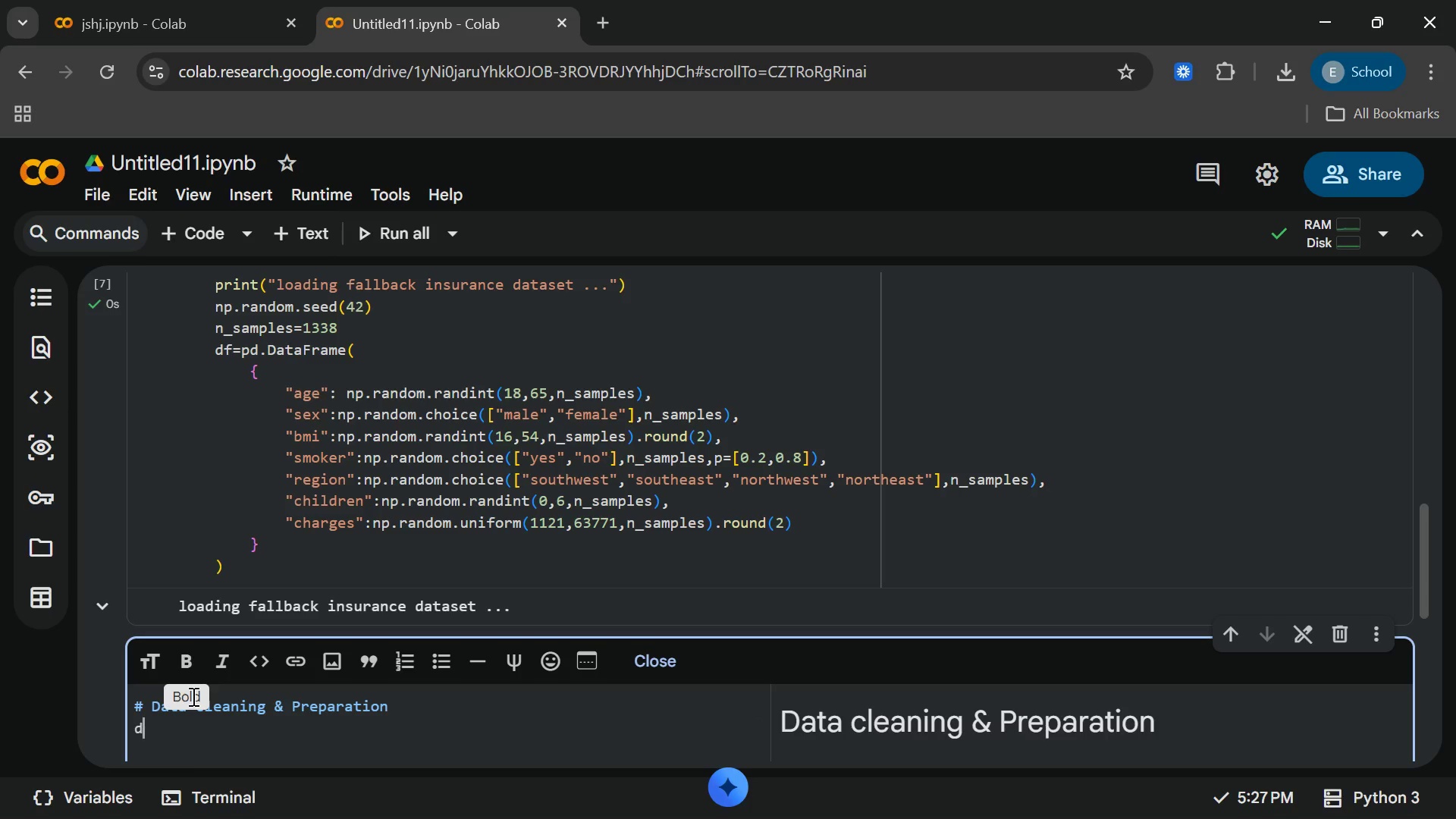 
key(Backspace)
 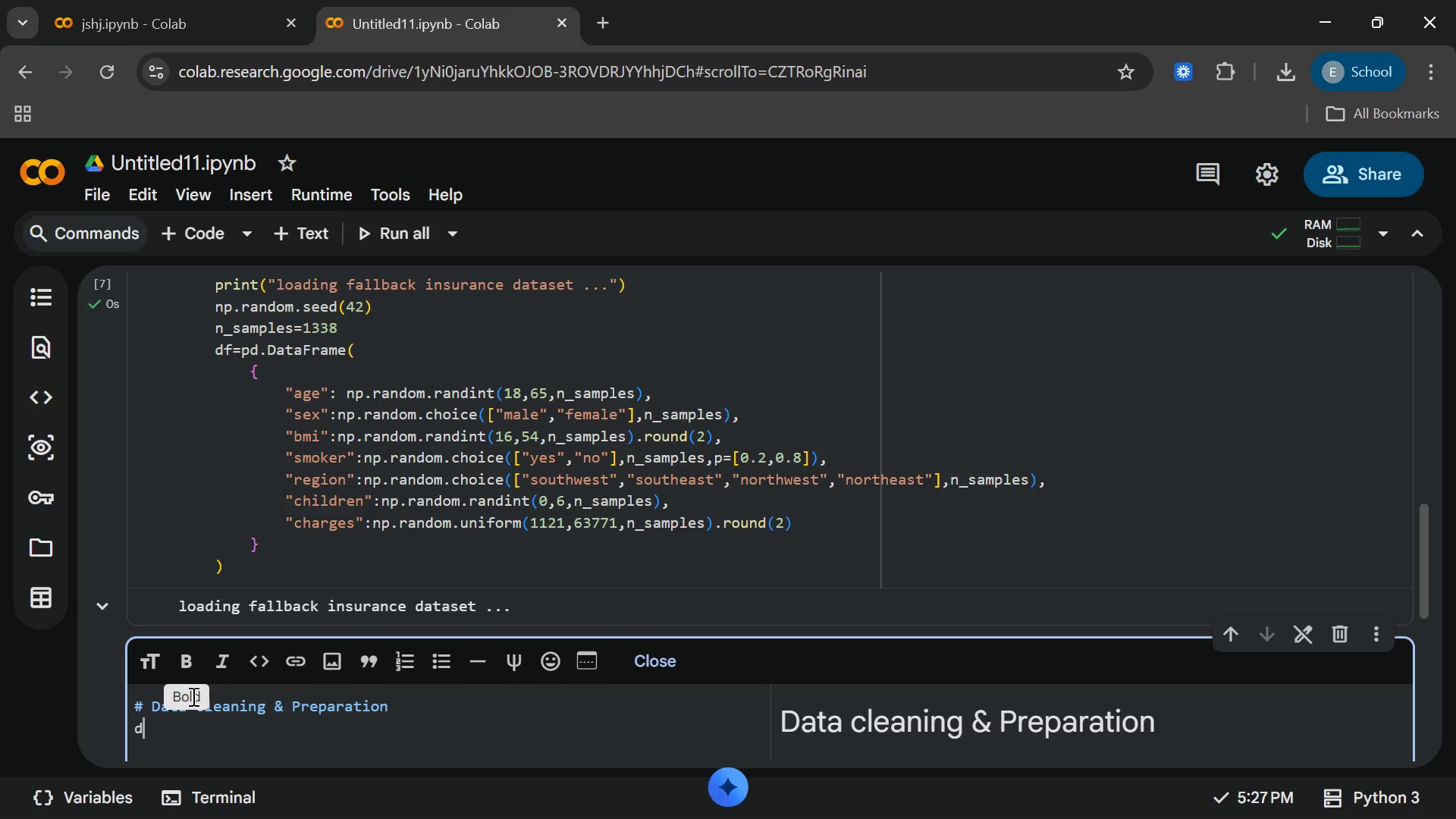 
key(Backspace)
 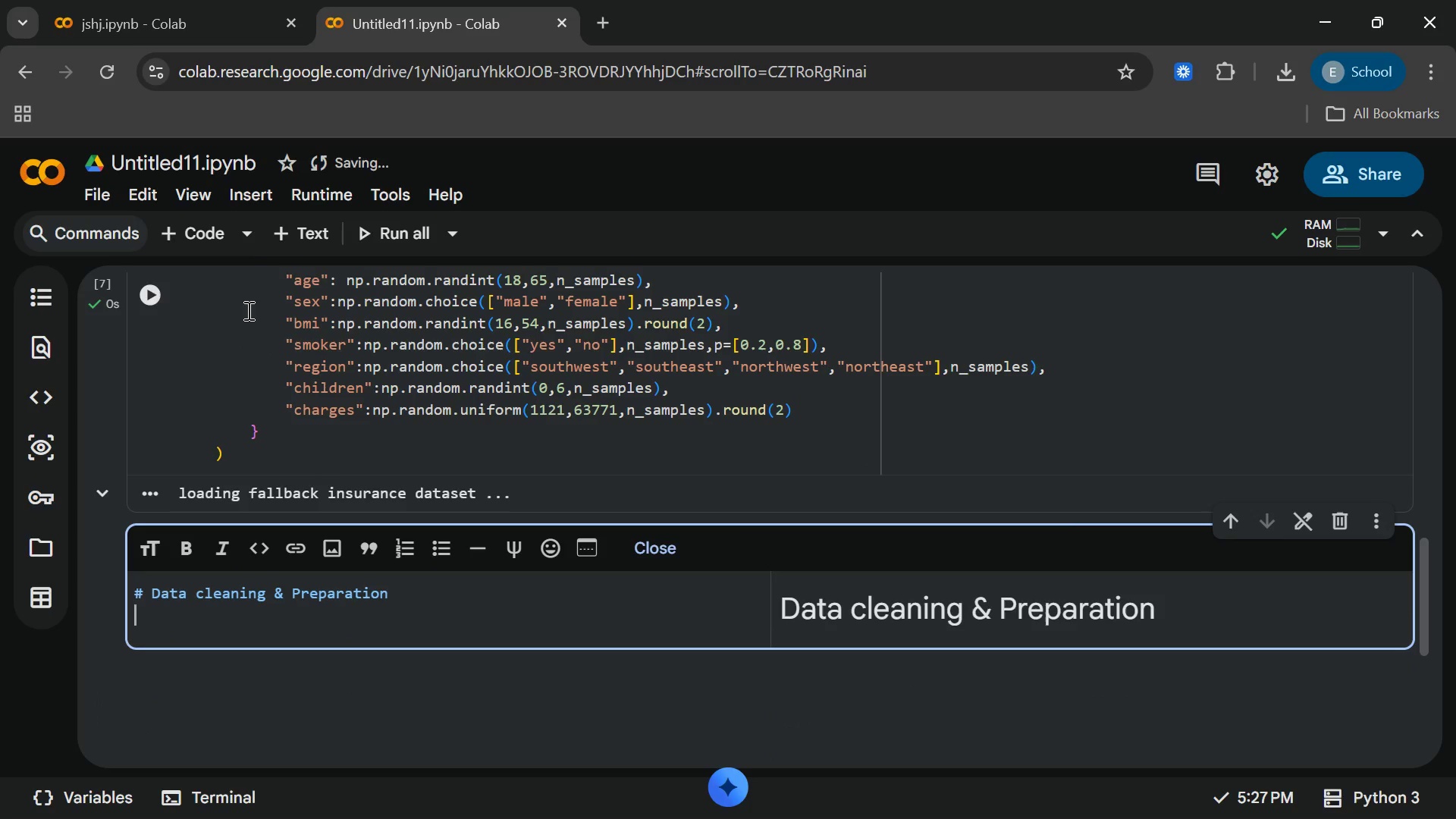 
left_click([196, 233])
 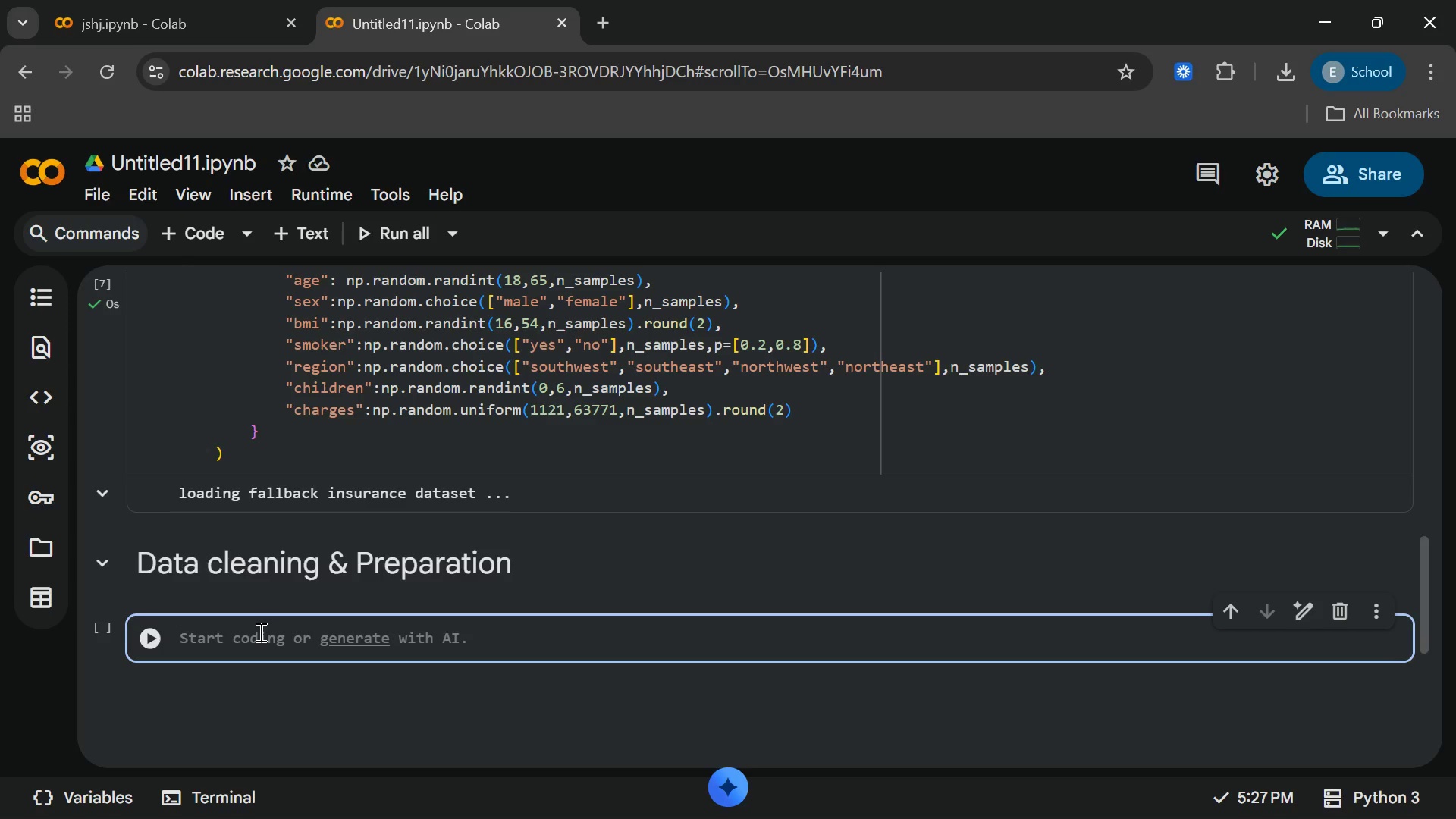 
type(df,)
key(Backspace)
type(.cou)
key(Backspace)
type(lumns)
 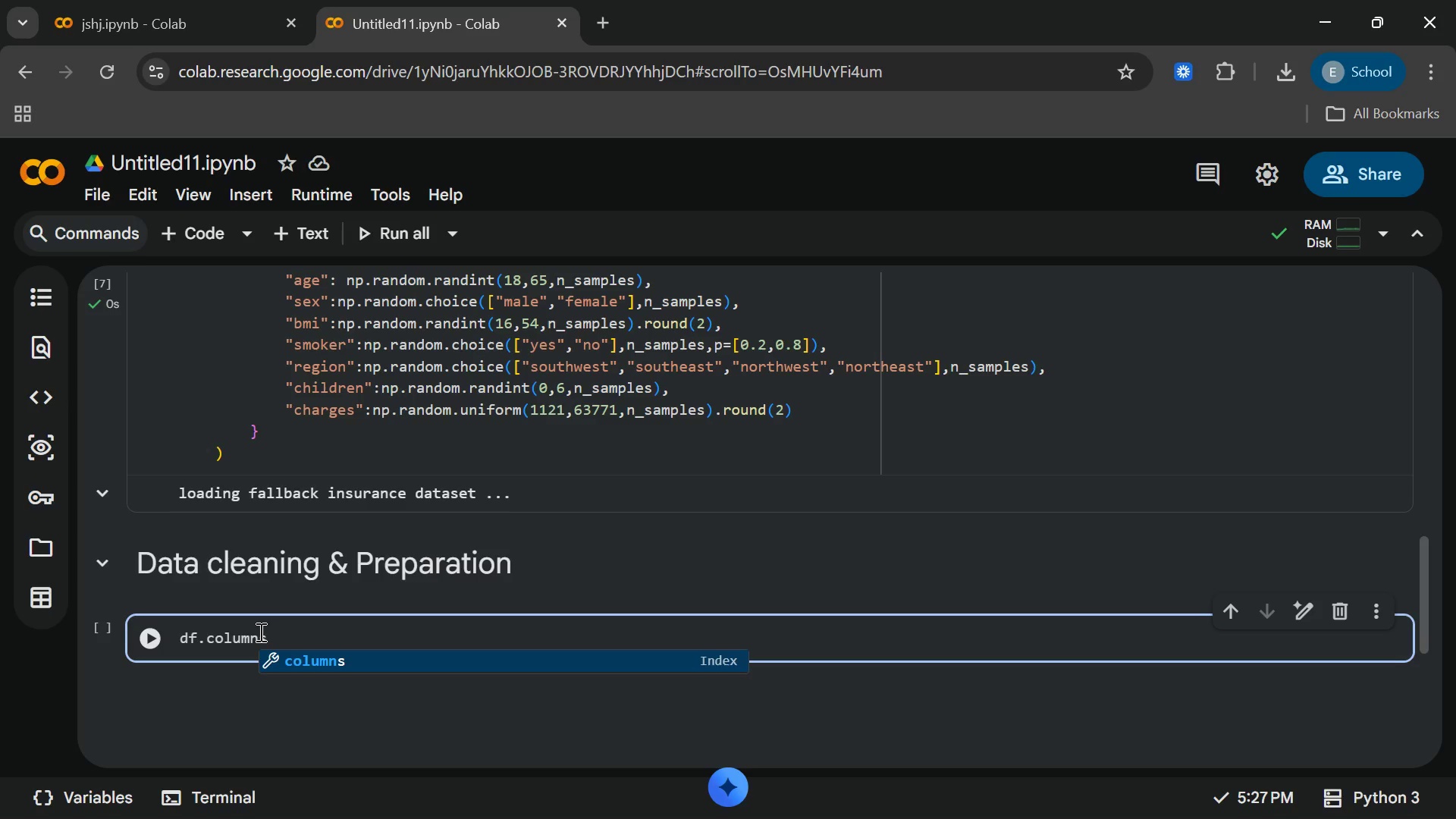 
key(Enter)
 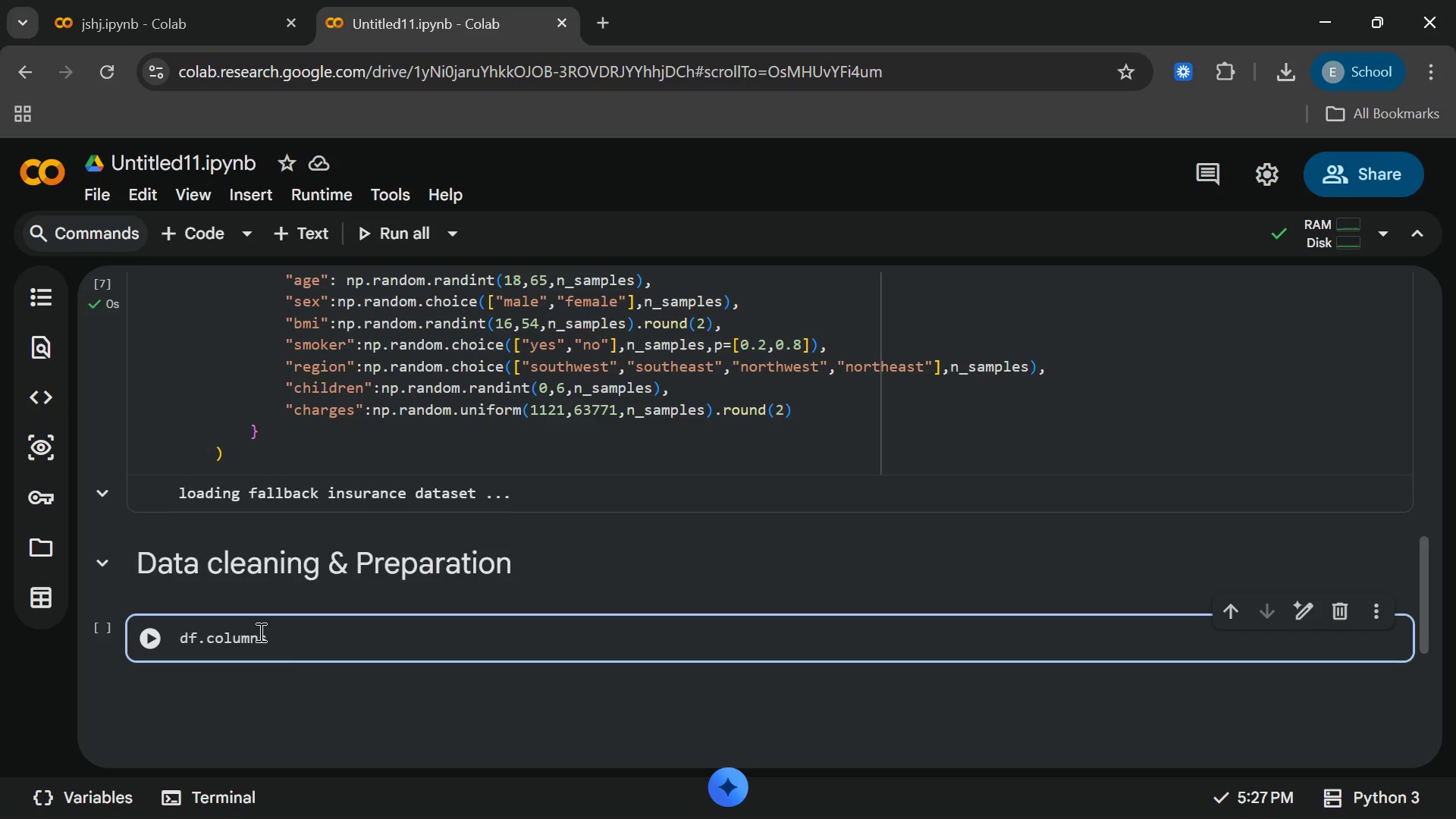 
type(=df.columns.str)
 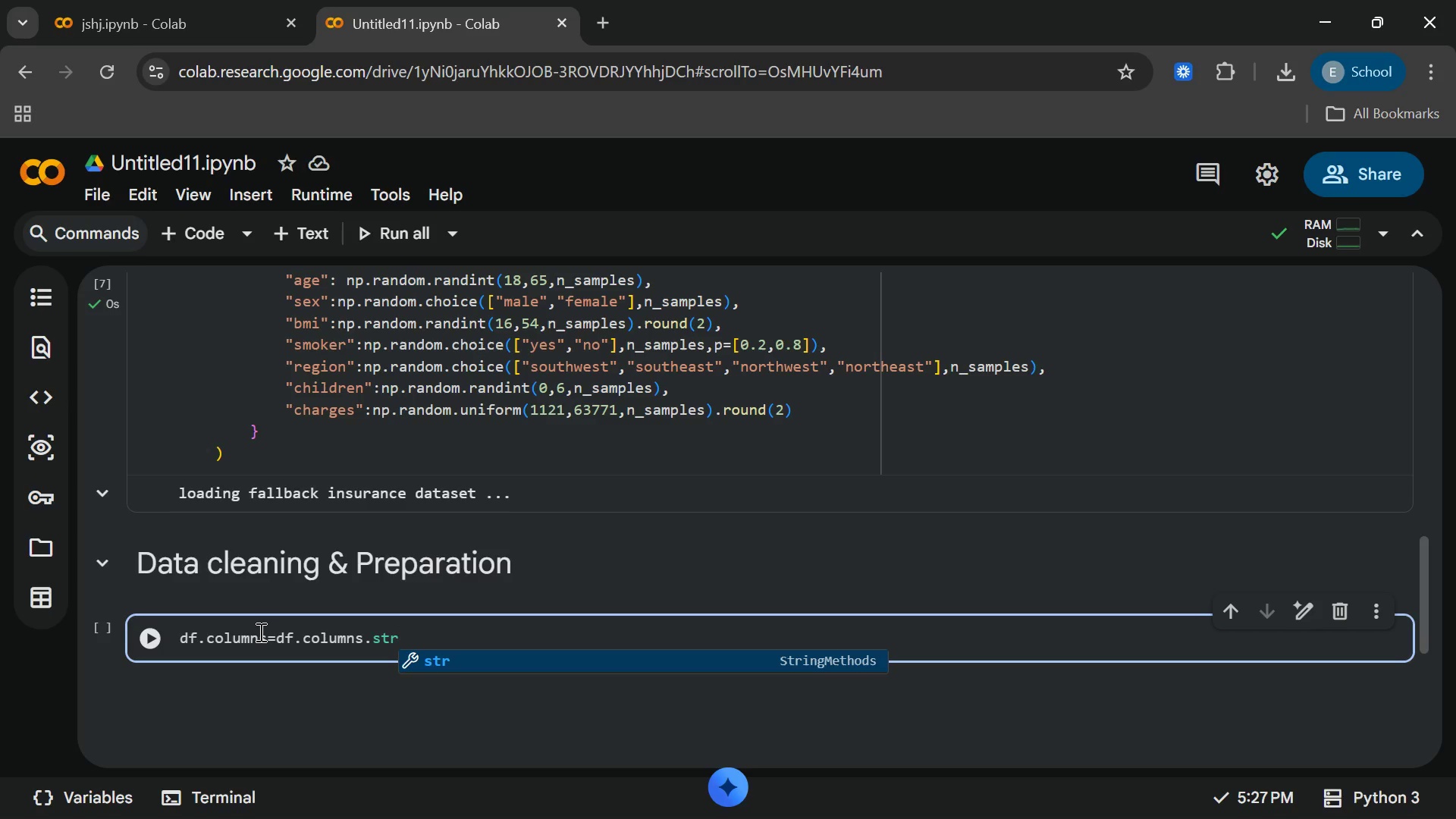 
type(.lower()
 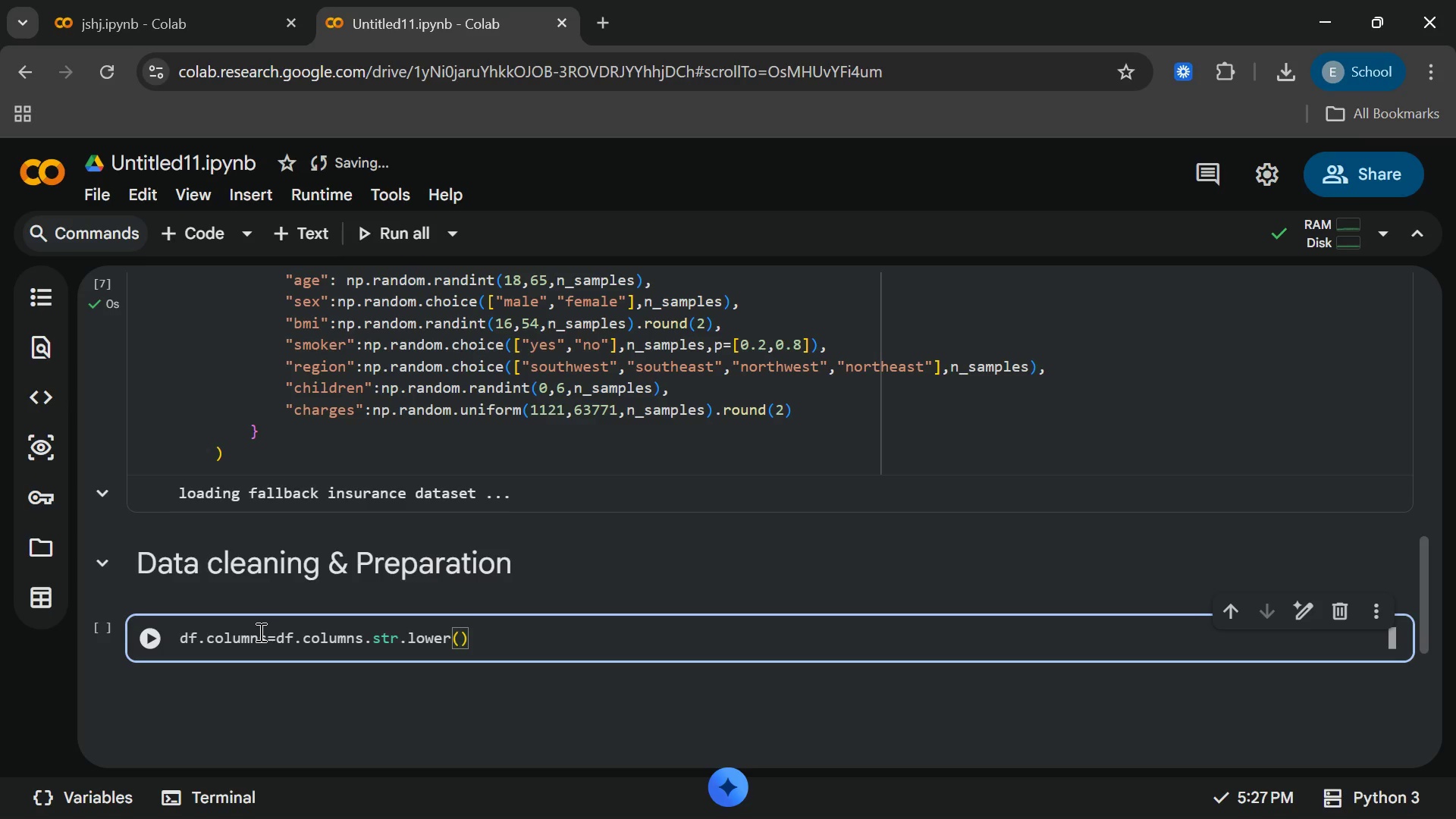 
 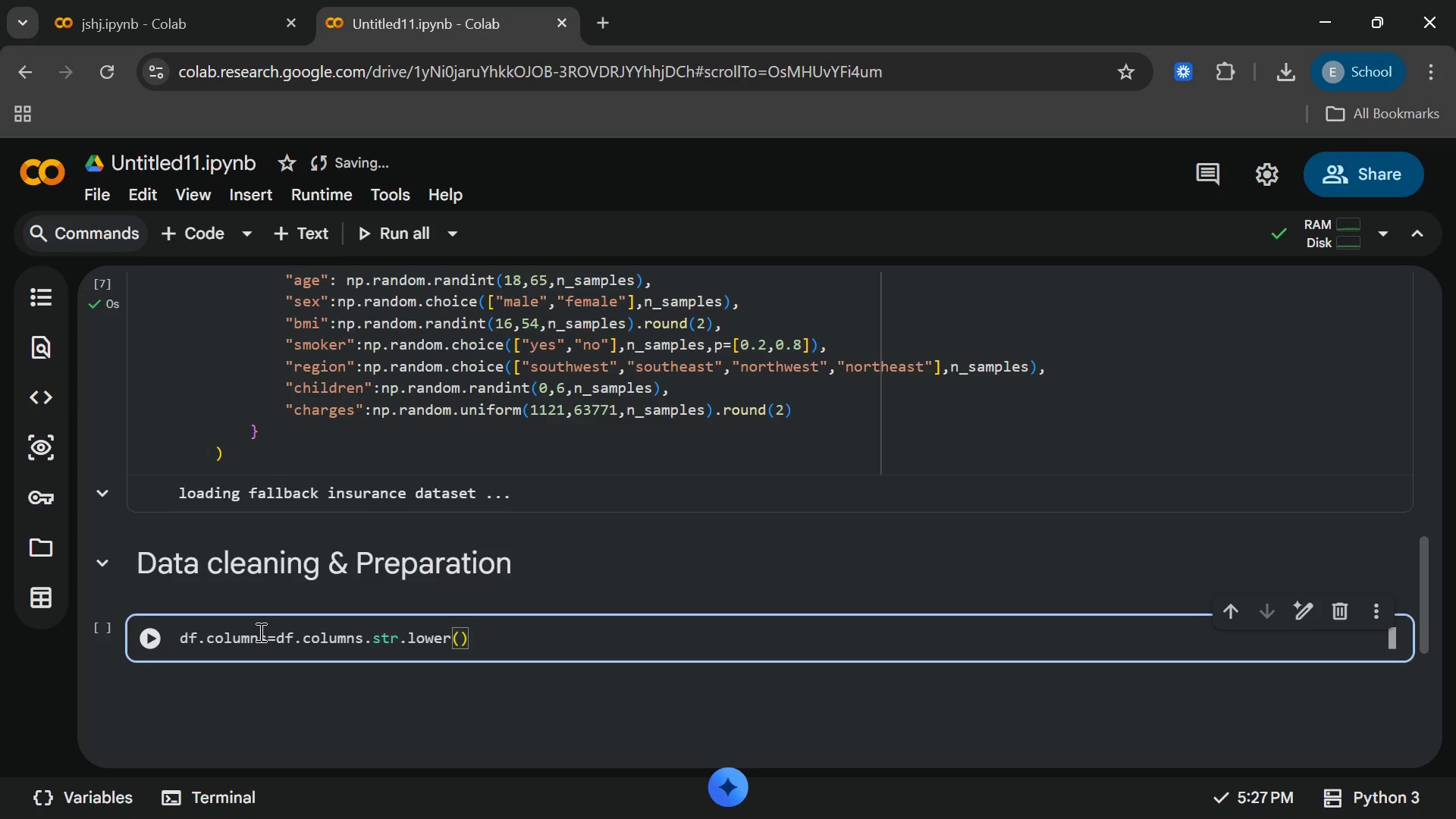 
key(ArrowRight)
 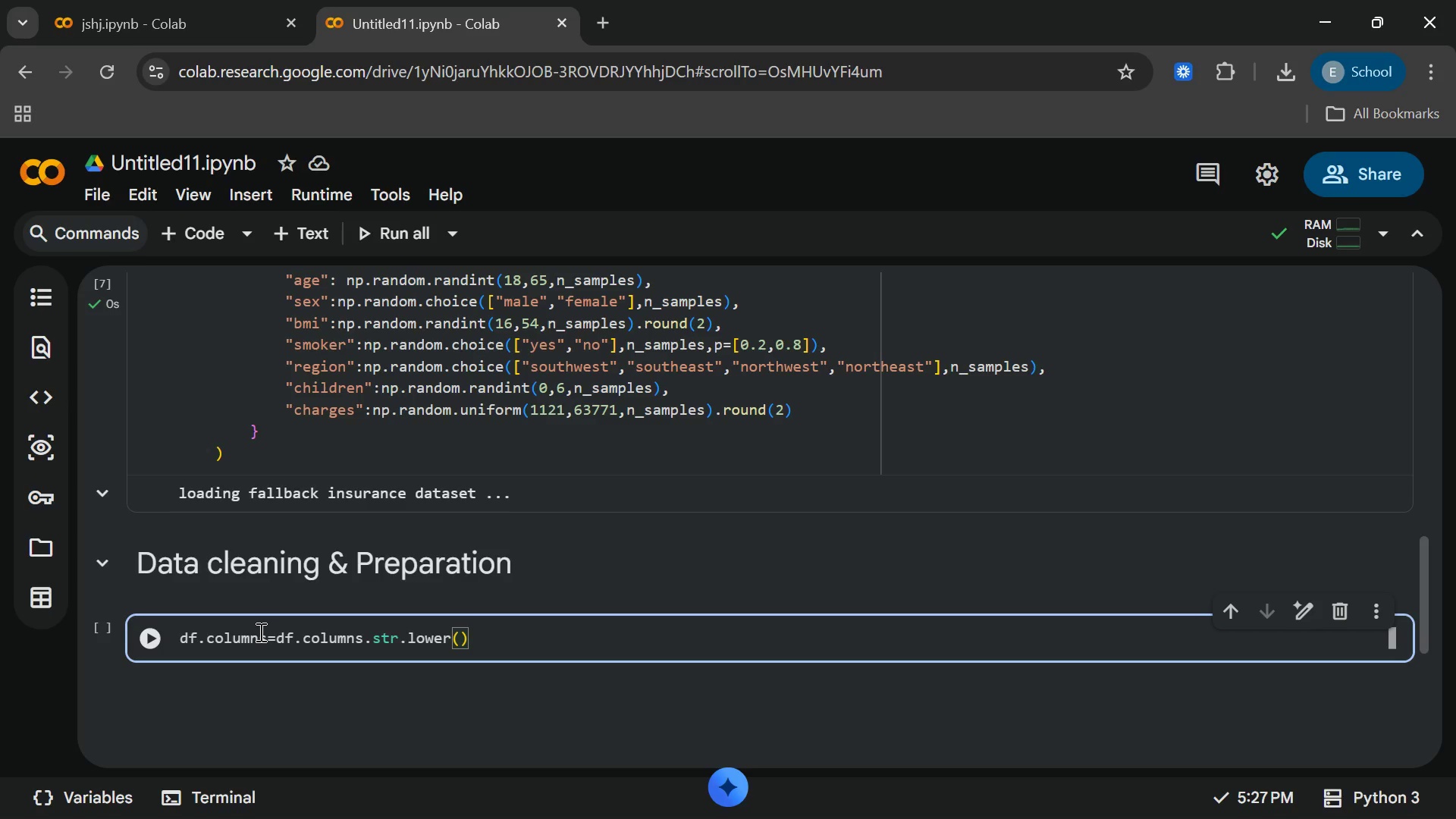 
type(.str.strip()
 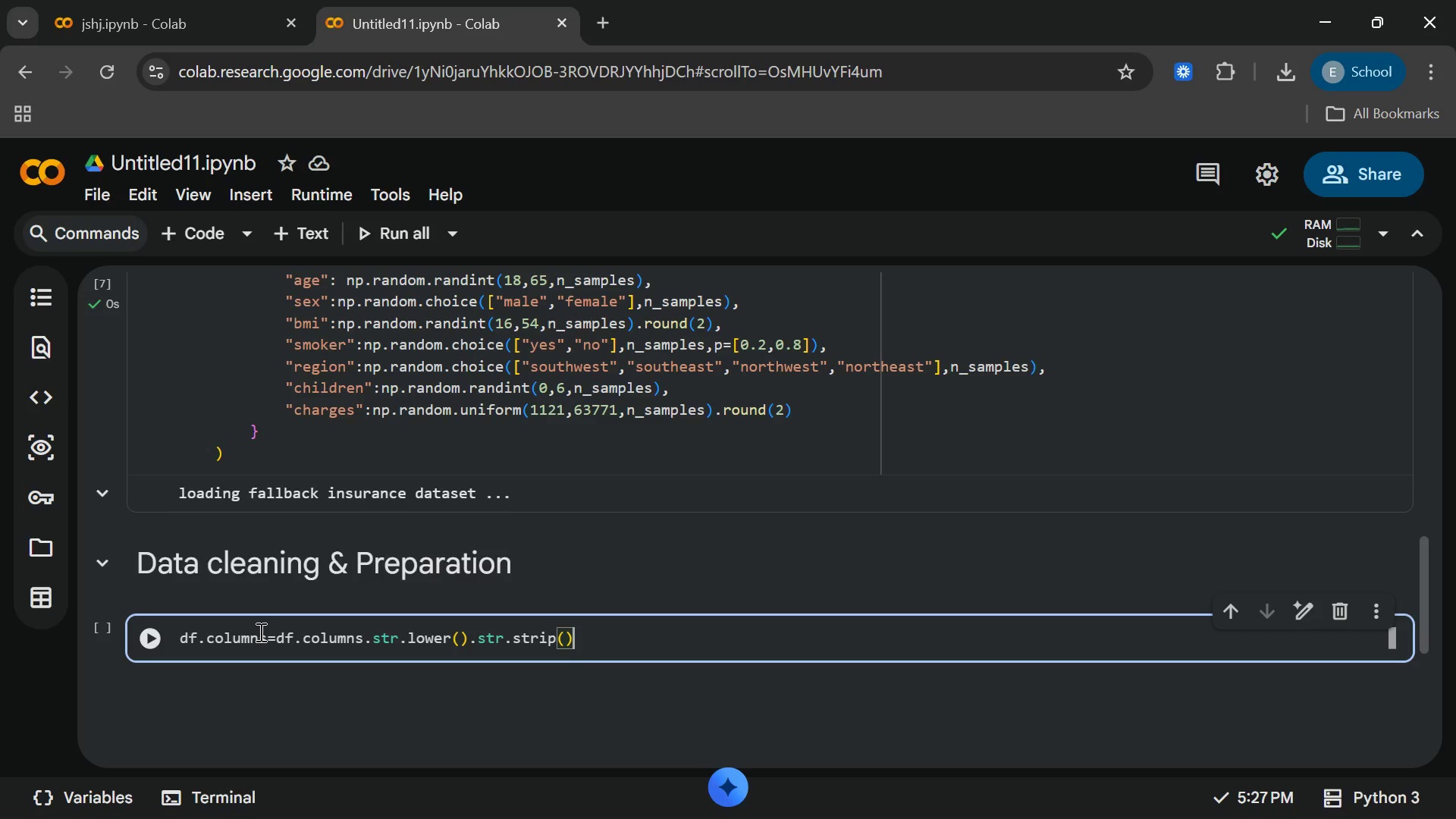 
 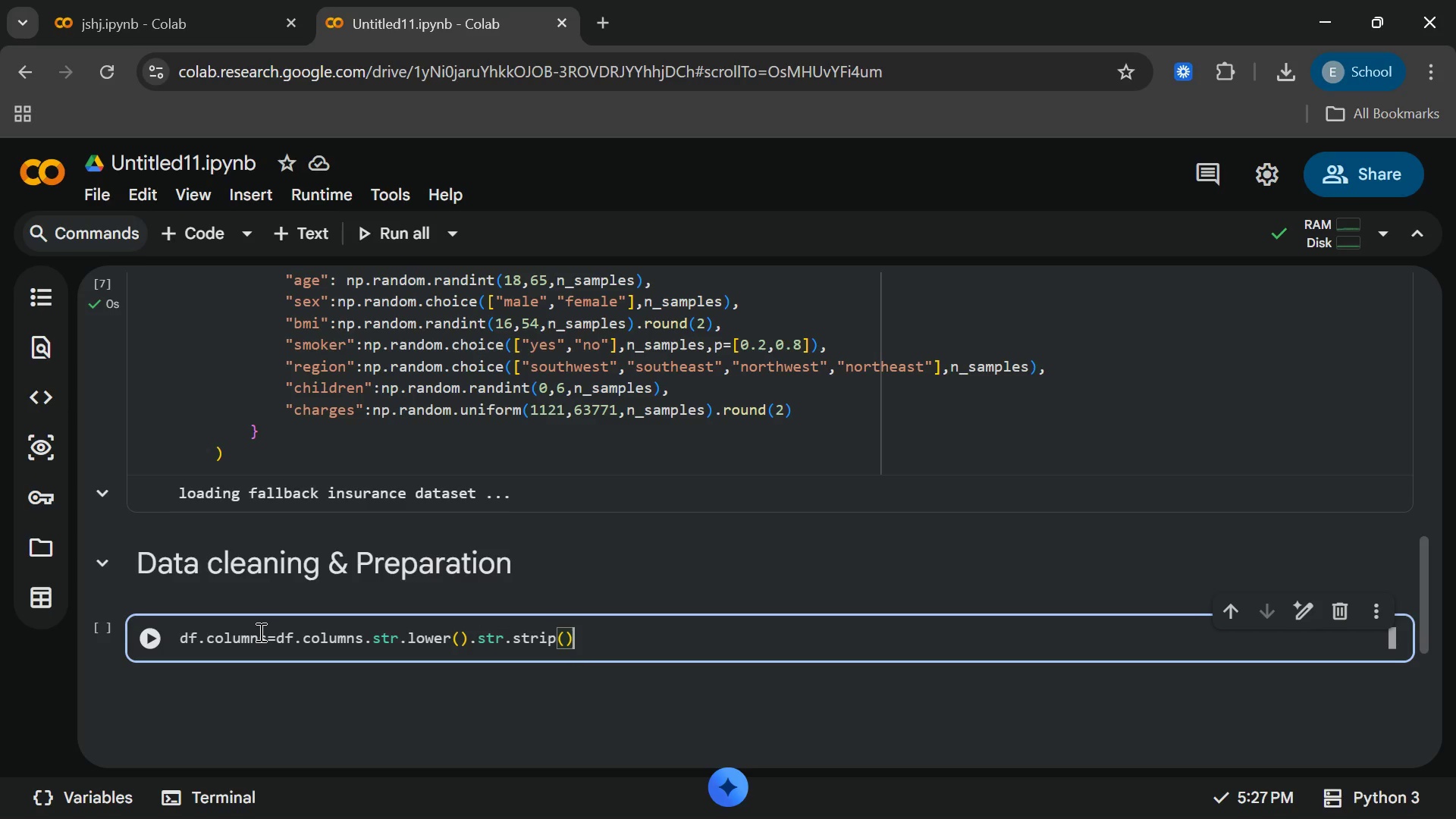 
key(ArrowRight)
 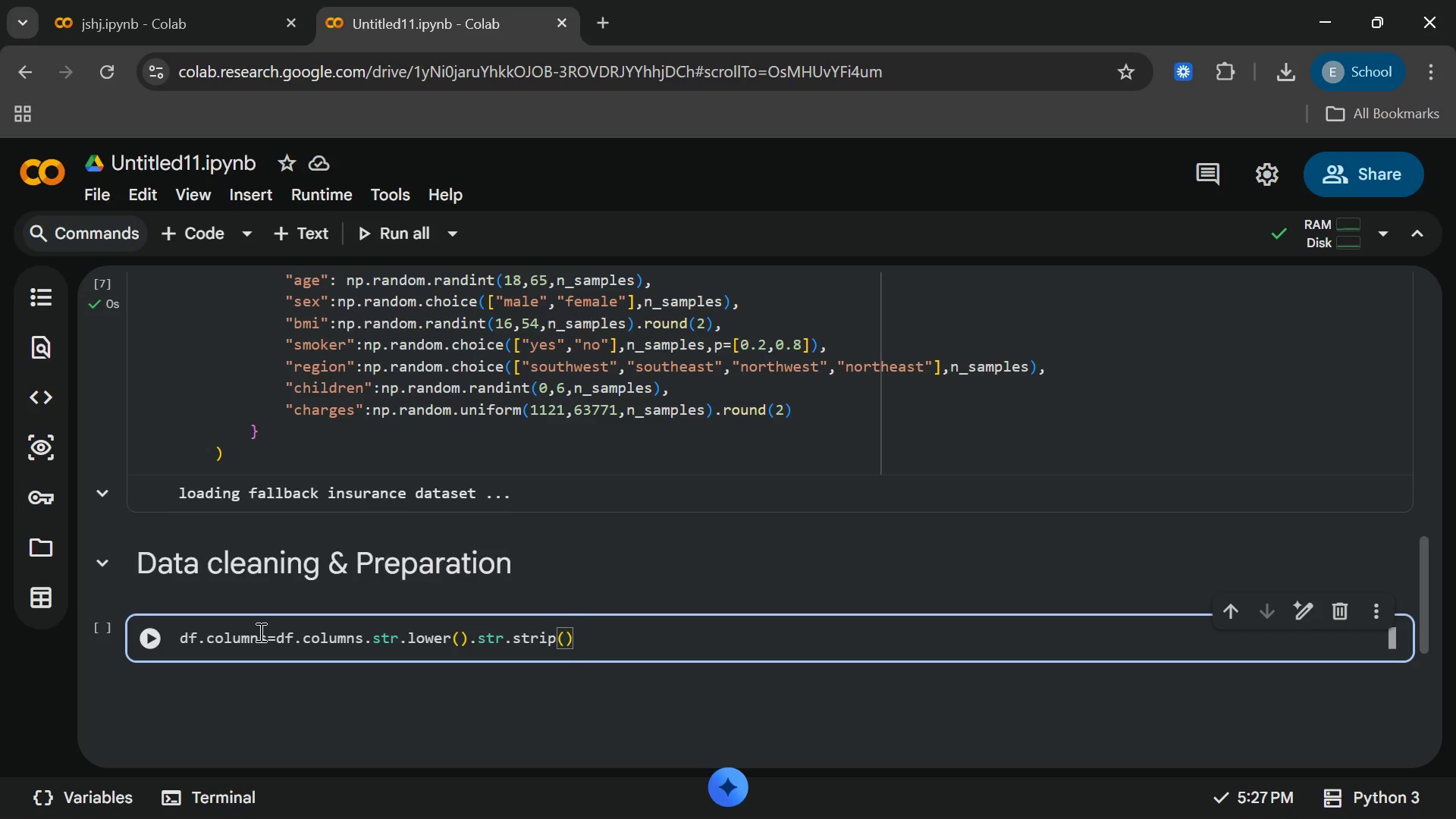 
key(Enter)
 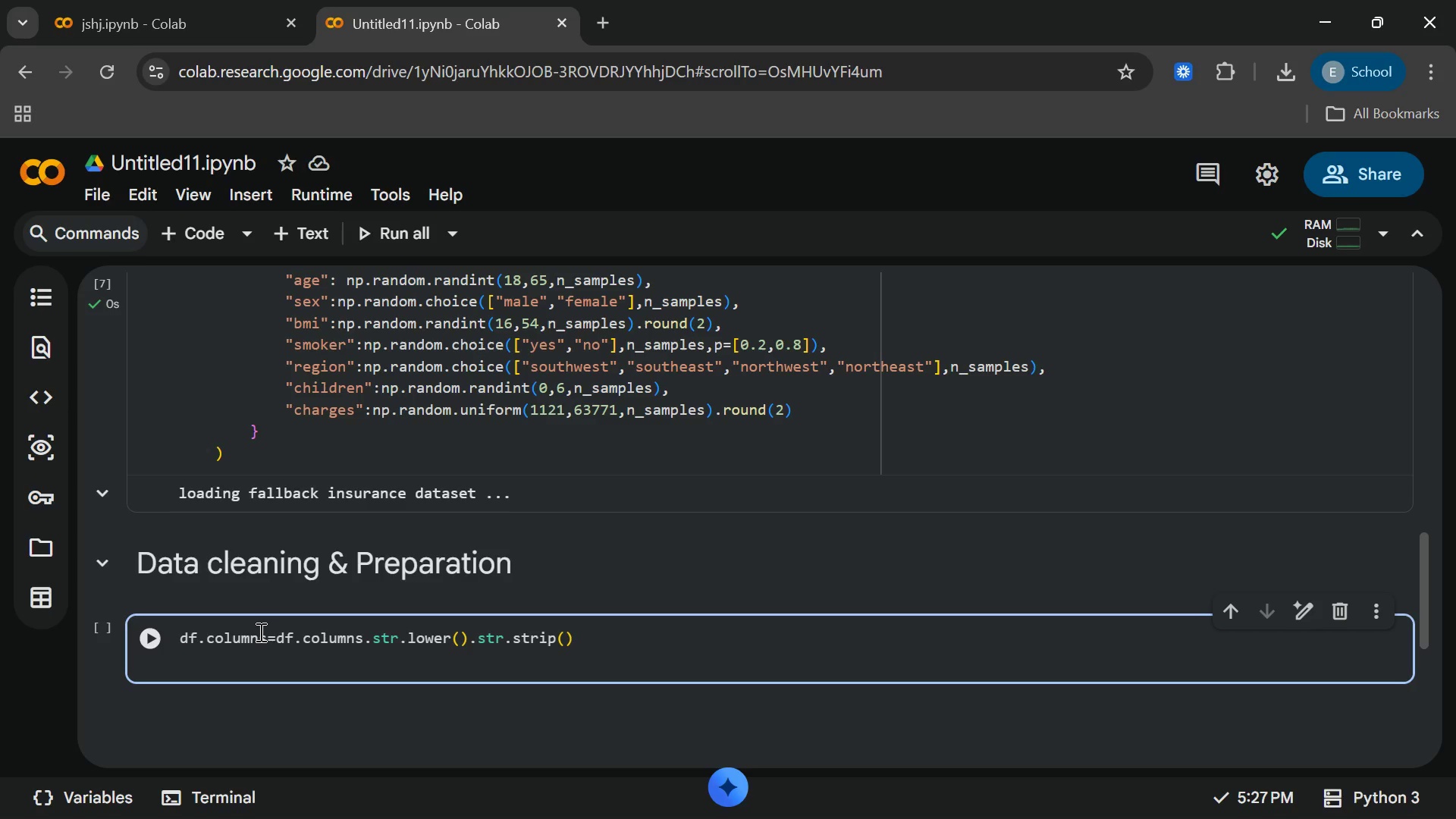 
type(df["region)
 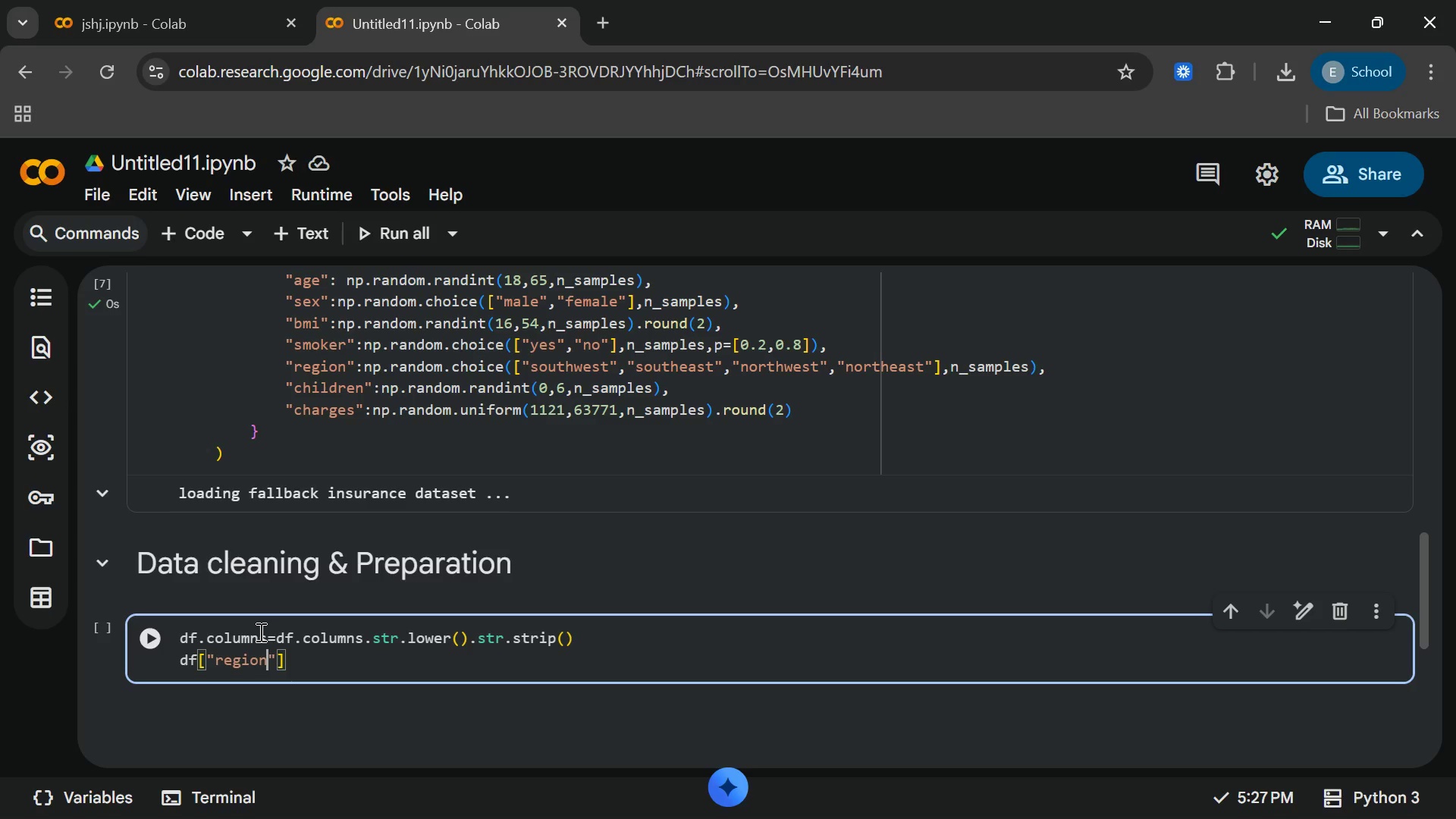 
wait(11.2)
 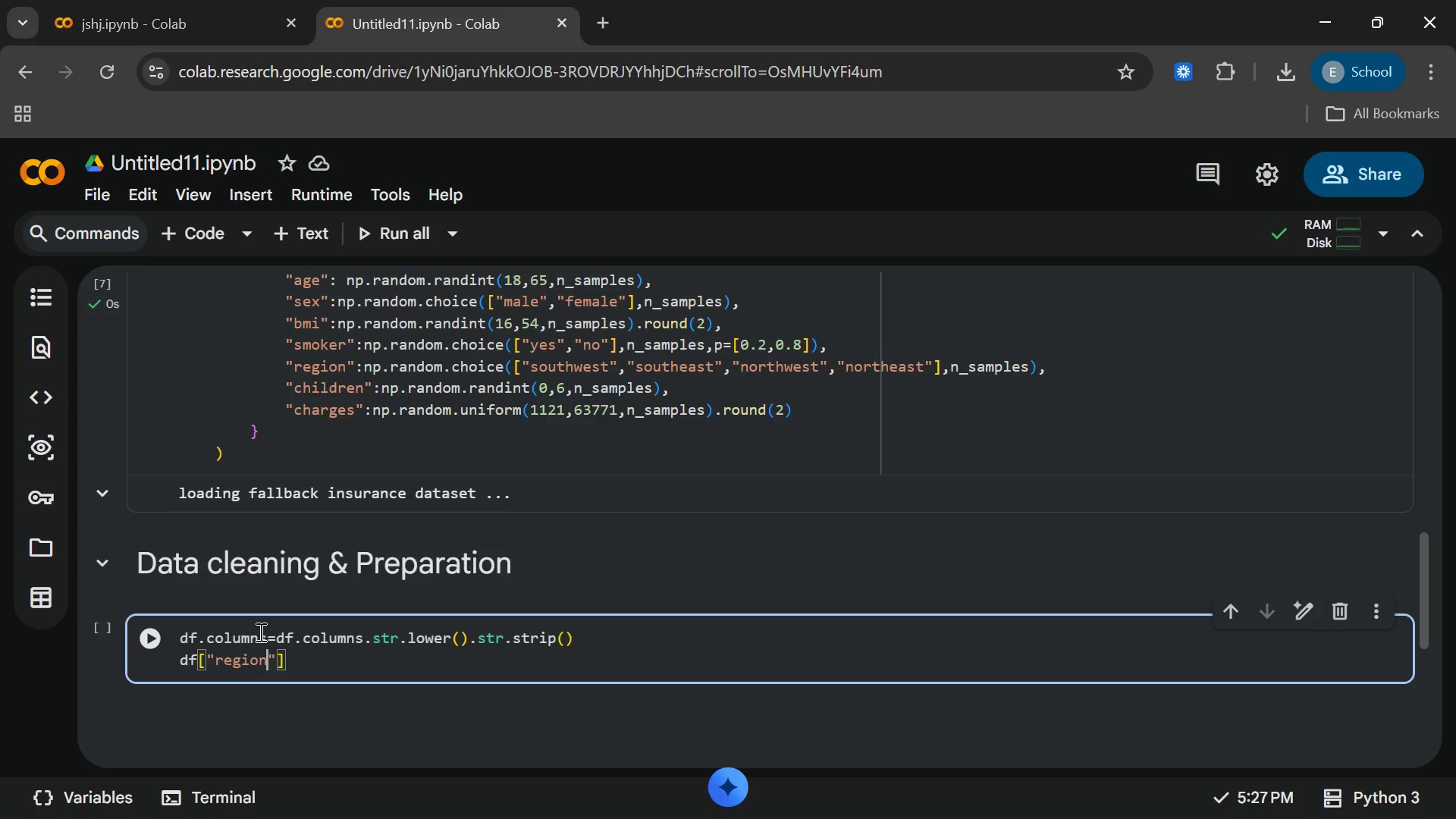 
key(ArrowRight)
 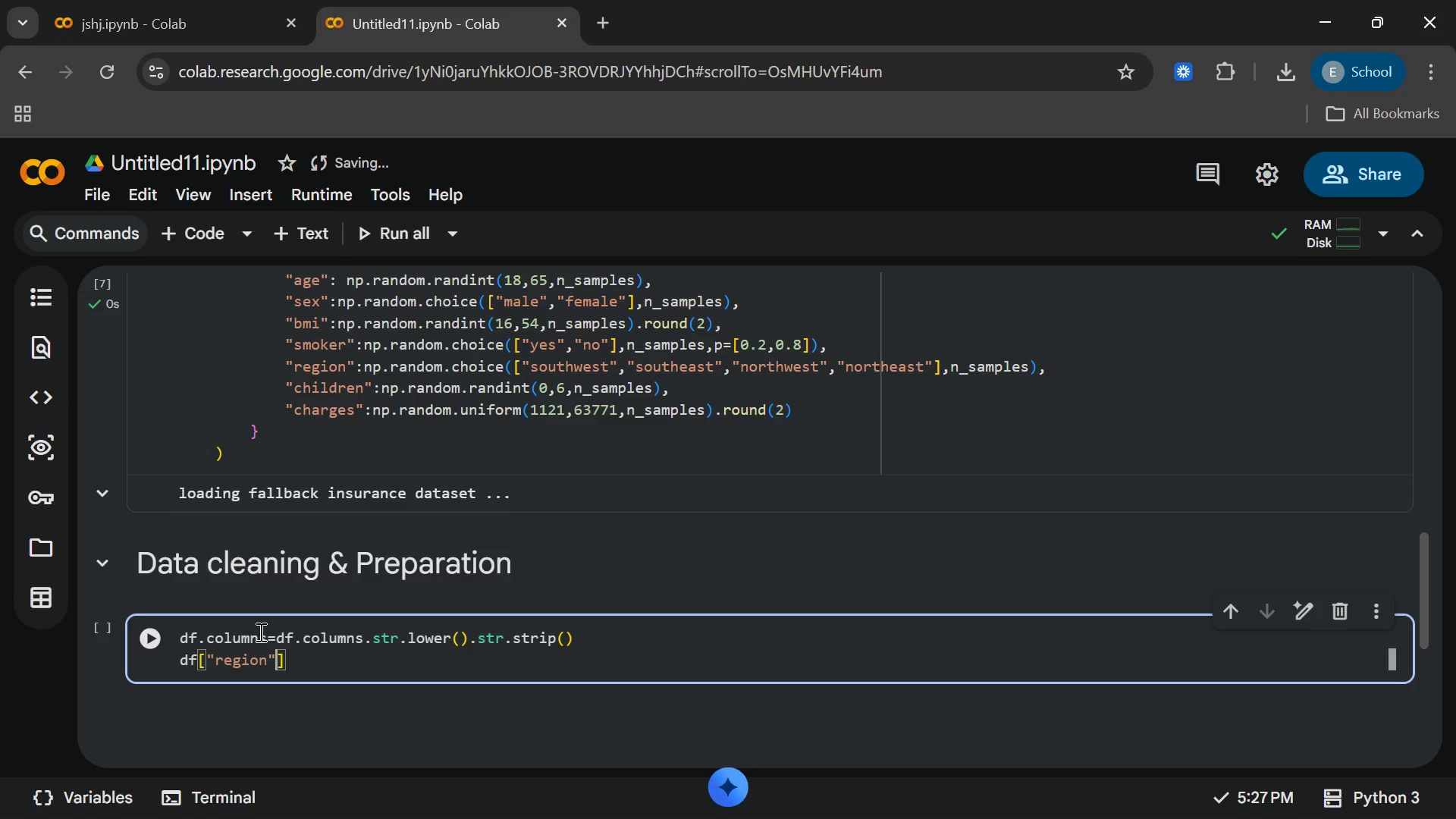 
key(ArrowRight)
 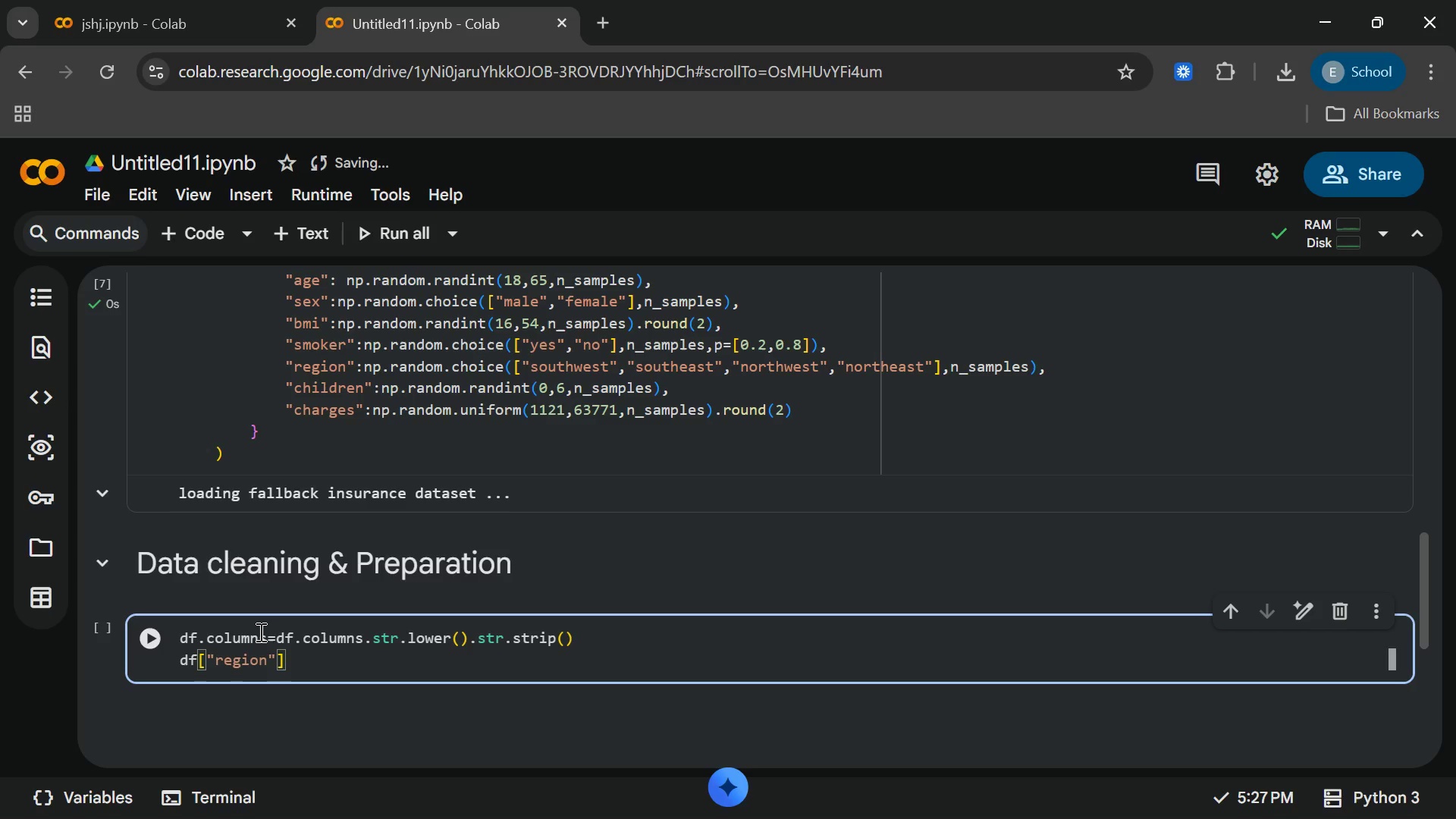 
type(=df"[region)
 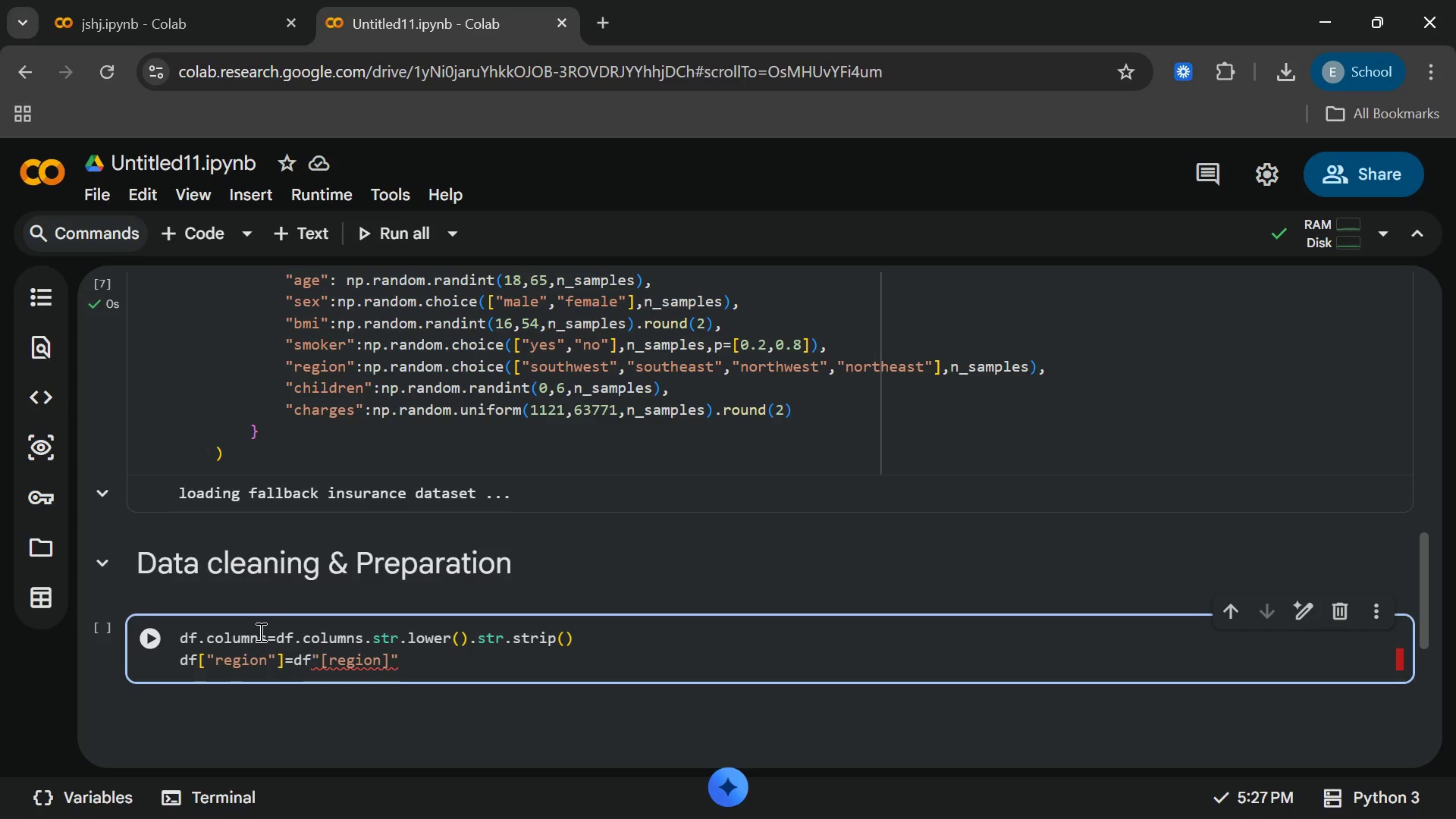 
left_click([400, 664])
 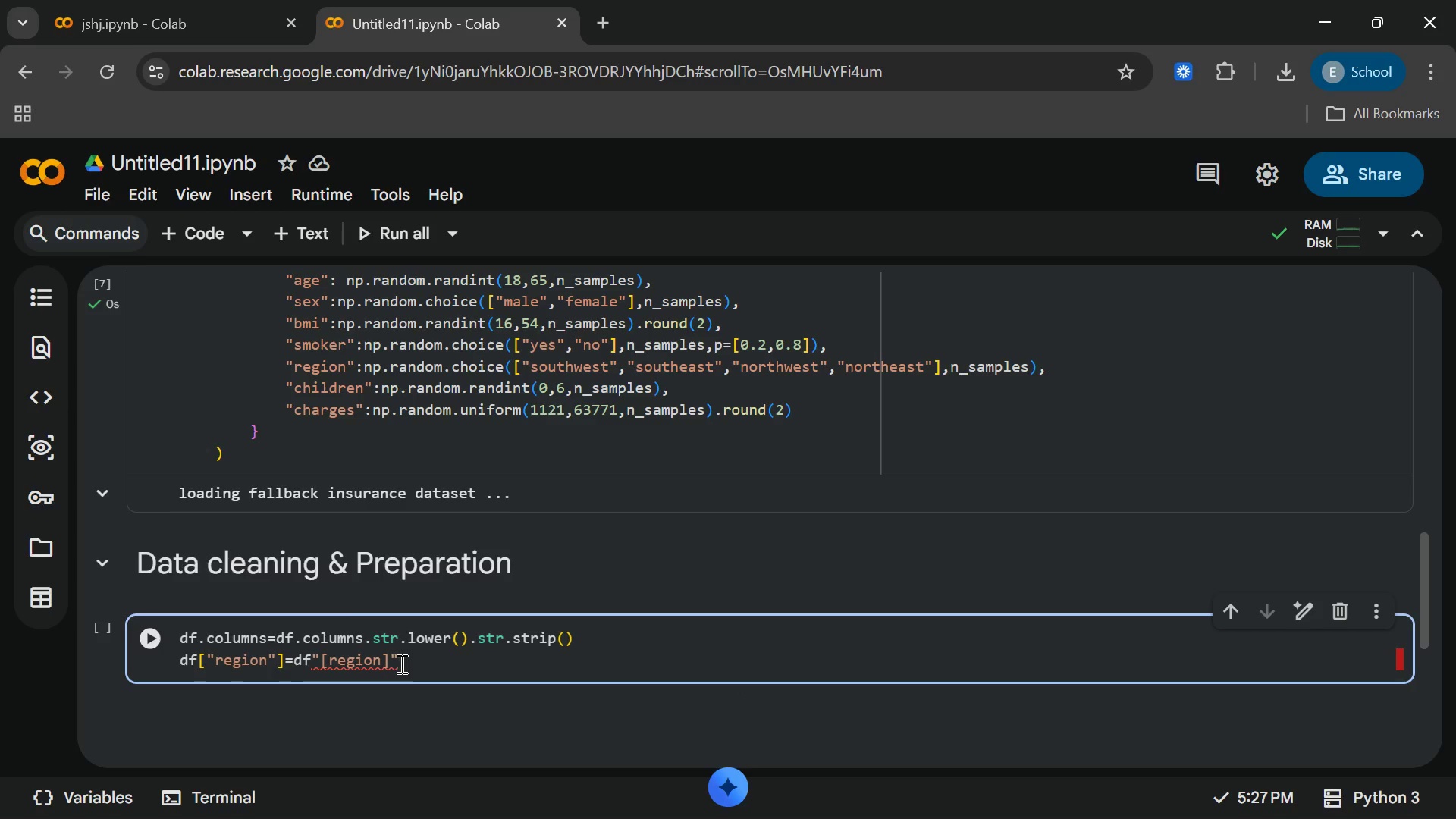 
key(Backspace)
 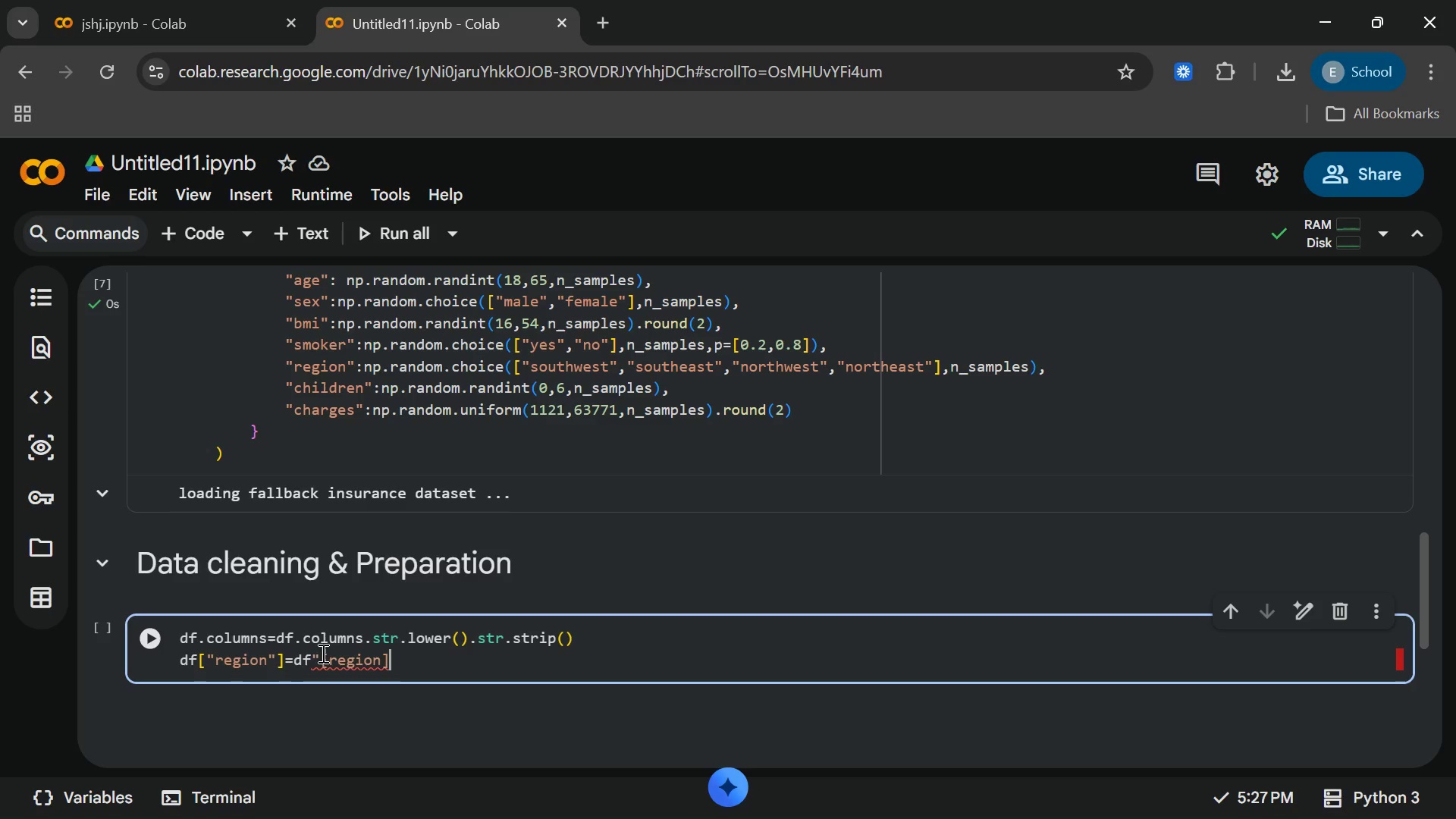 
left_click([318, 654])
 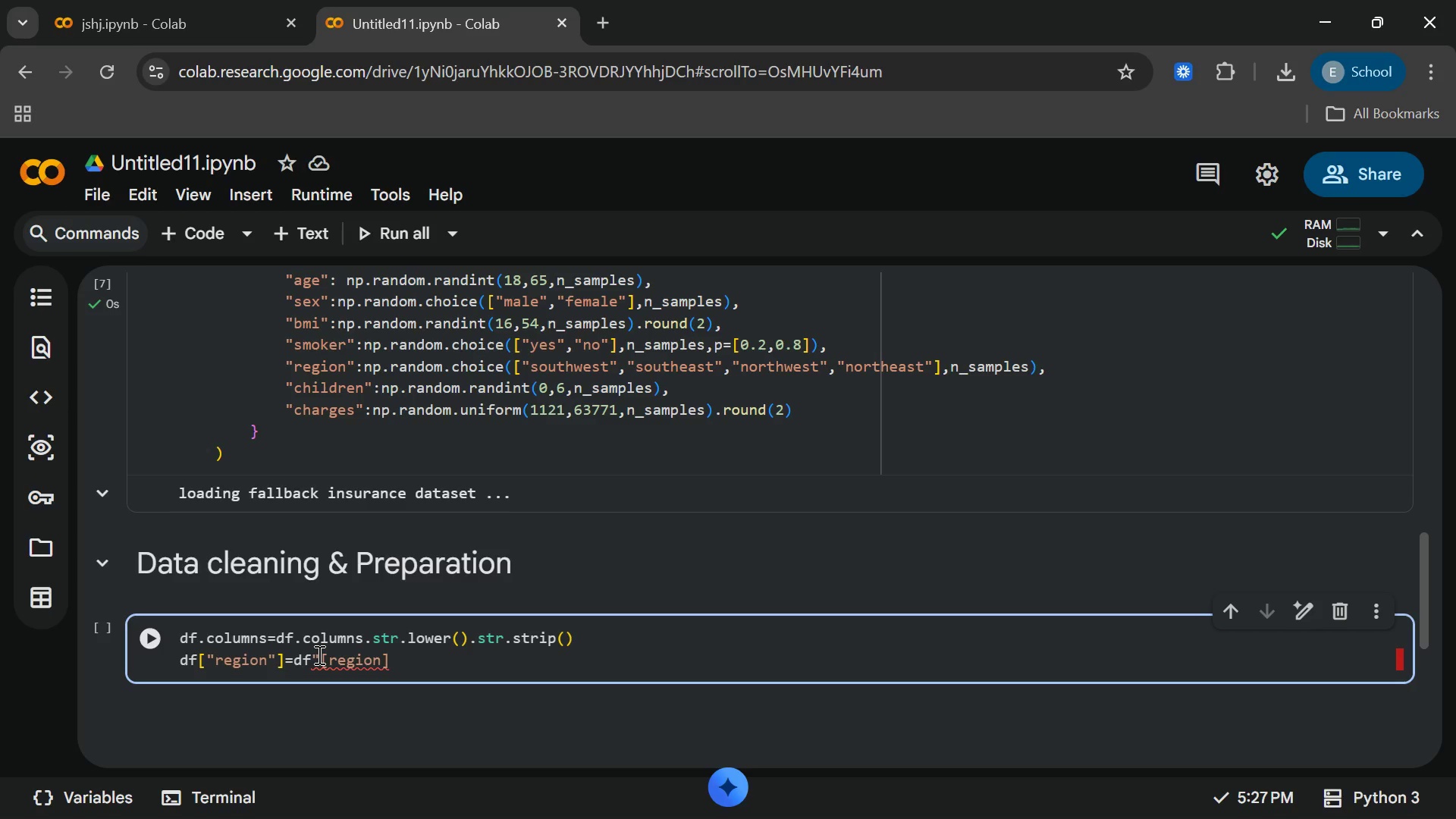 
key(Backspace)
 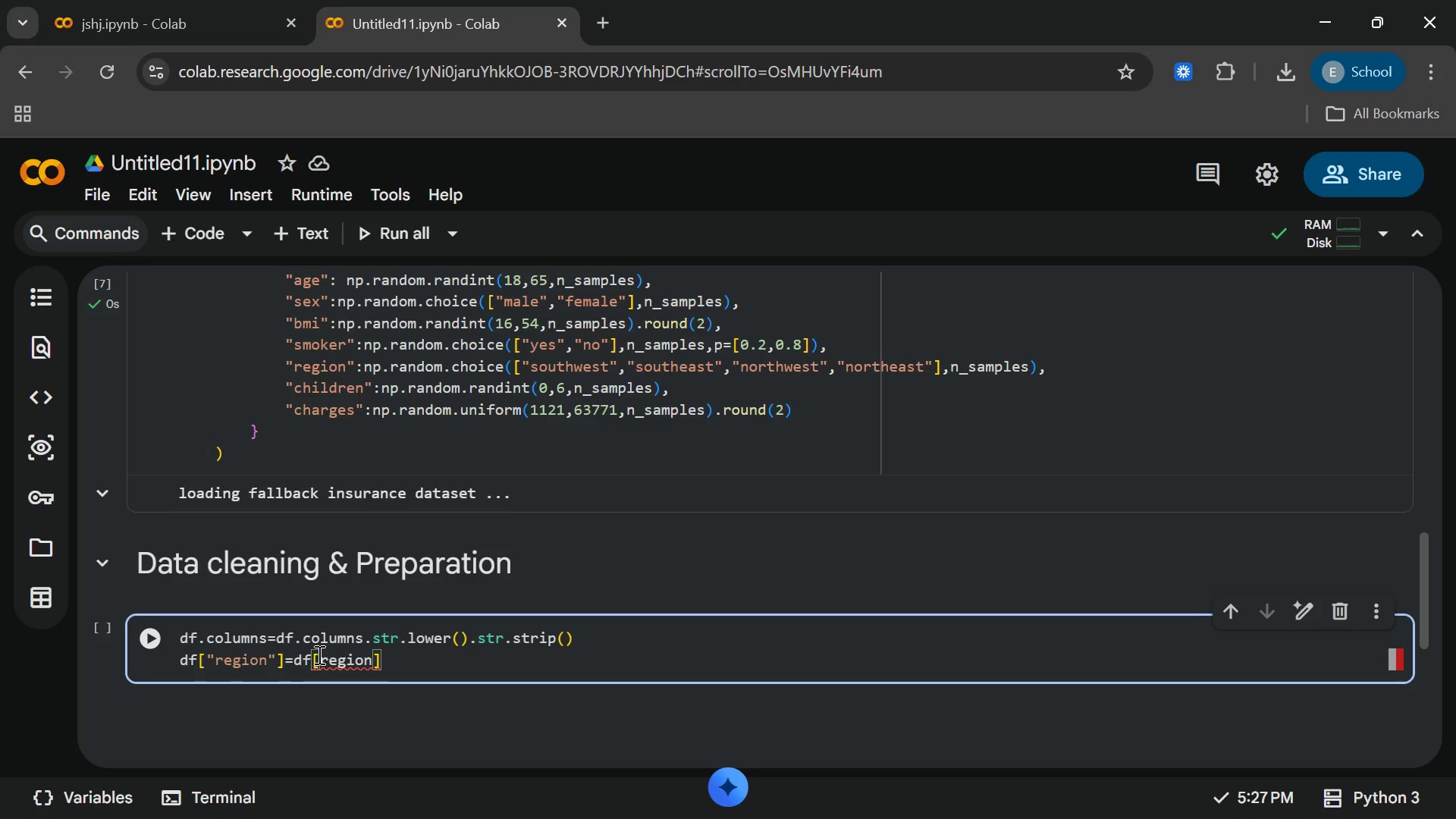 
left_click([318, 654])
 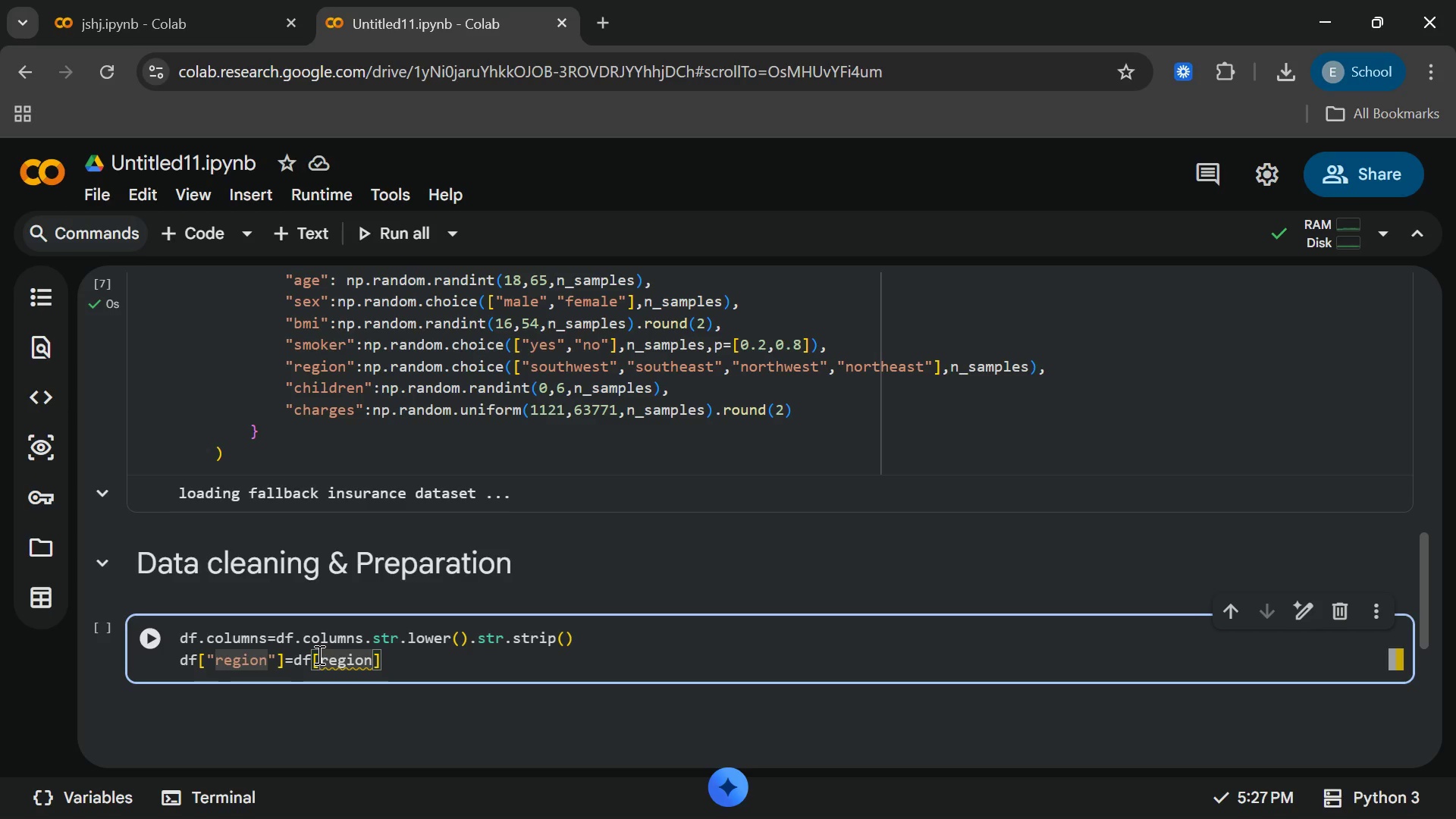 
key(Shift+Quote)
 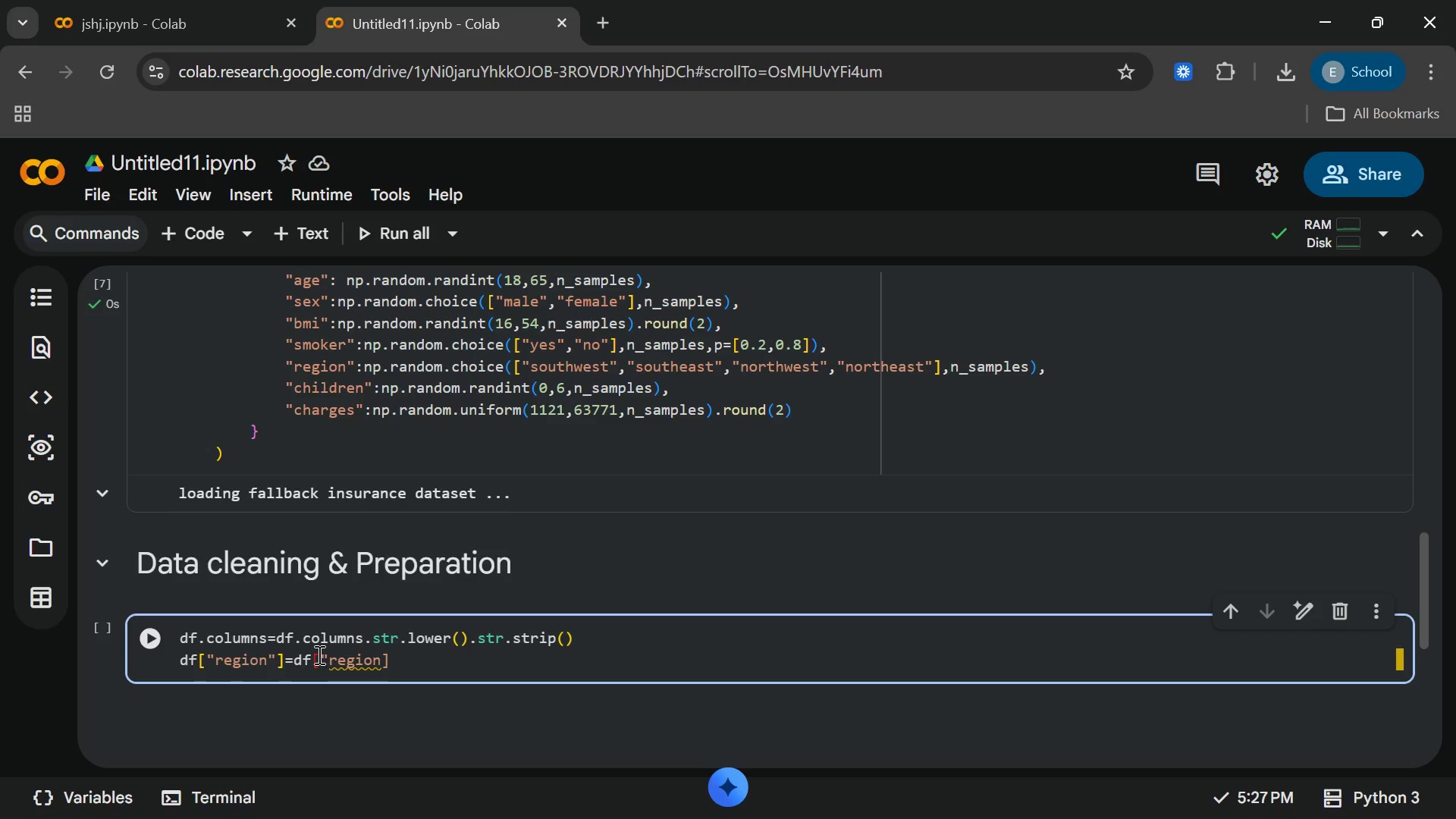 
hold_key(key=ArrowRight, duration=0.69)
 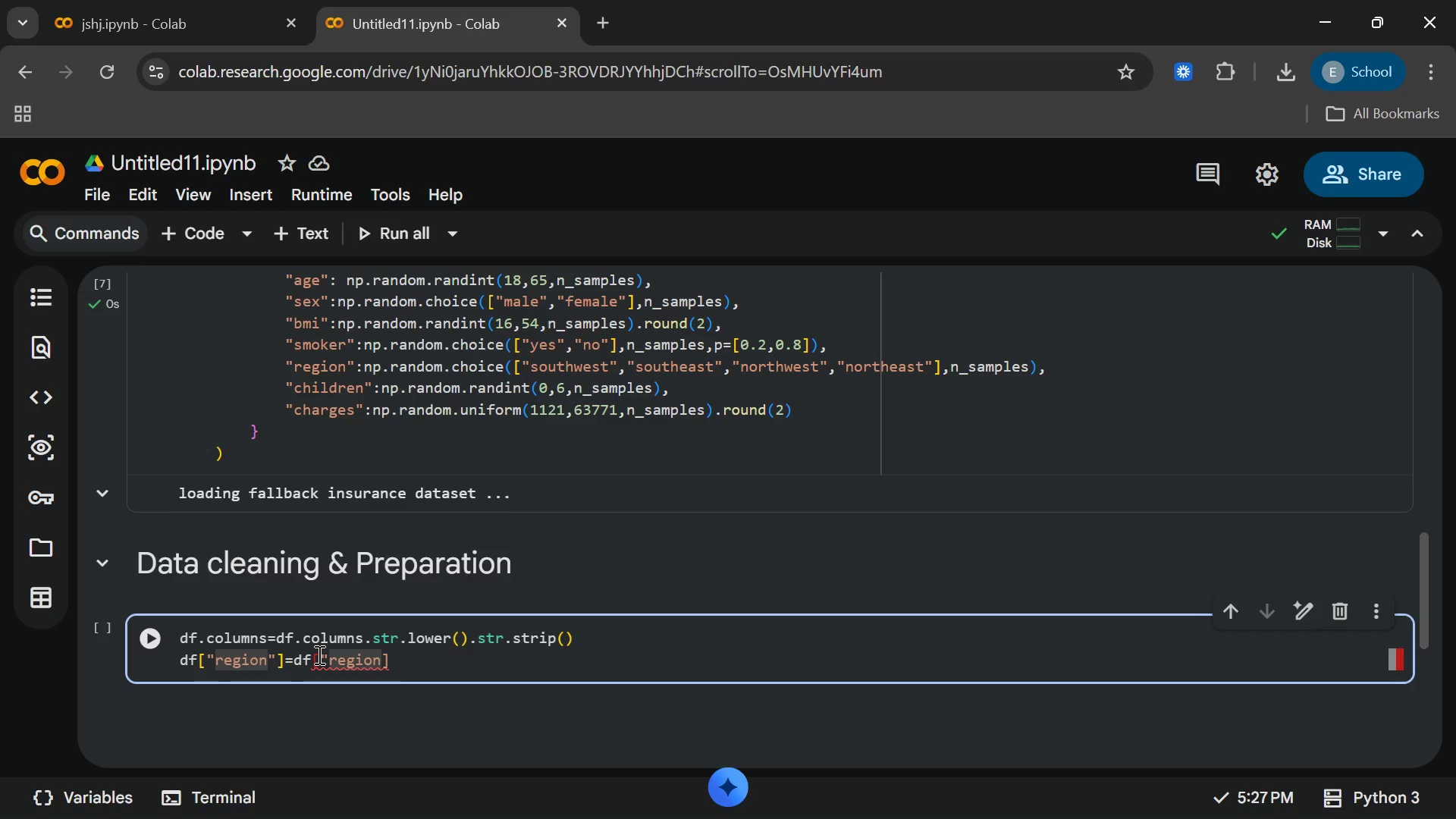 
key(Shift+Quote)
 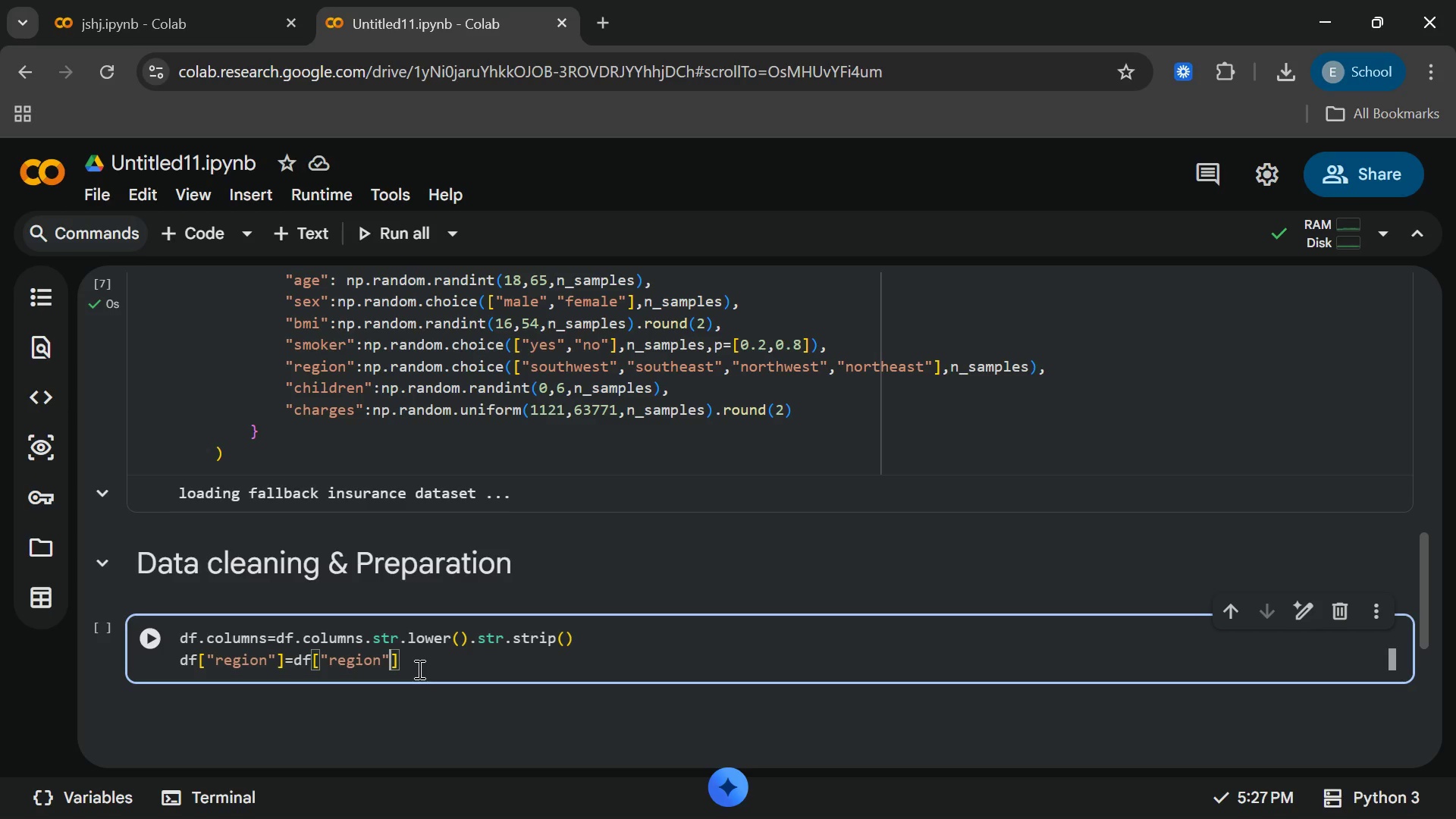 
left_click([426, 670])
 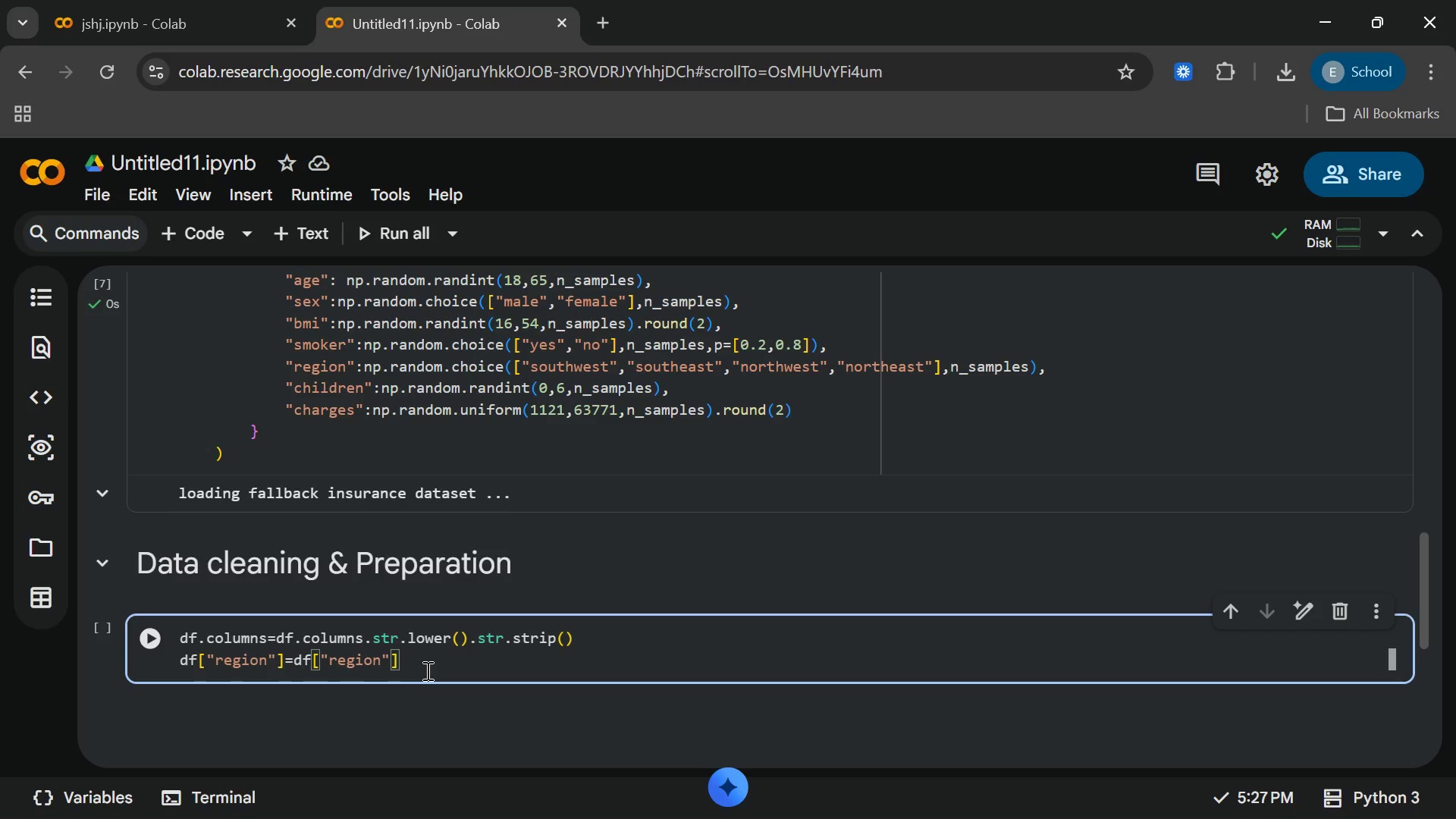 
wait(5.09)
 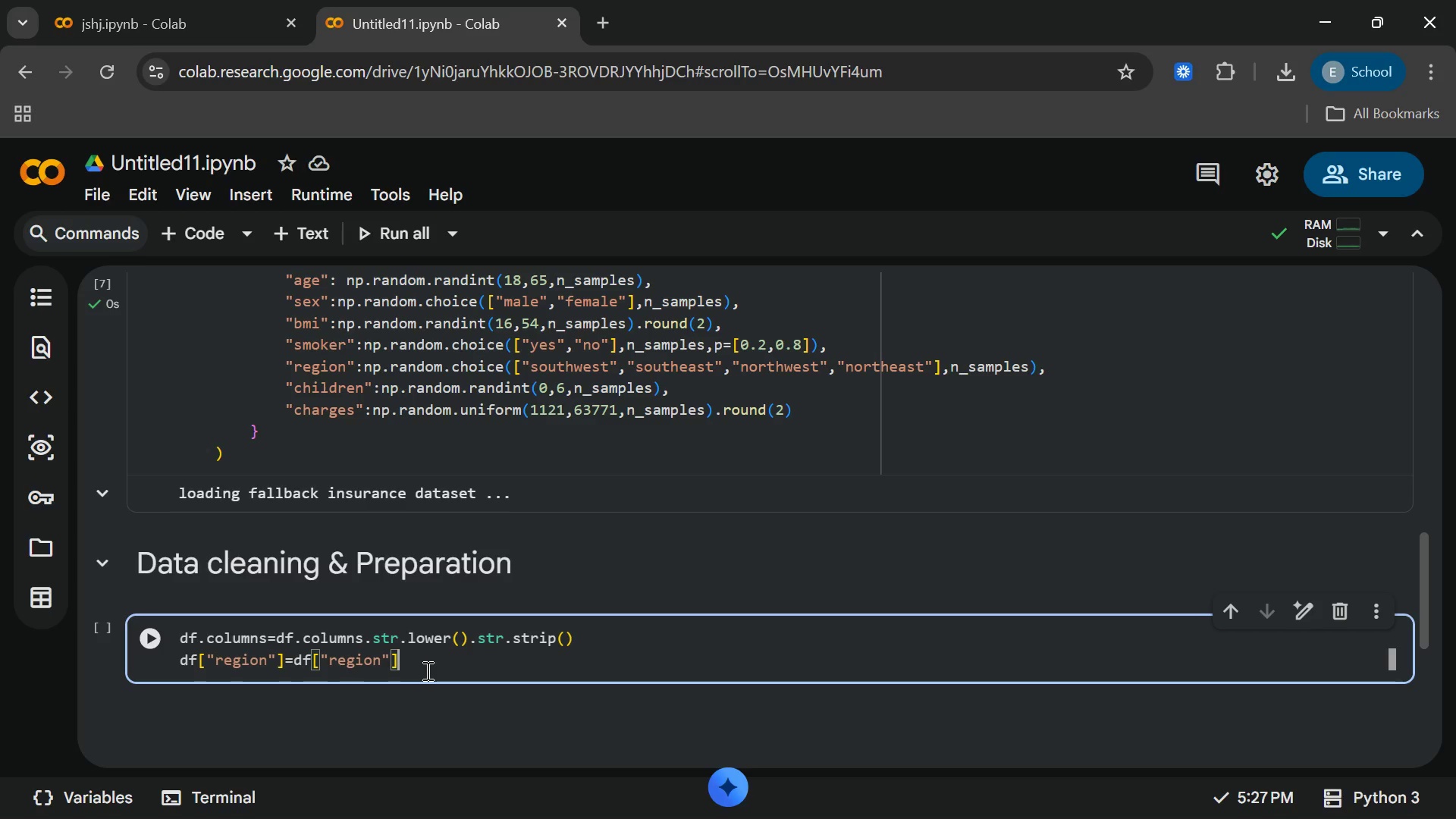 
type(.str.lower)
 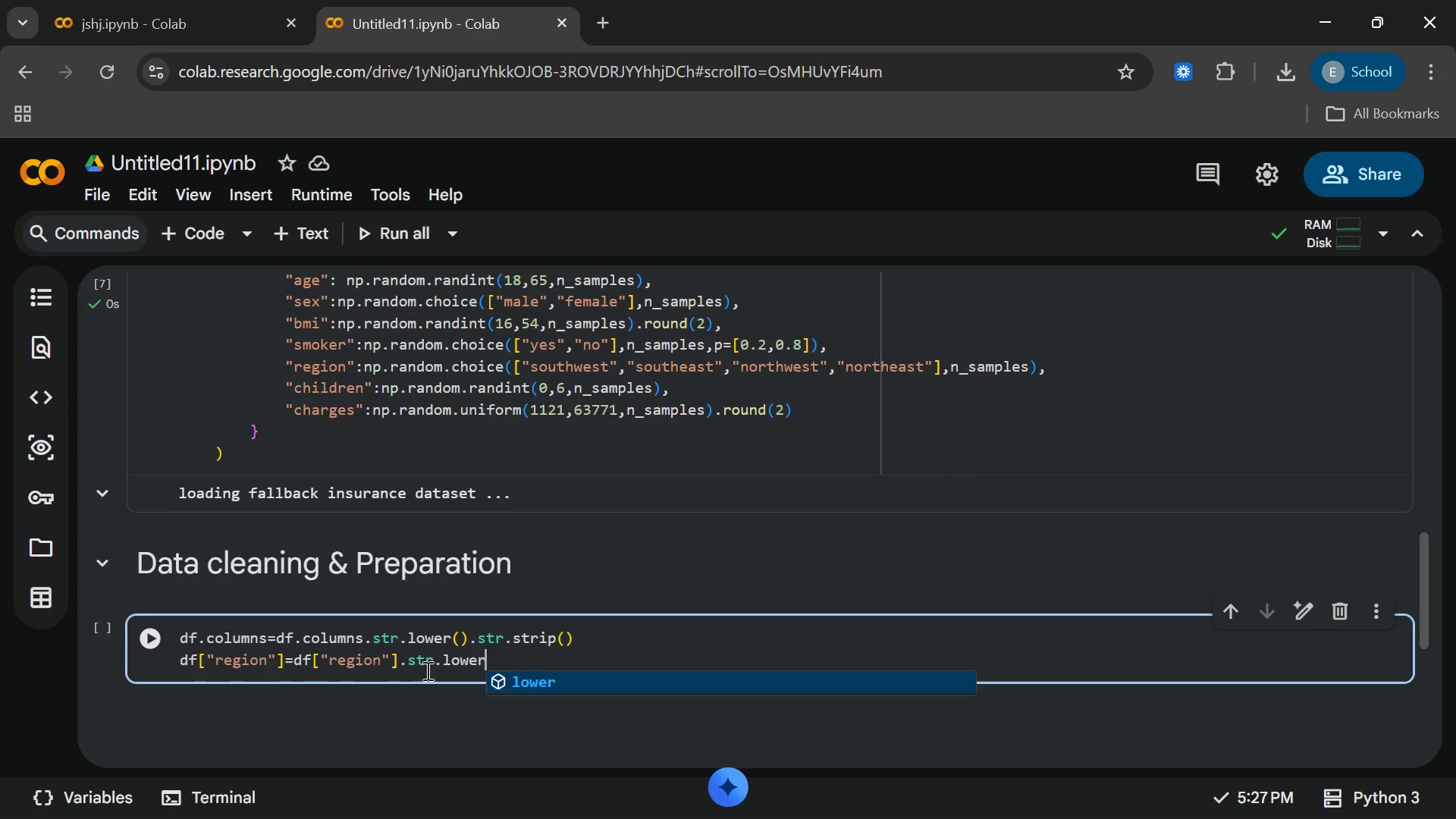 
key(Enter)
 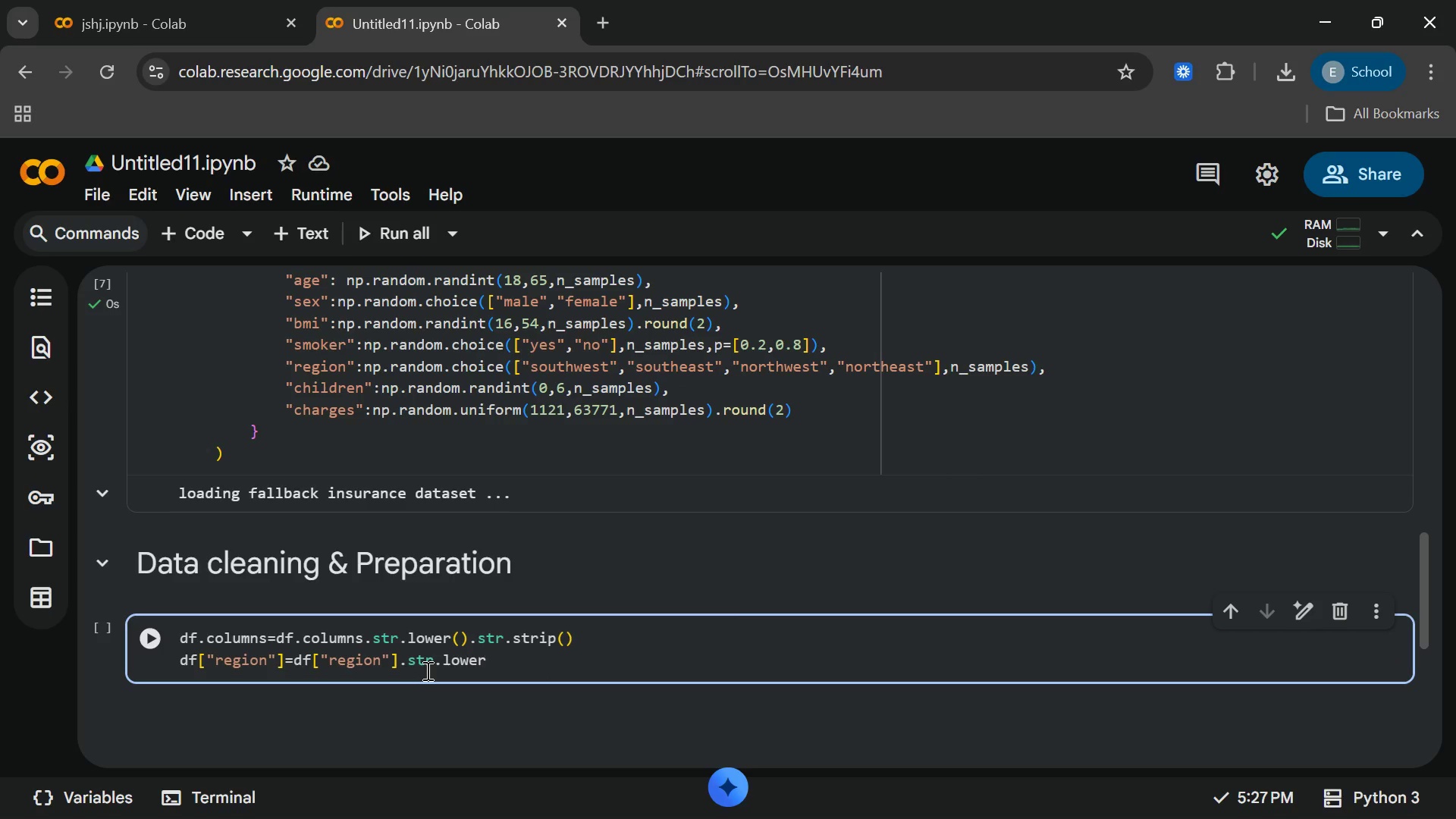 
key(Shift+9)
 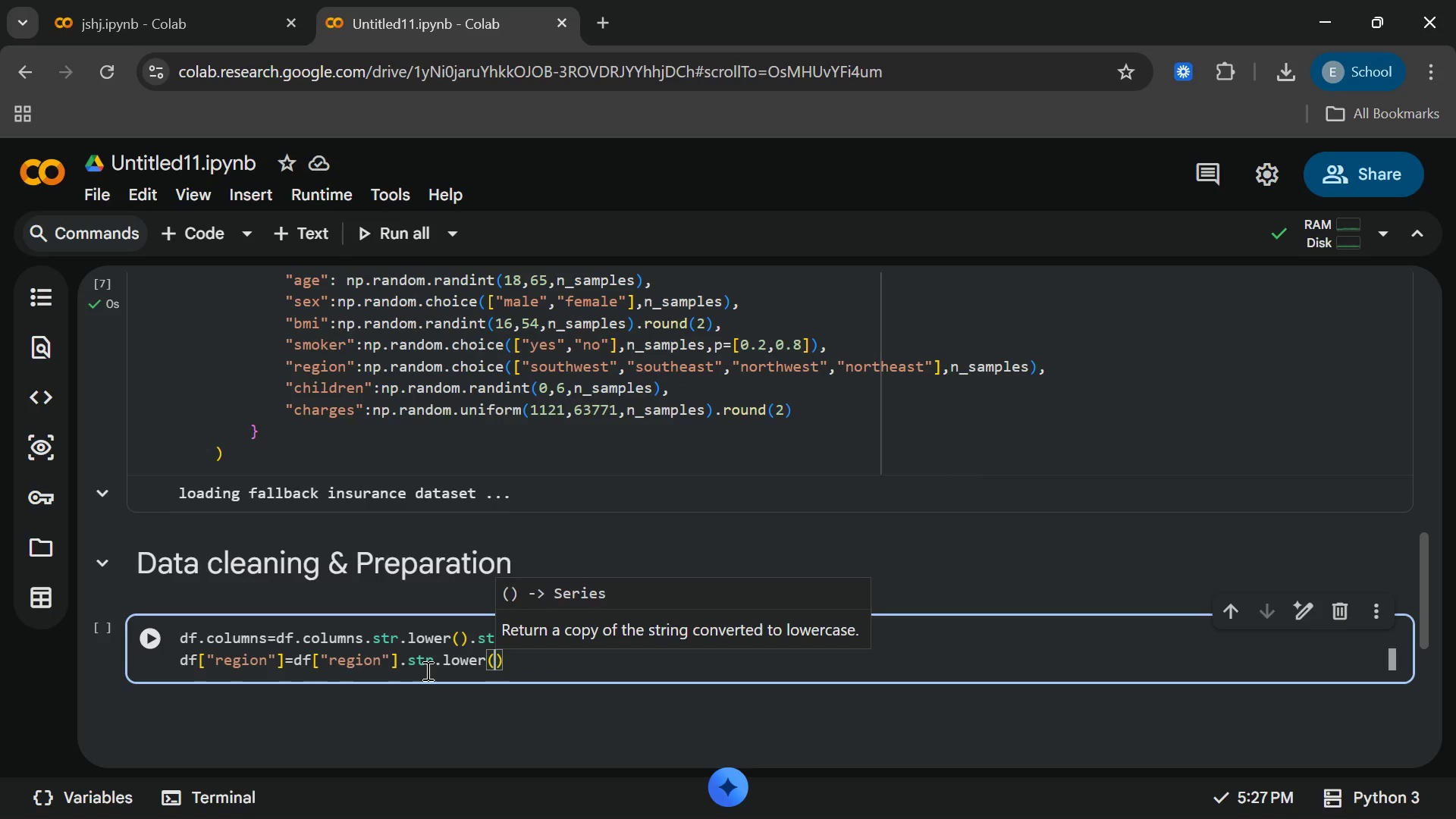 
key(ArrowRight)
 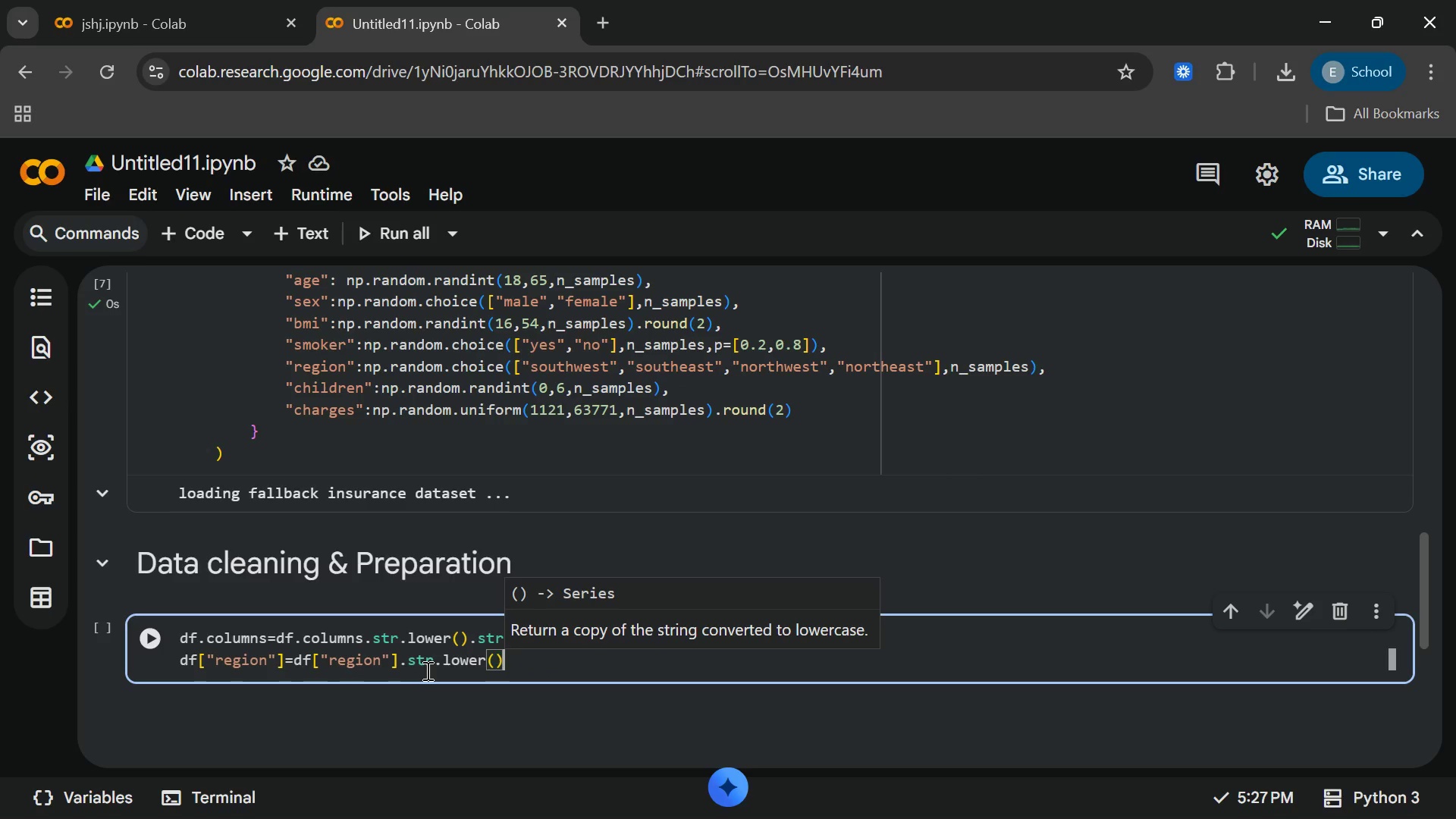 
key(Period)
 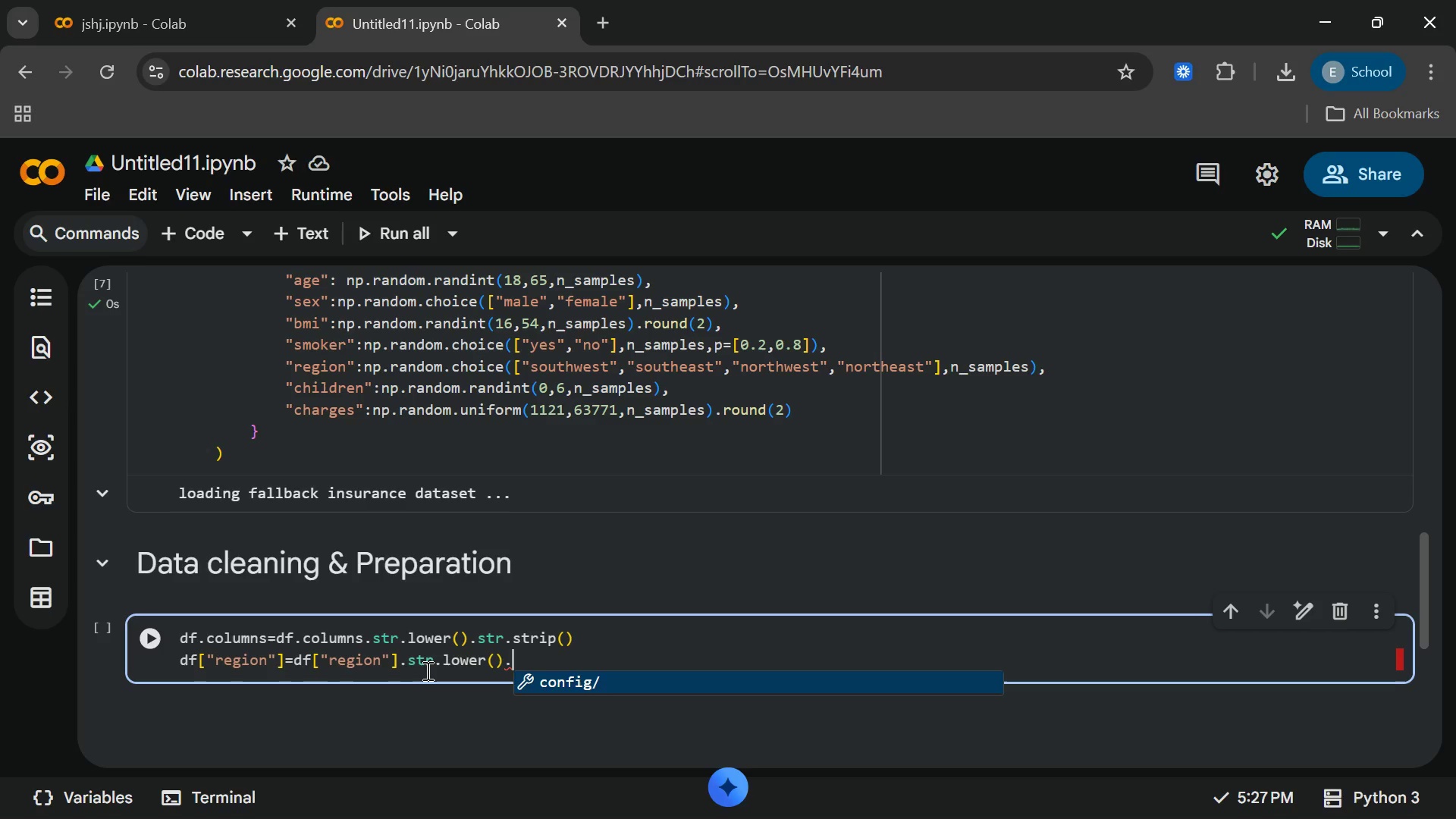 
wait(5.78)
 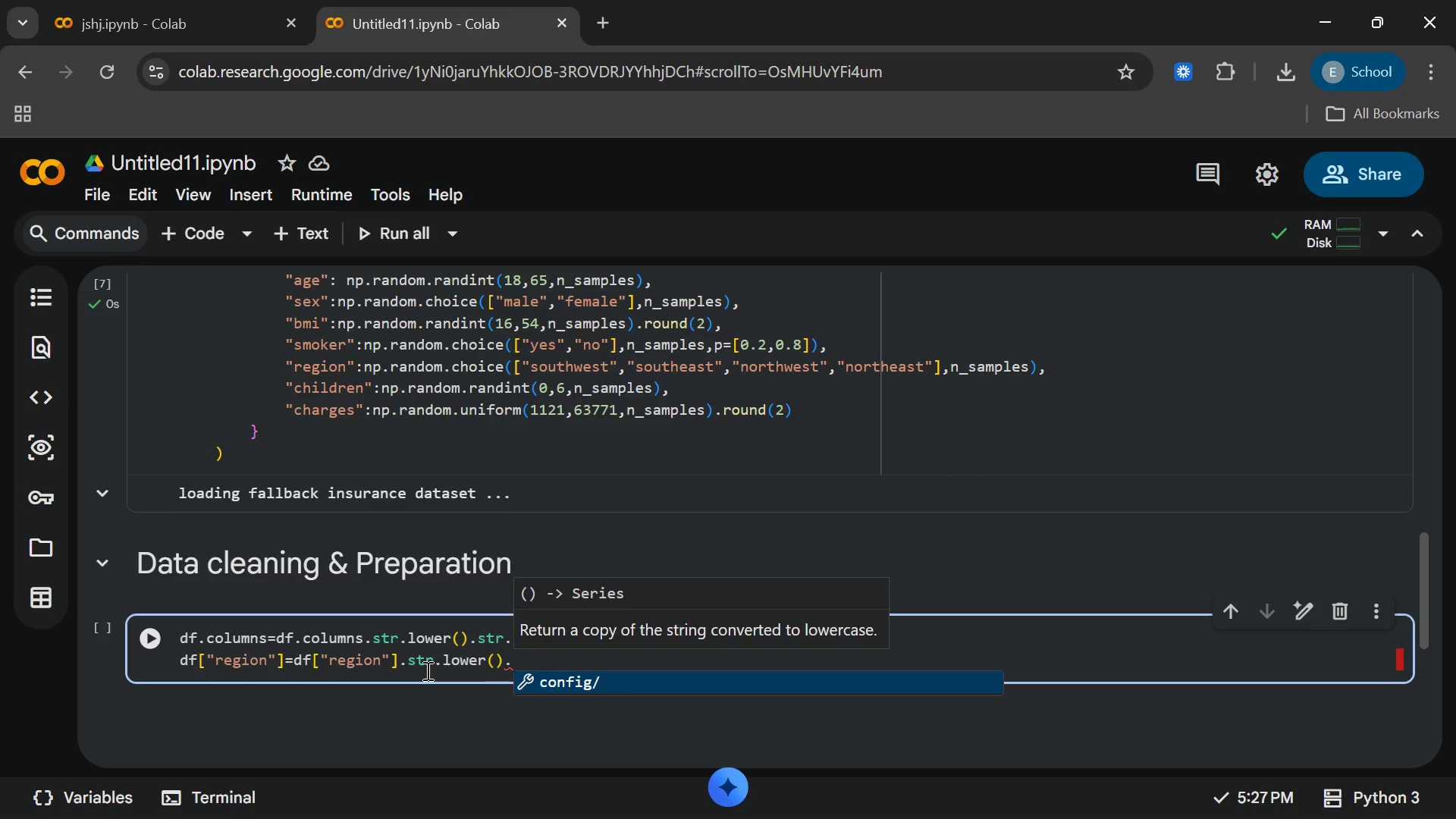 
type(str.)
 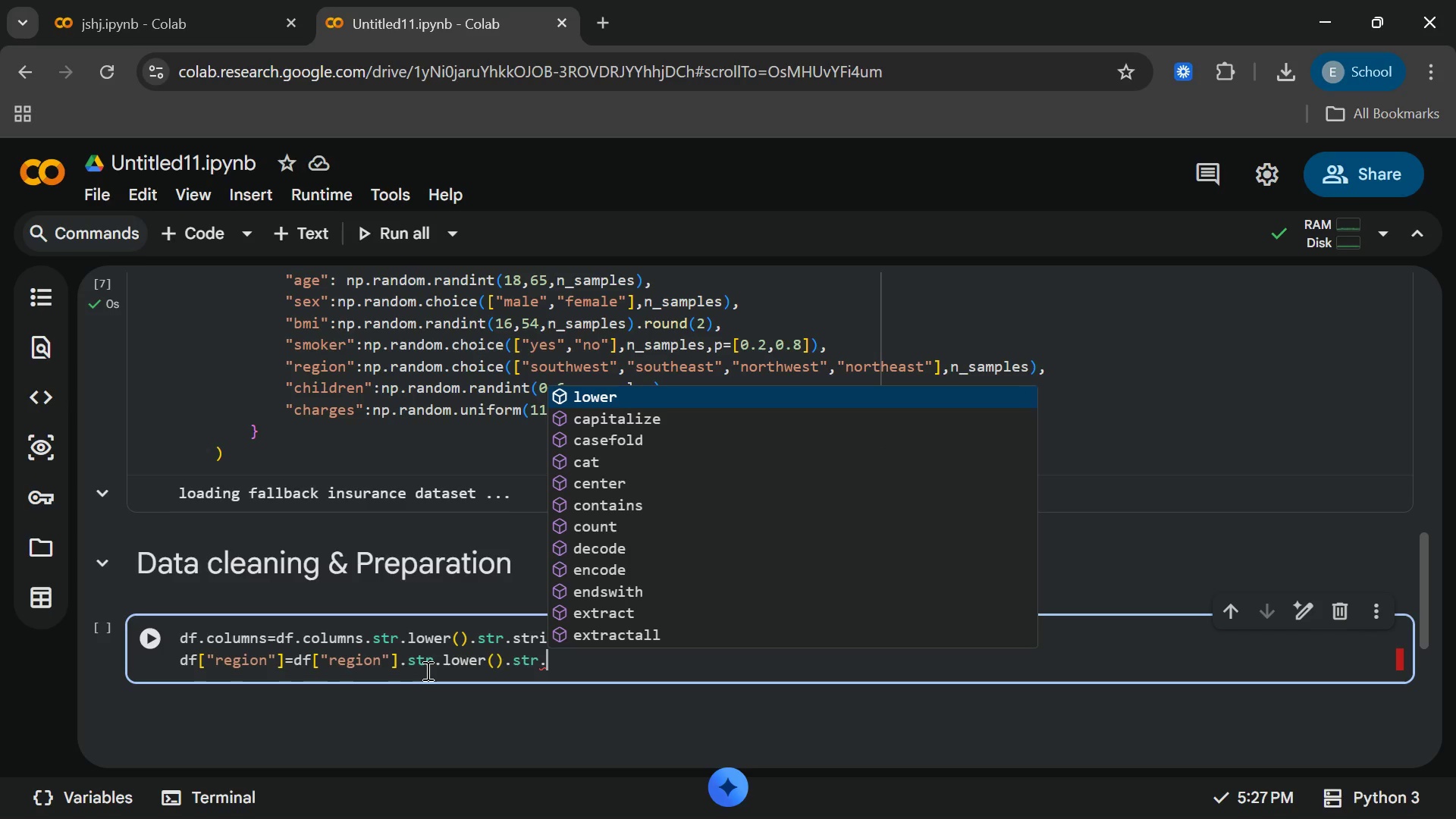 
type(strip)
 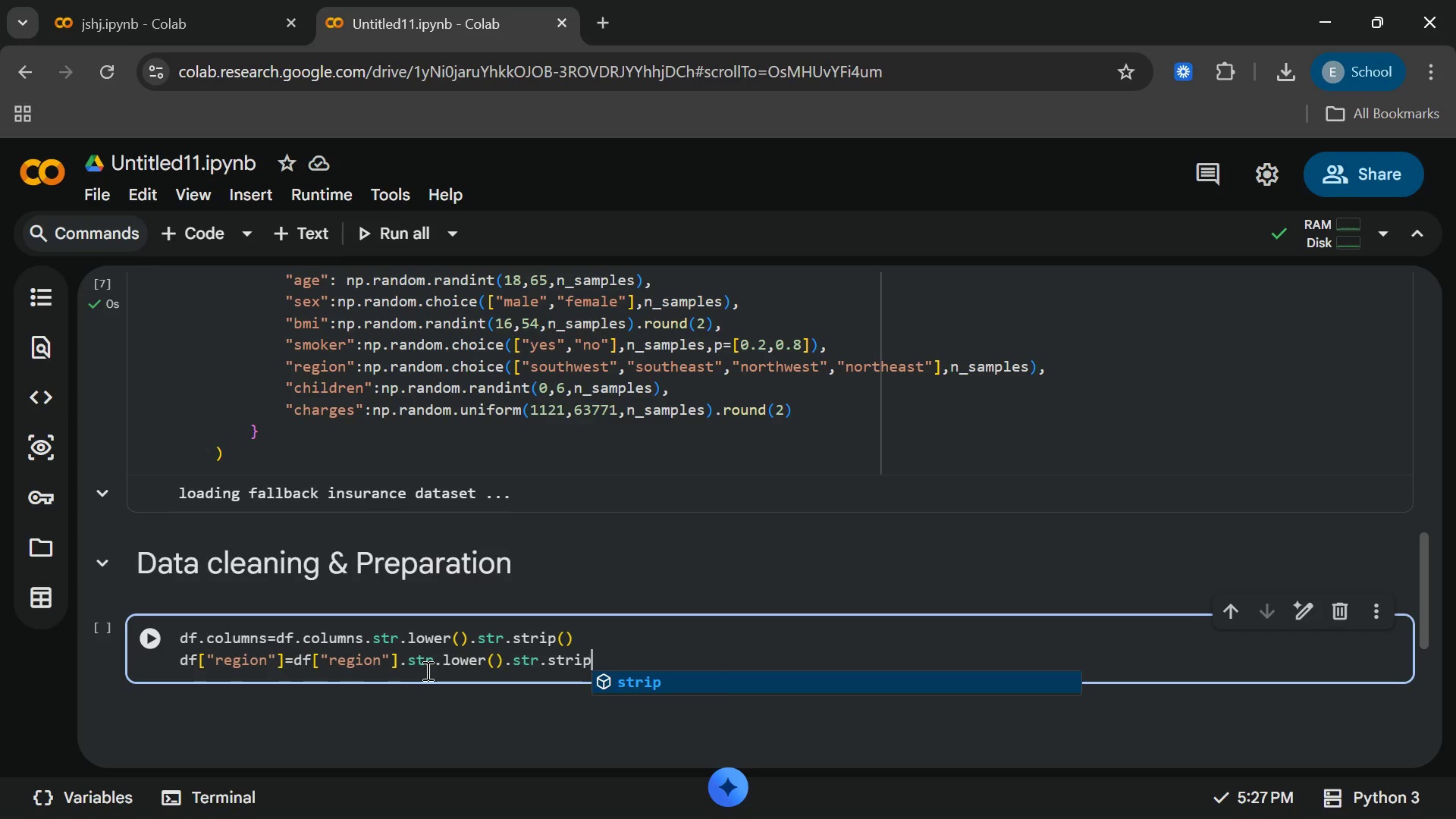 
key(Enter)
 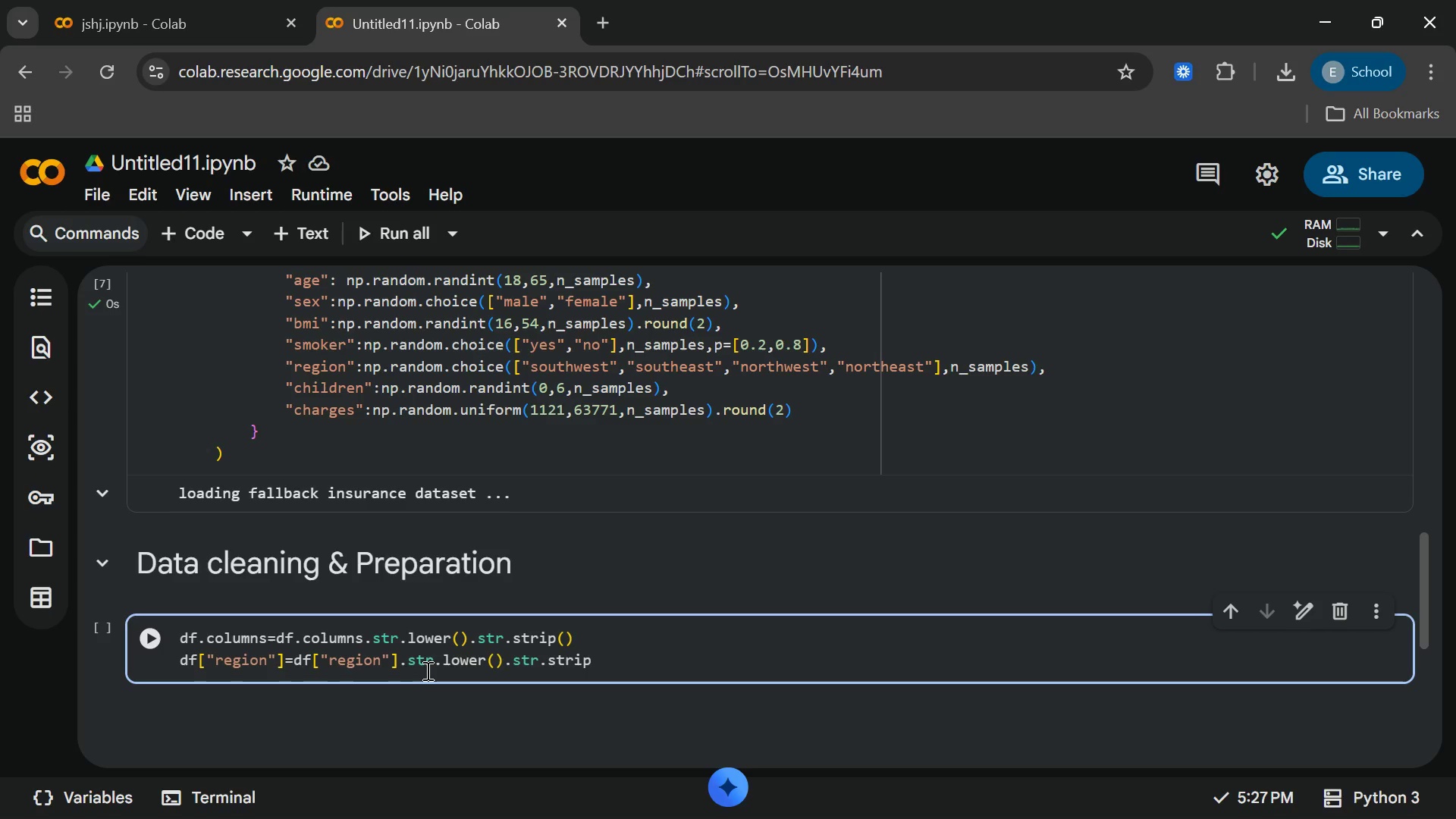 
key(Shift+9)
 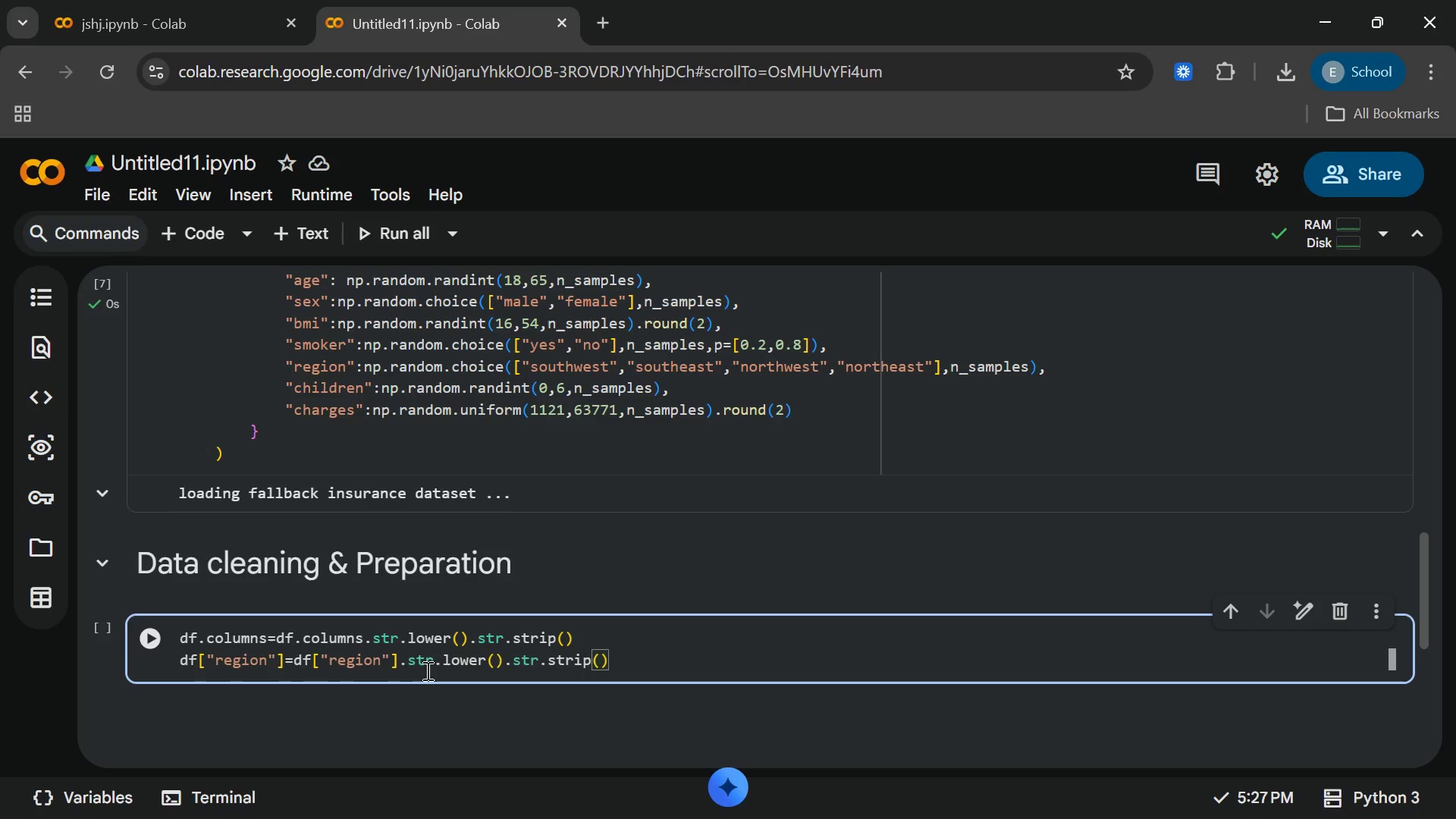 
key(ArrowRight)
 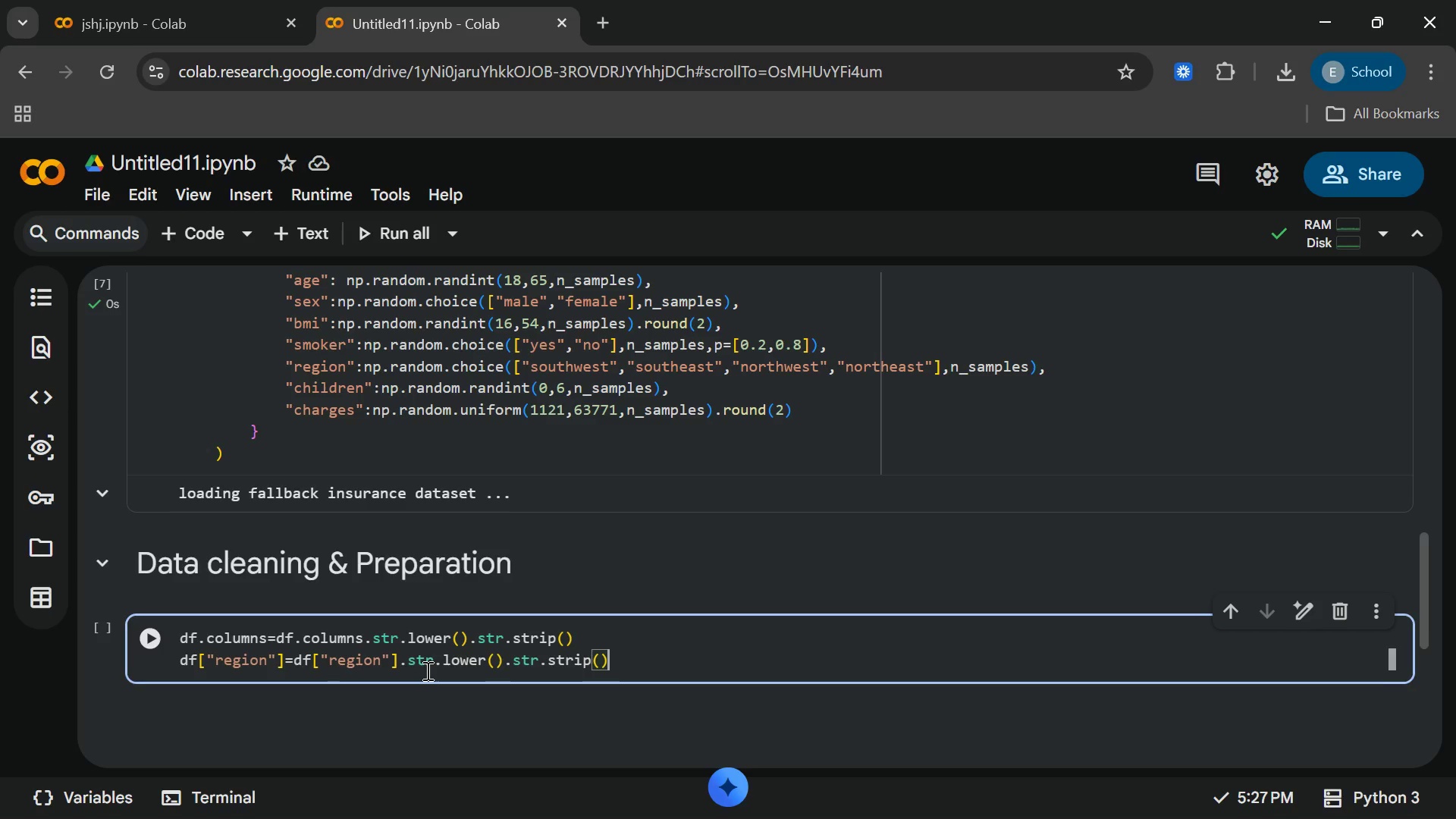 
key(Enter)
 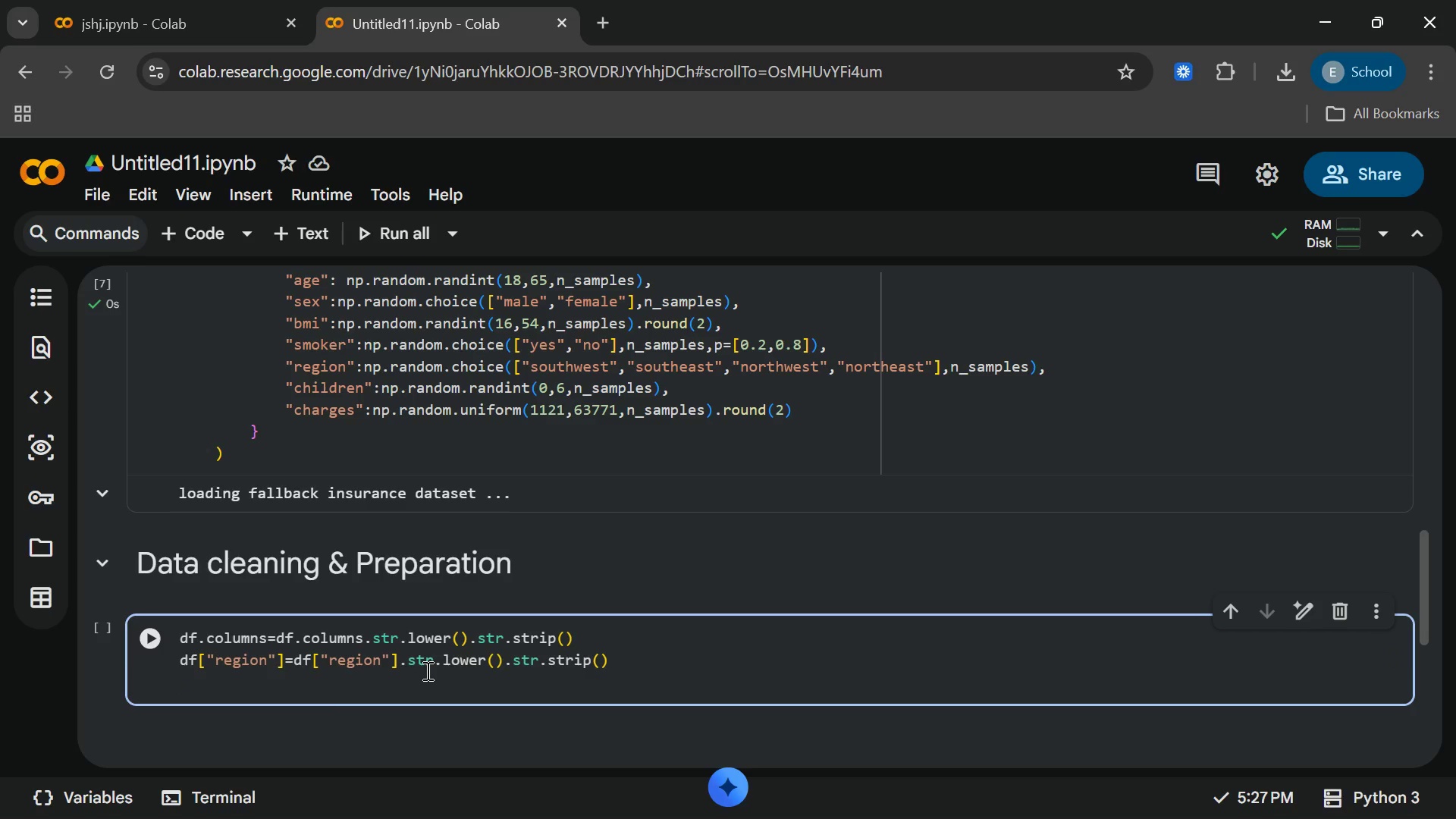 
type(df[")
 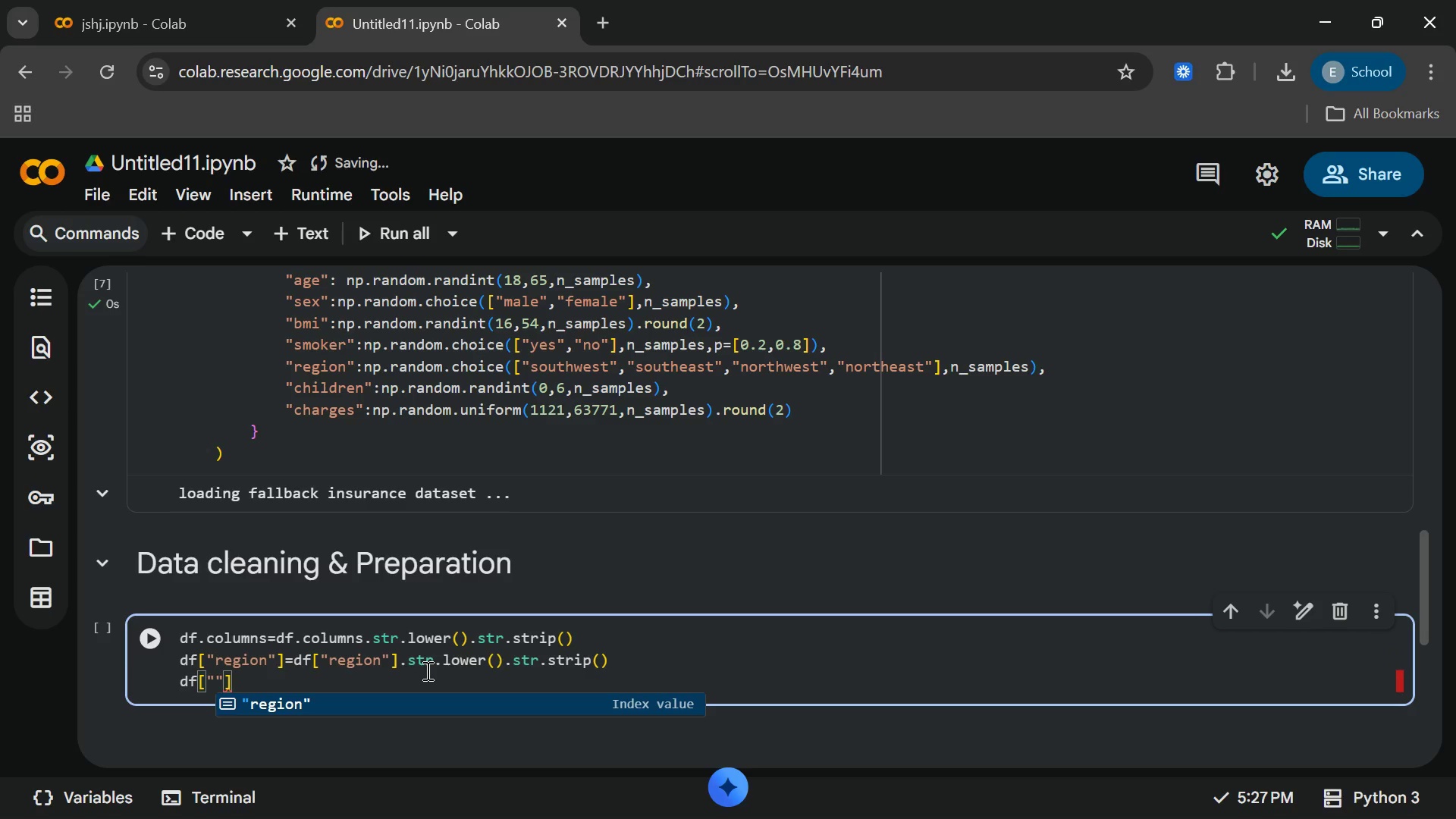 
type(smoker)
 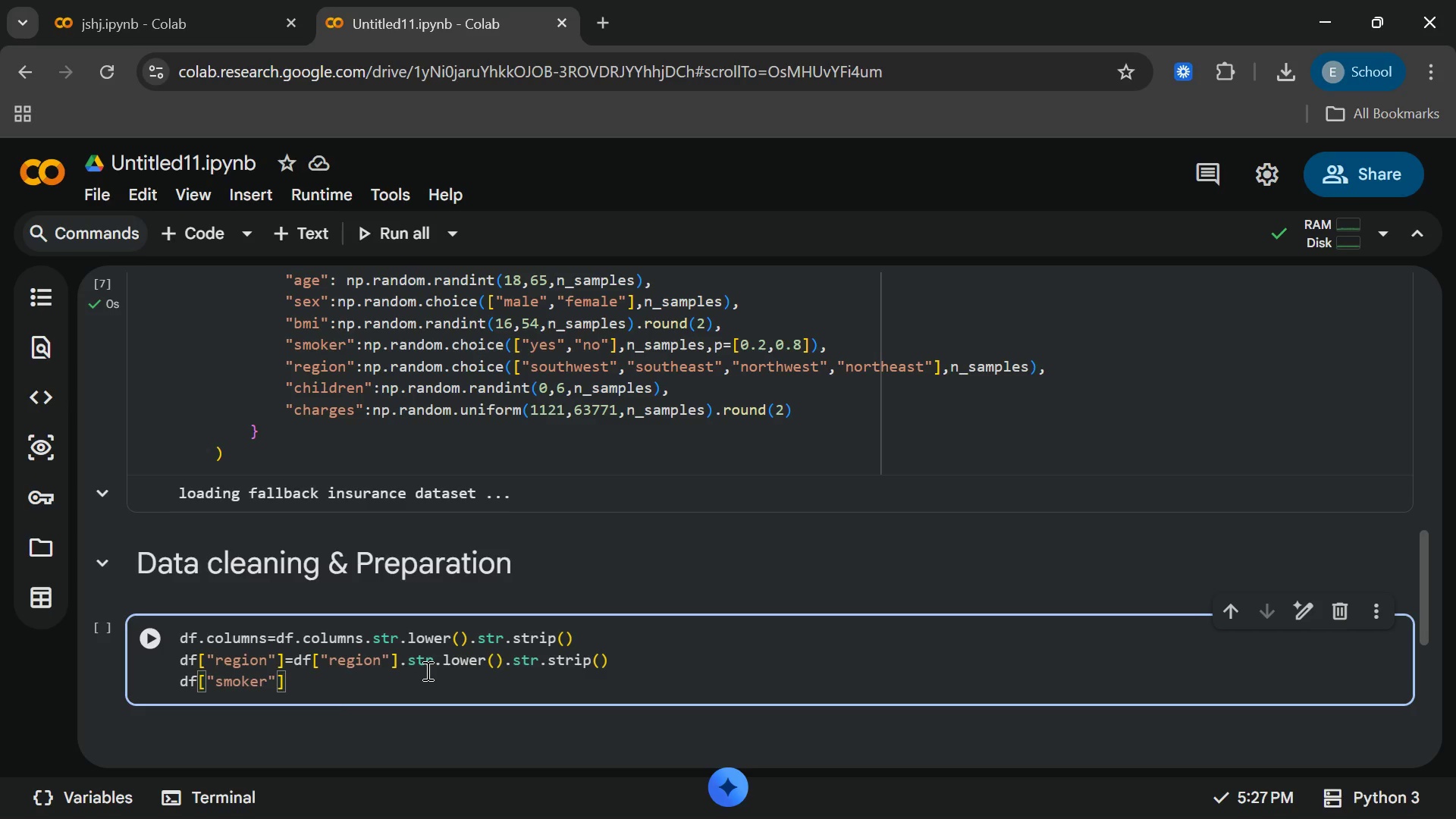 
key(ArrowRight)
 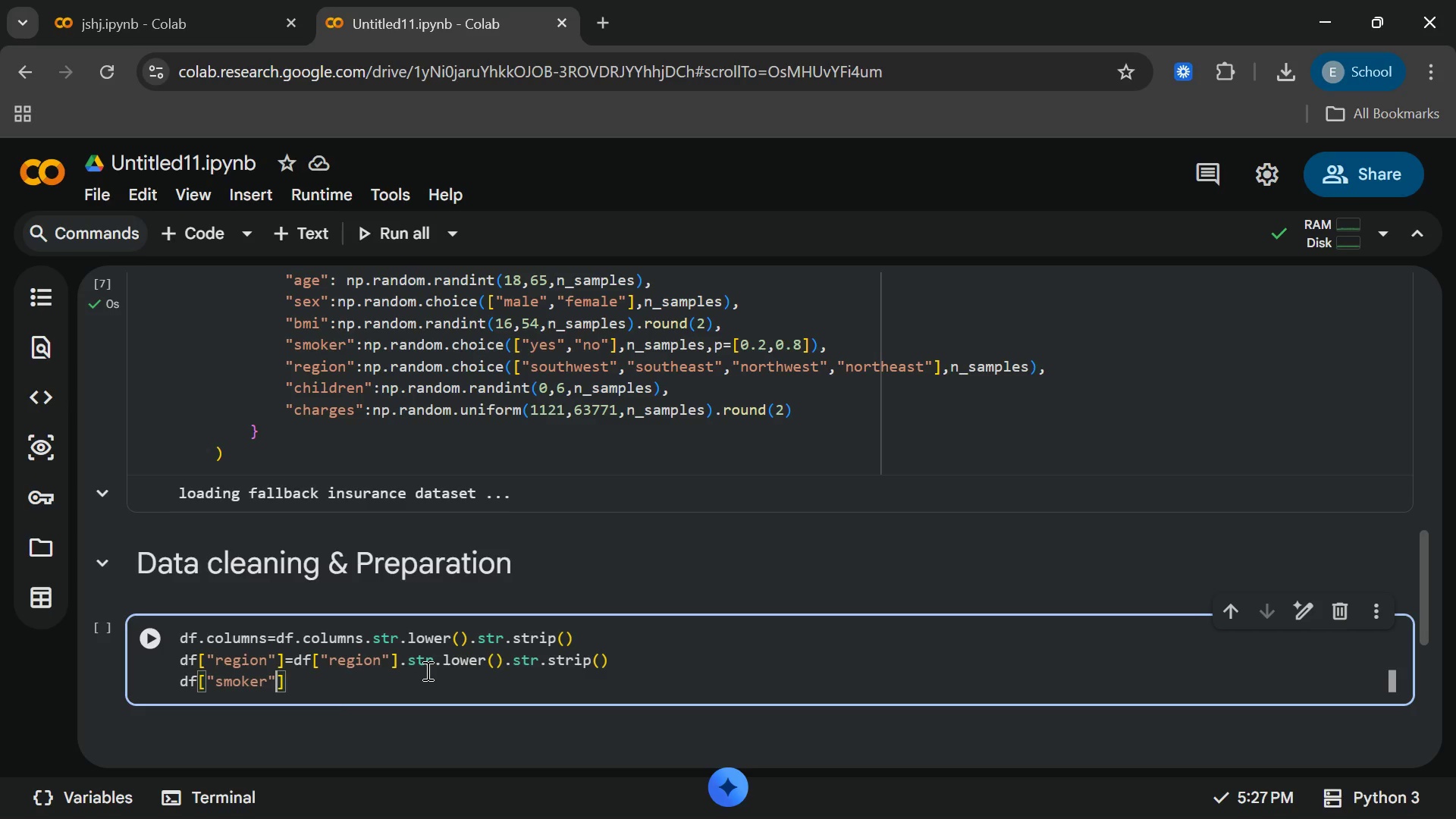 
key(ArrowRight)
 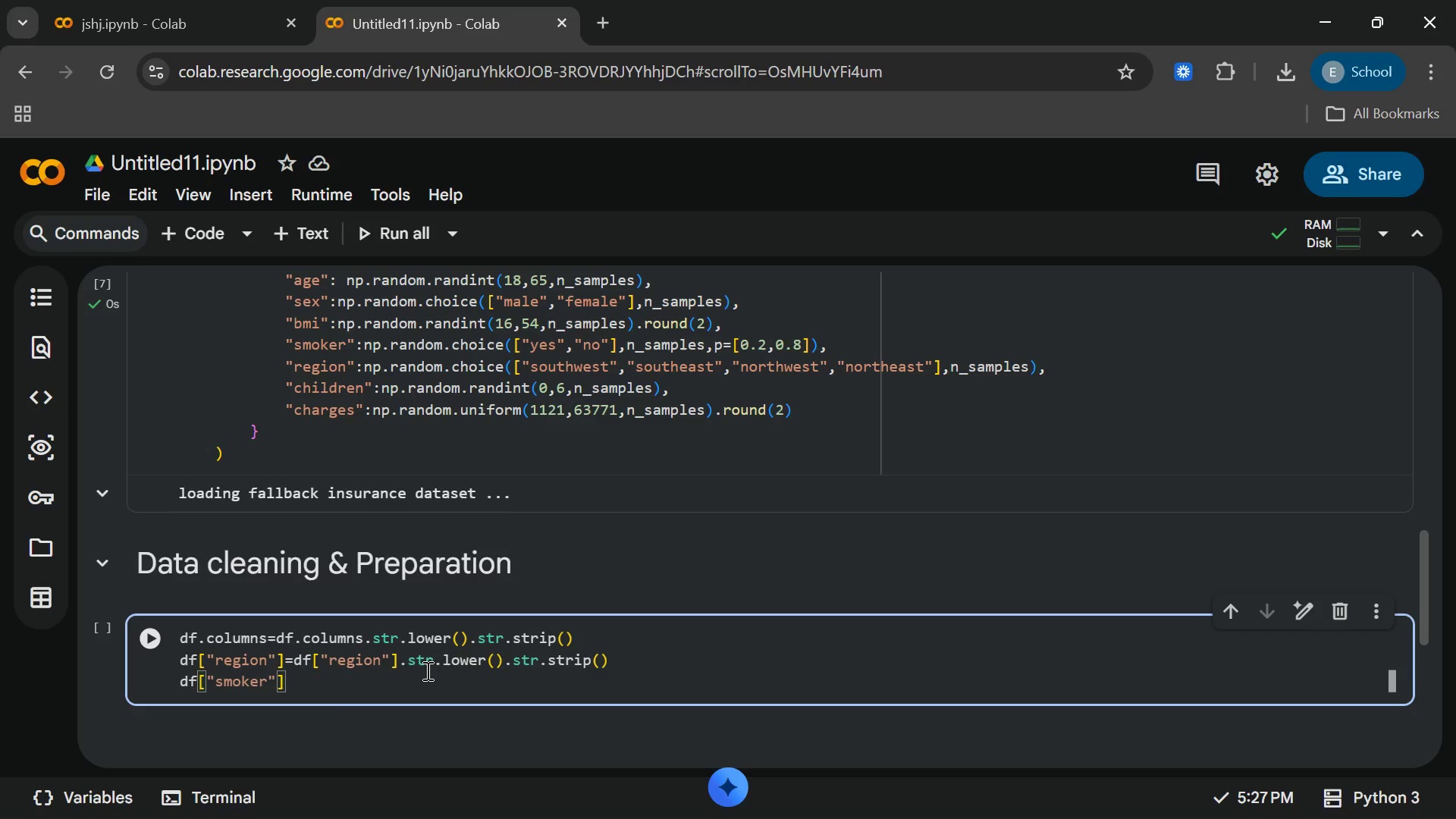 
type(=df[")
 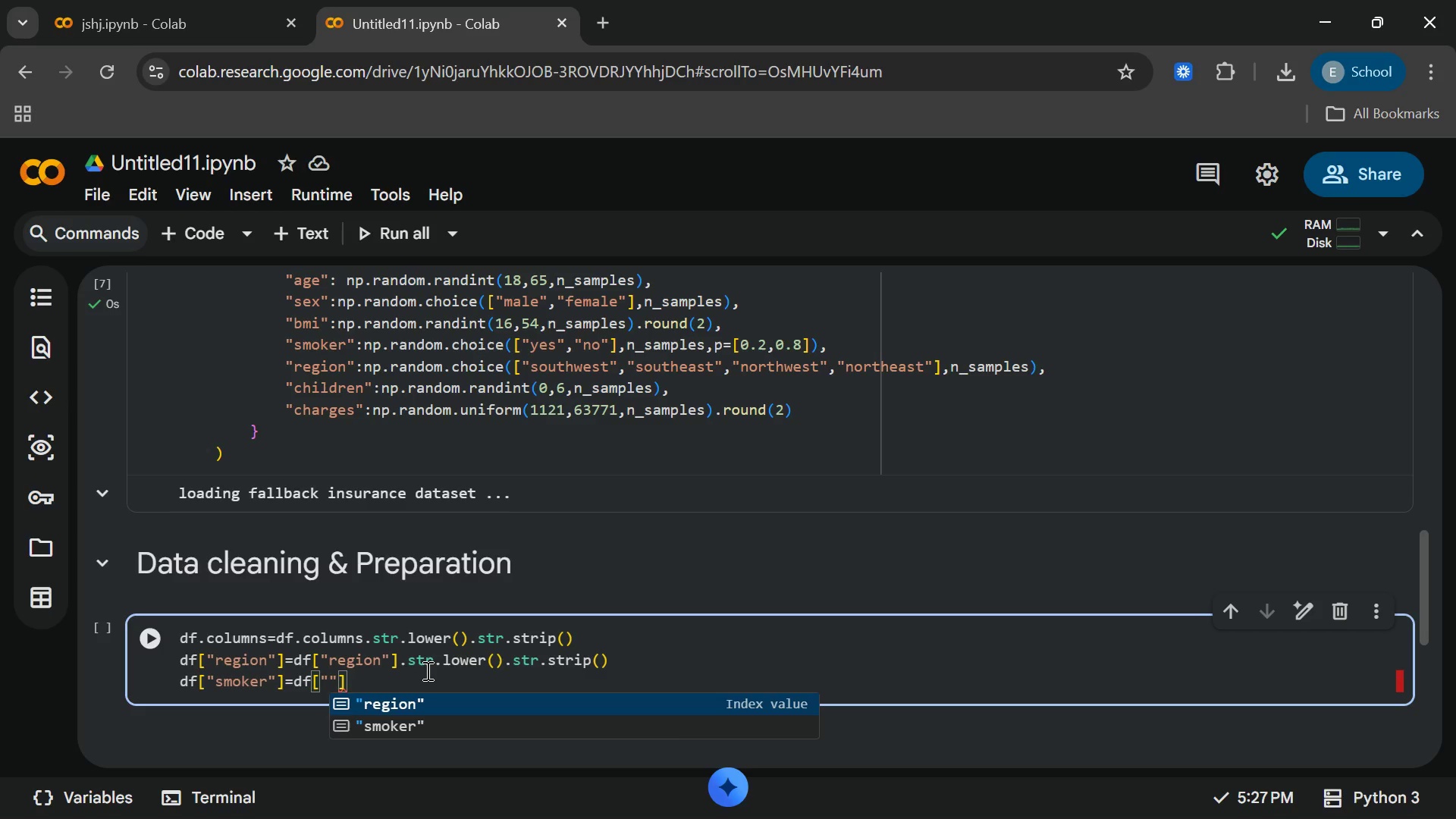 
left_click([441, 718])
 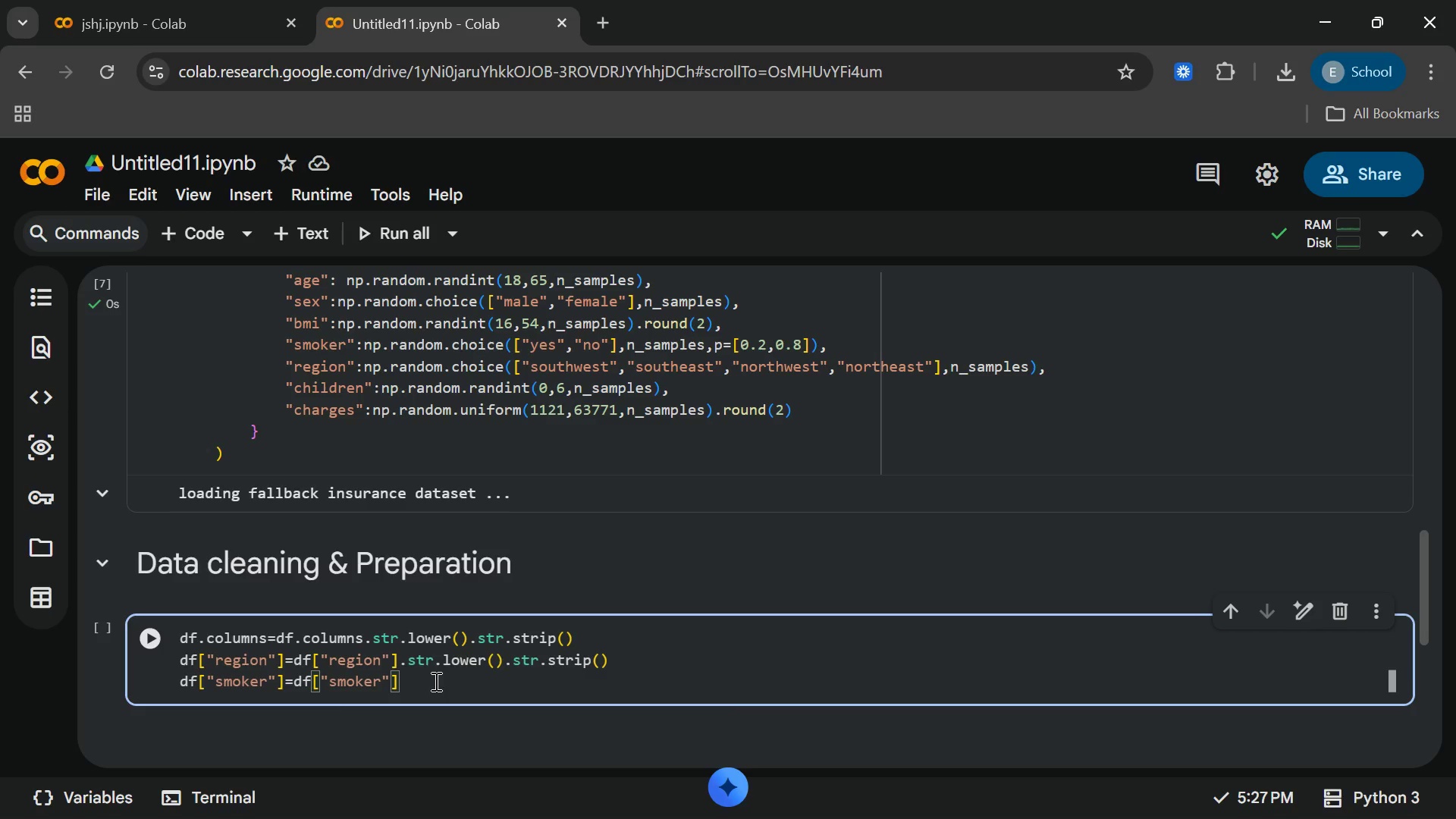 
left_click([433, 681])
 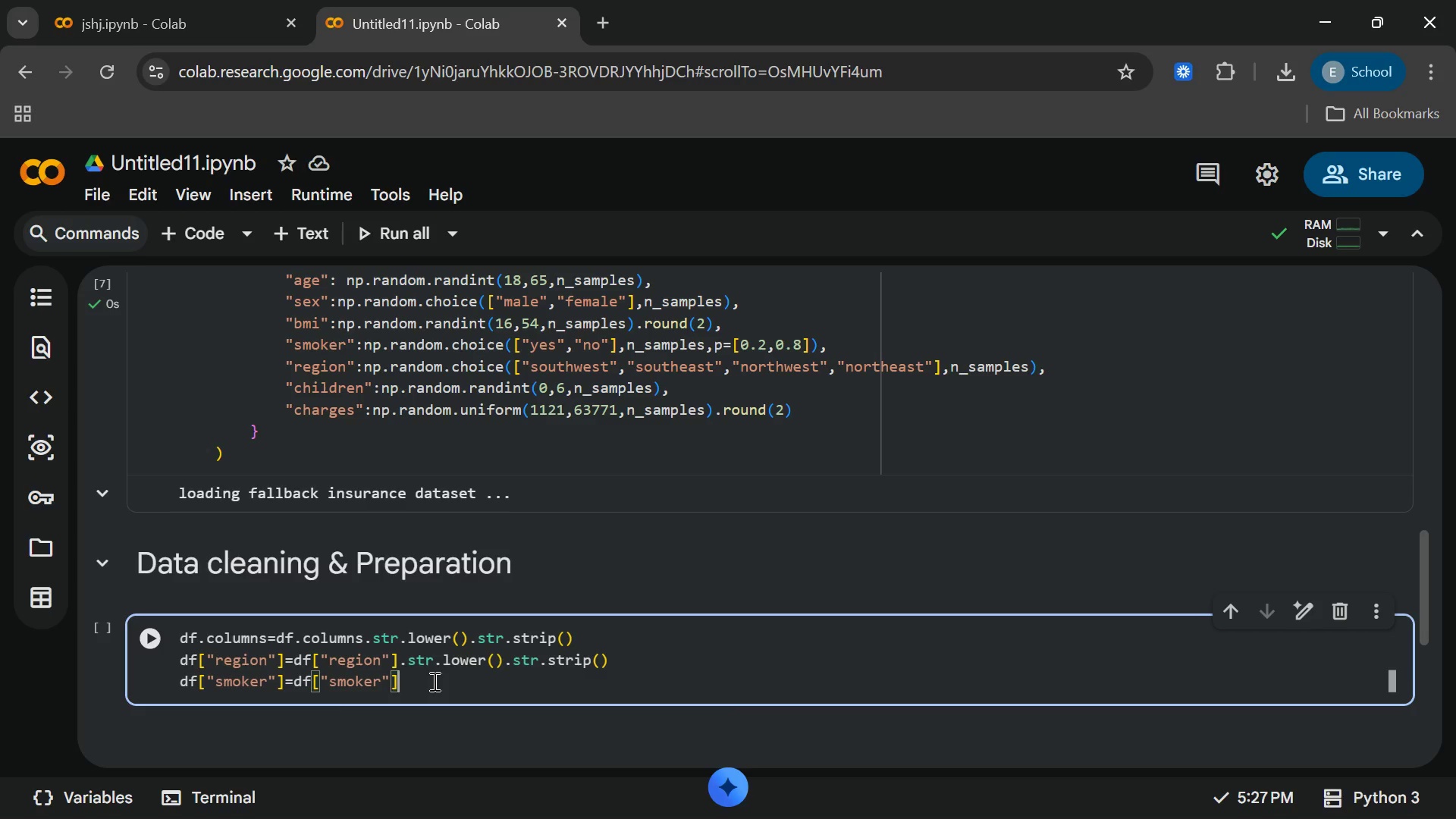 
type(,str)
 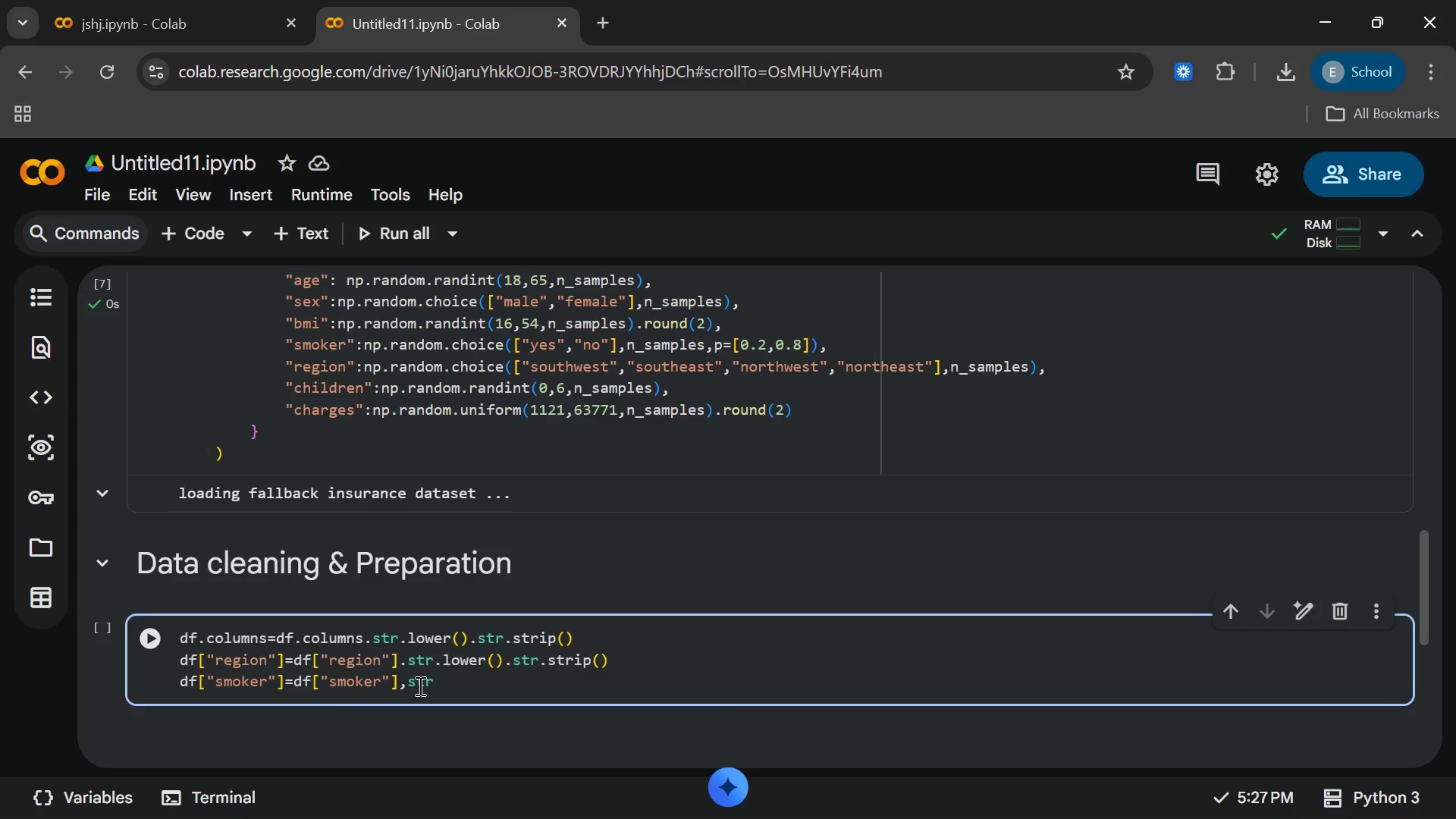 
left_click([411, 687])
 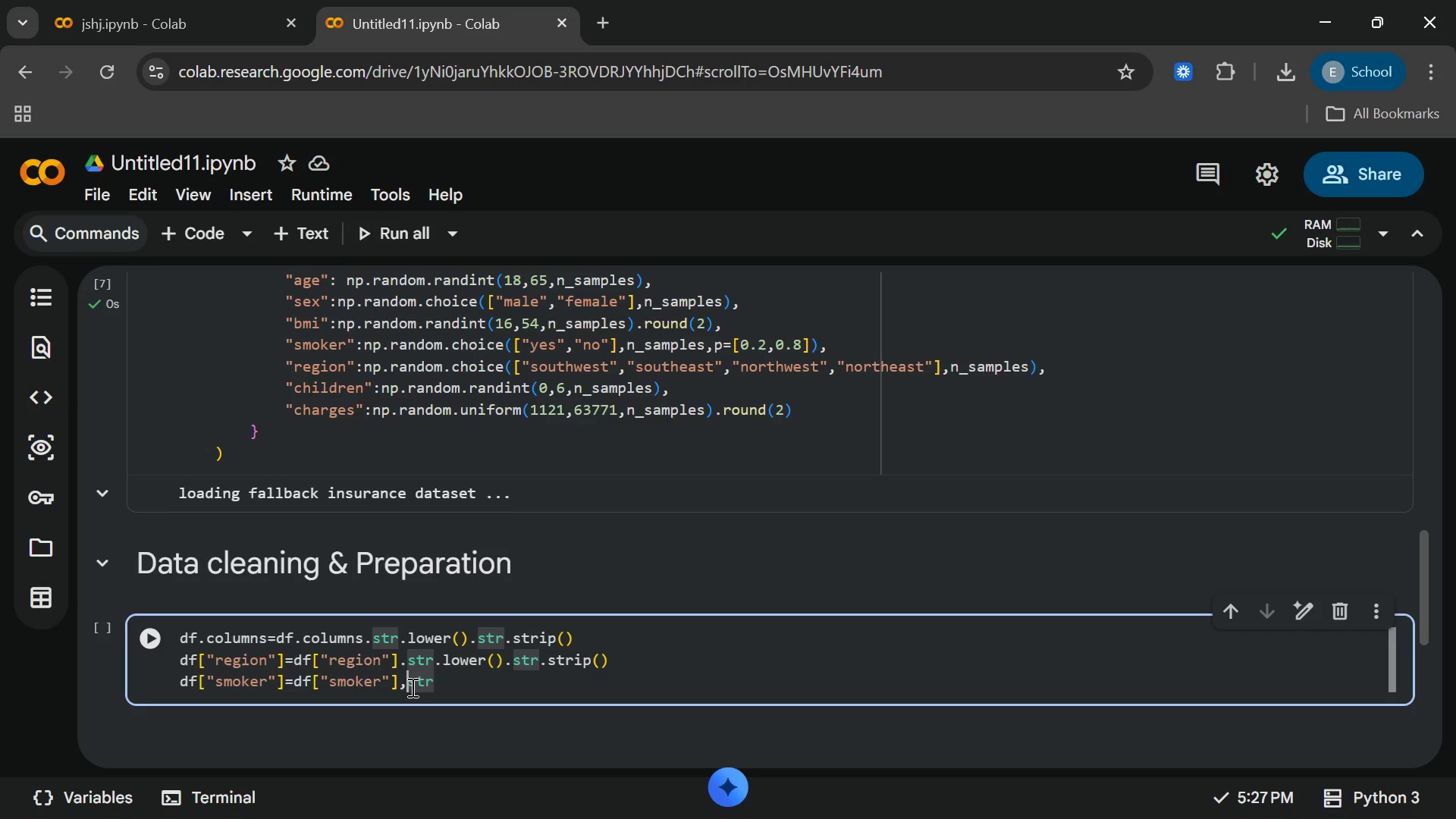 
key(Backspace)
 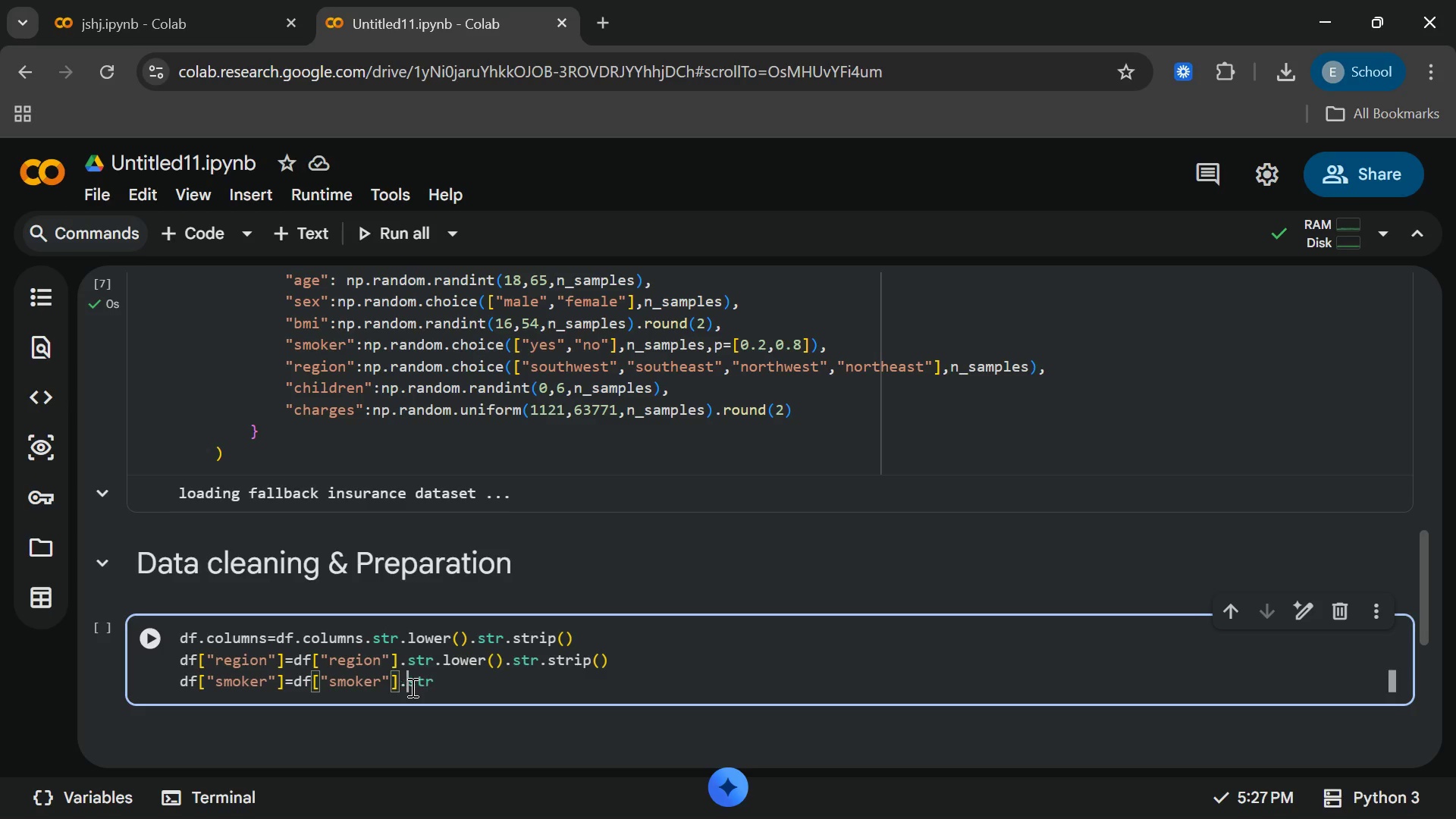 
key(Period)
 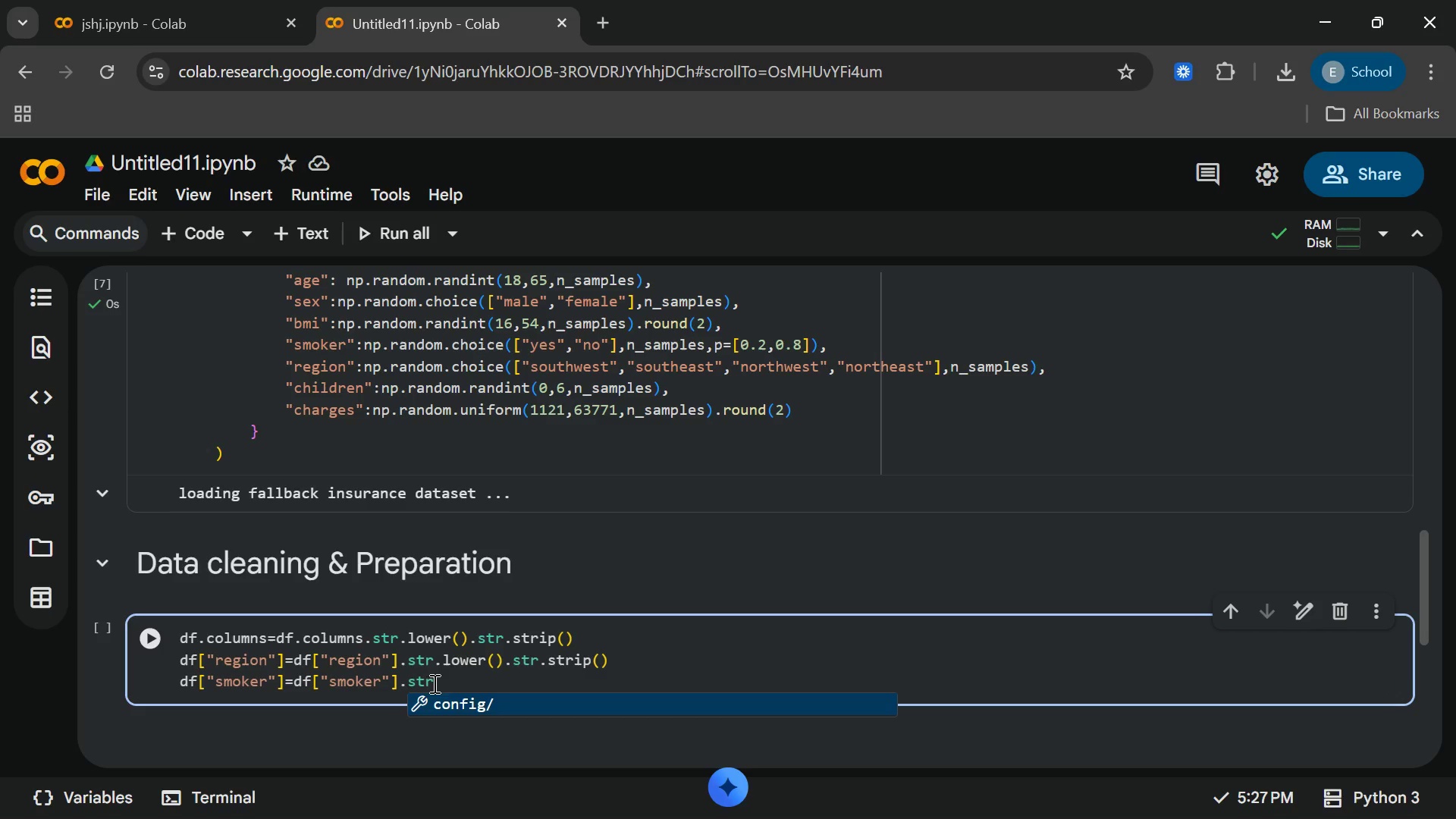 
left_click([435, 685])
 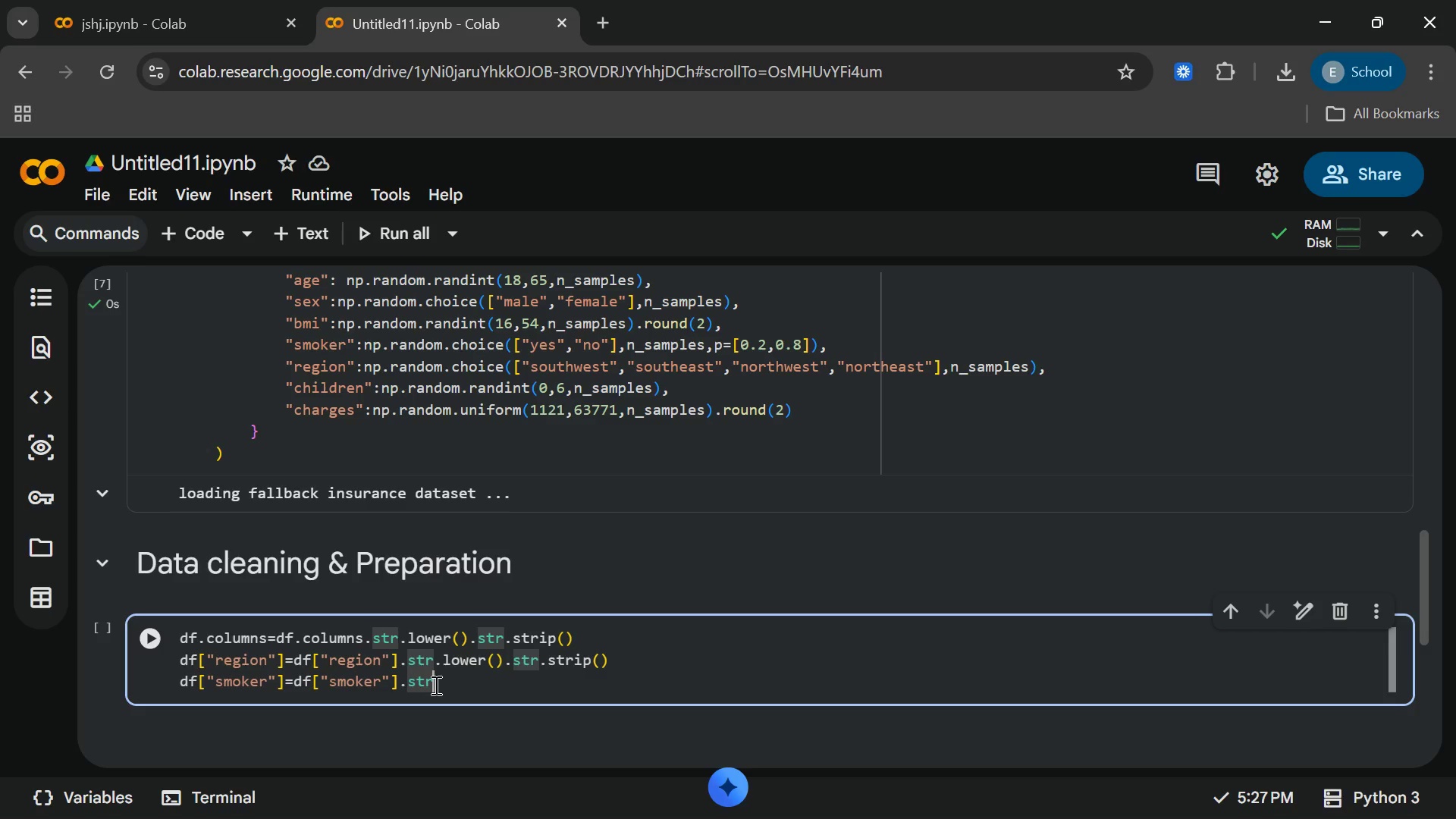 
type(,lower()
 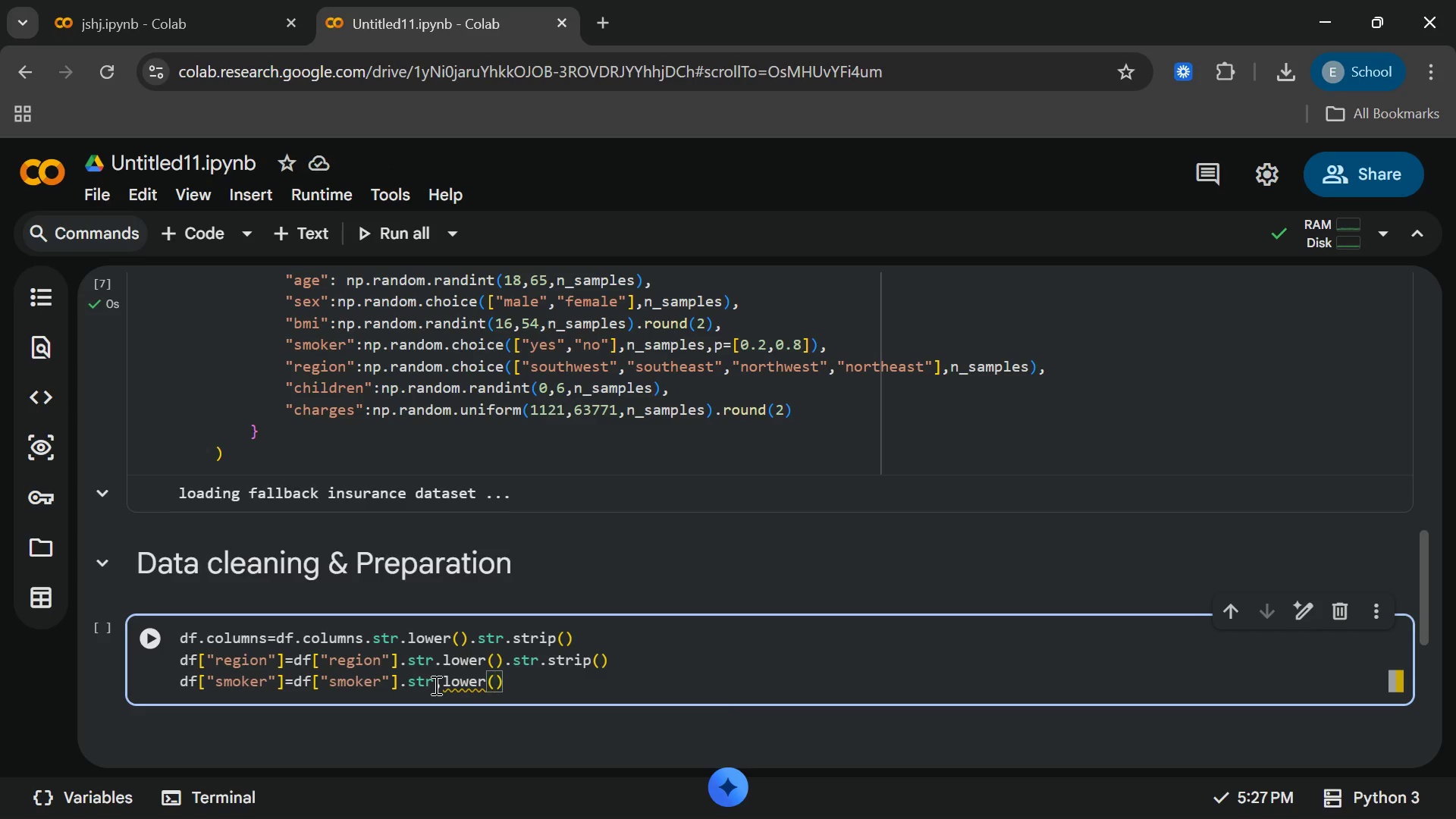 
key(ArrowRight)
 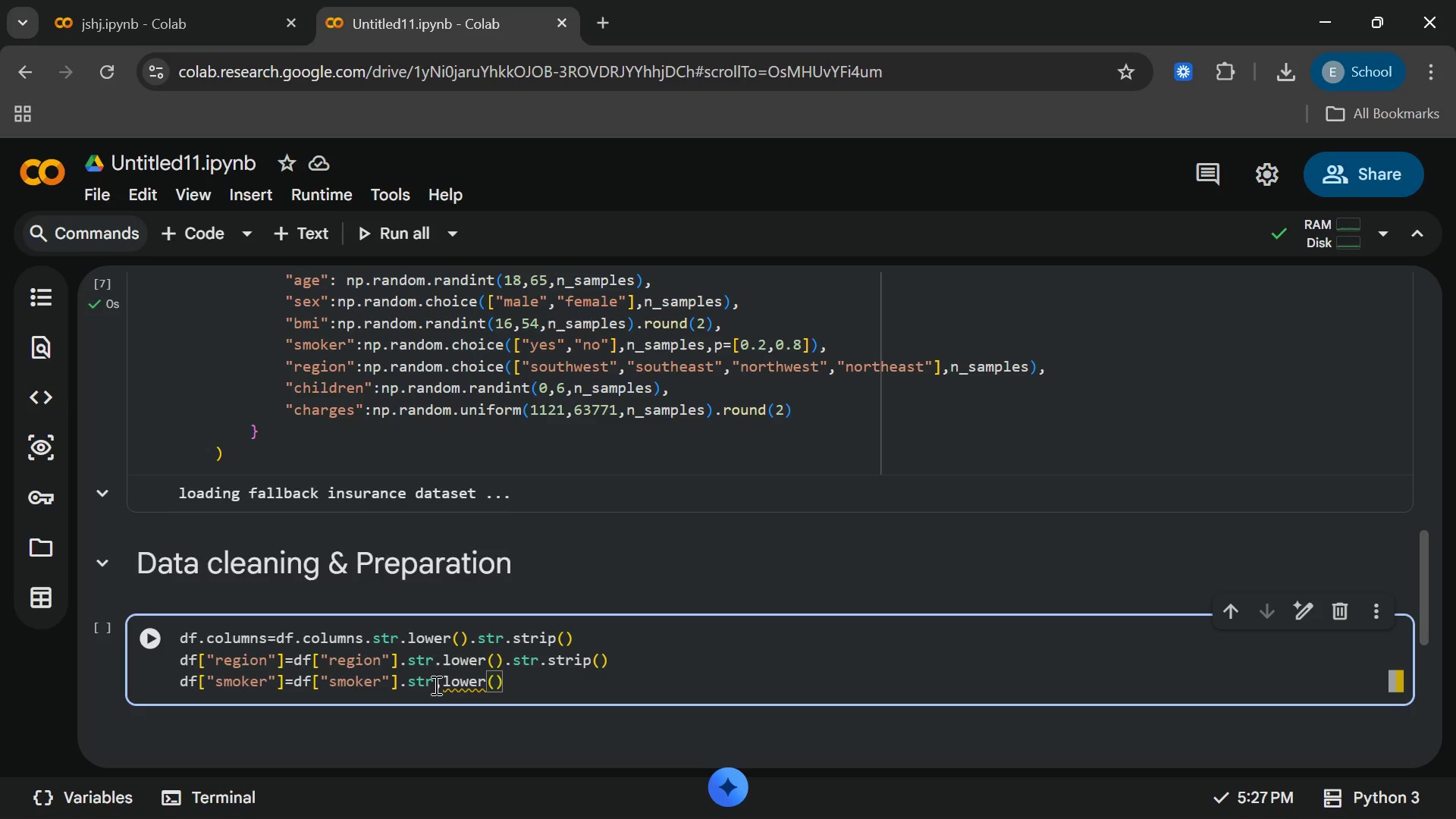 
type(.str.strip()
 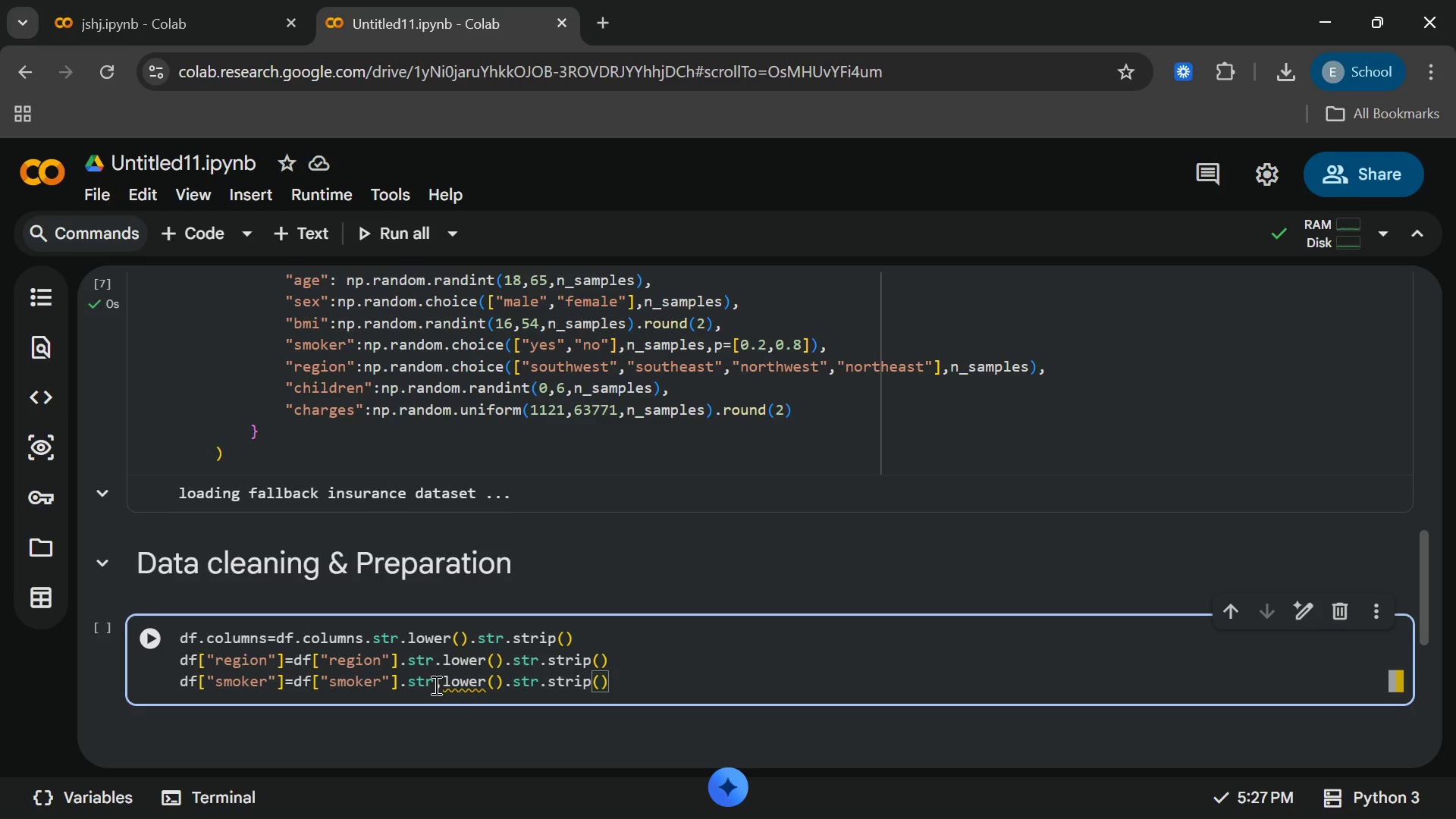 
key(ArrowRight)
 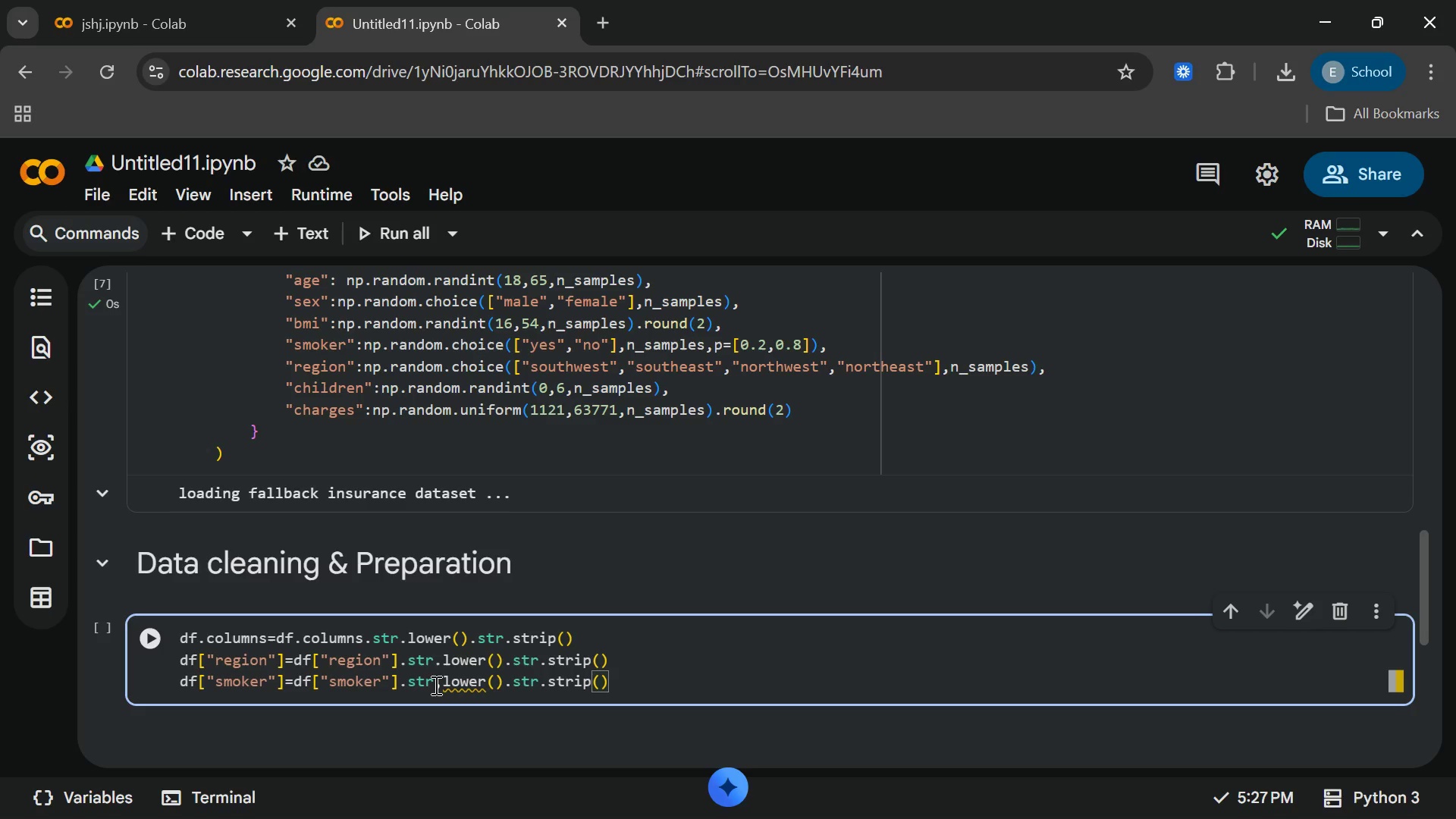 
key(Enter)
 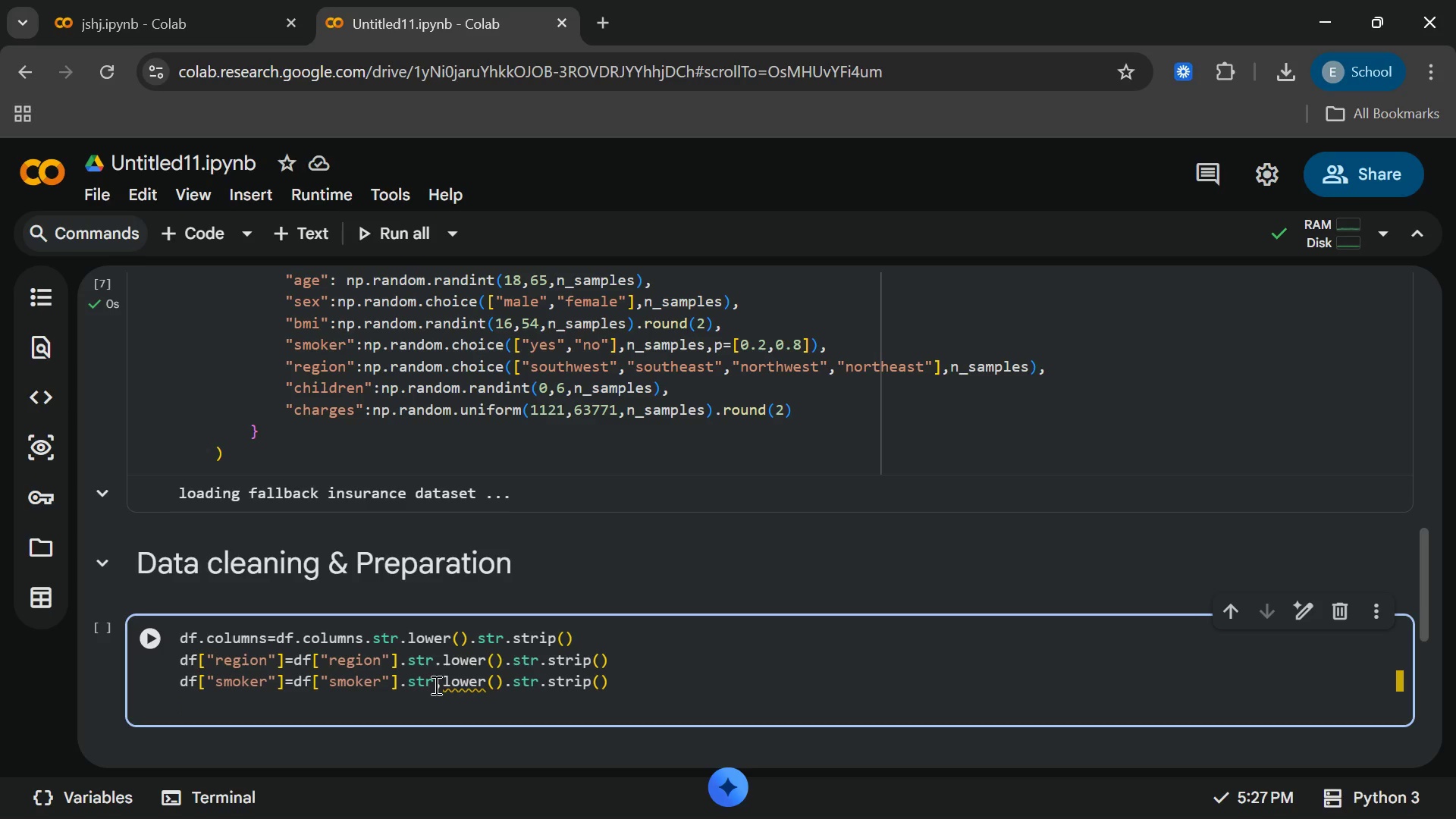 
type(df["sex)
 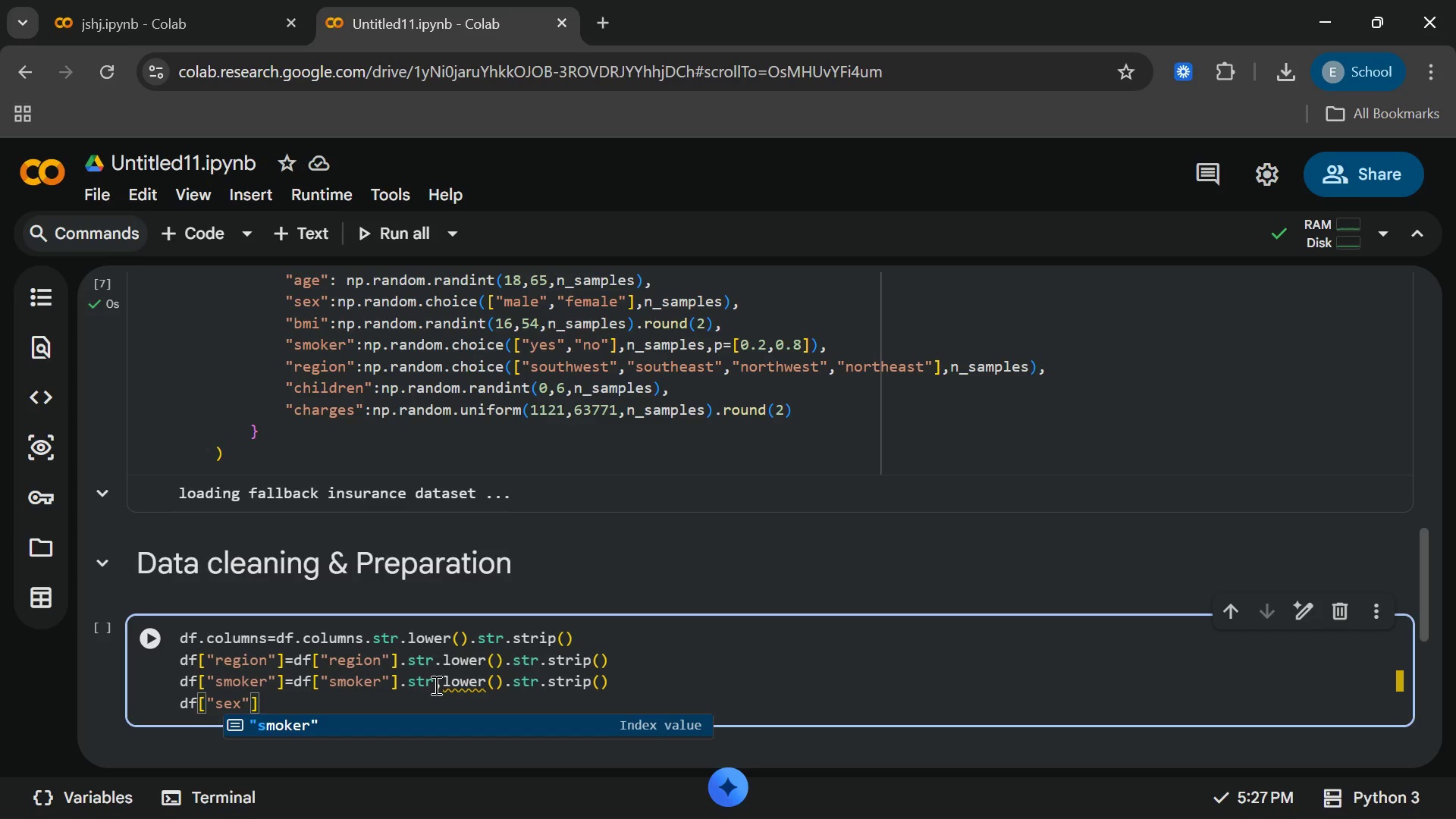 
key(ArrowRight)
 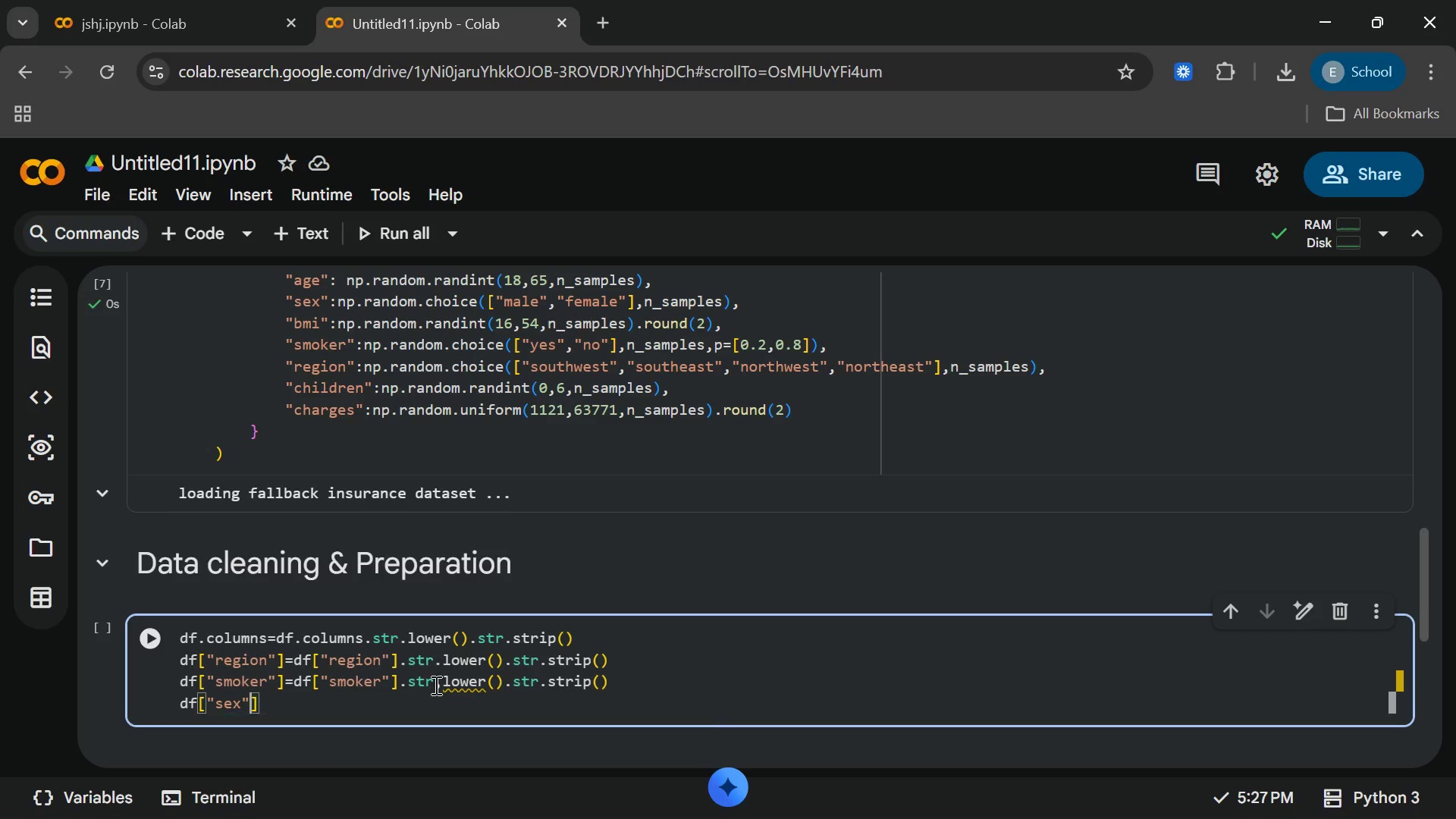 
key(ArrowRight)
 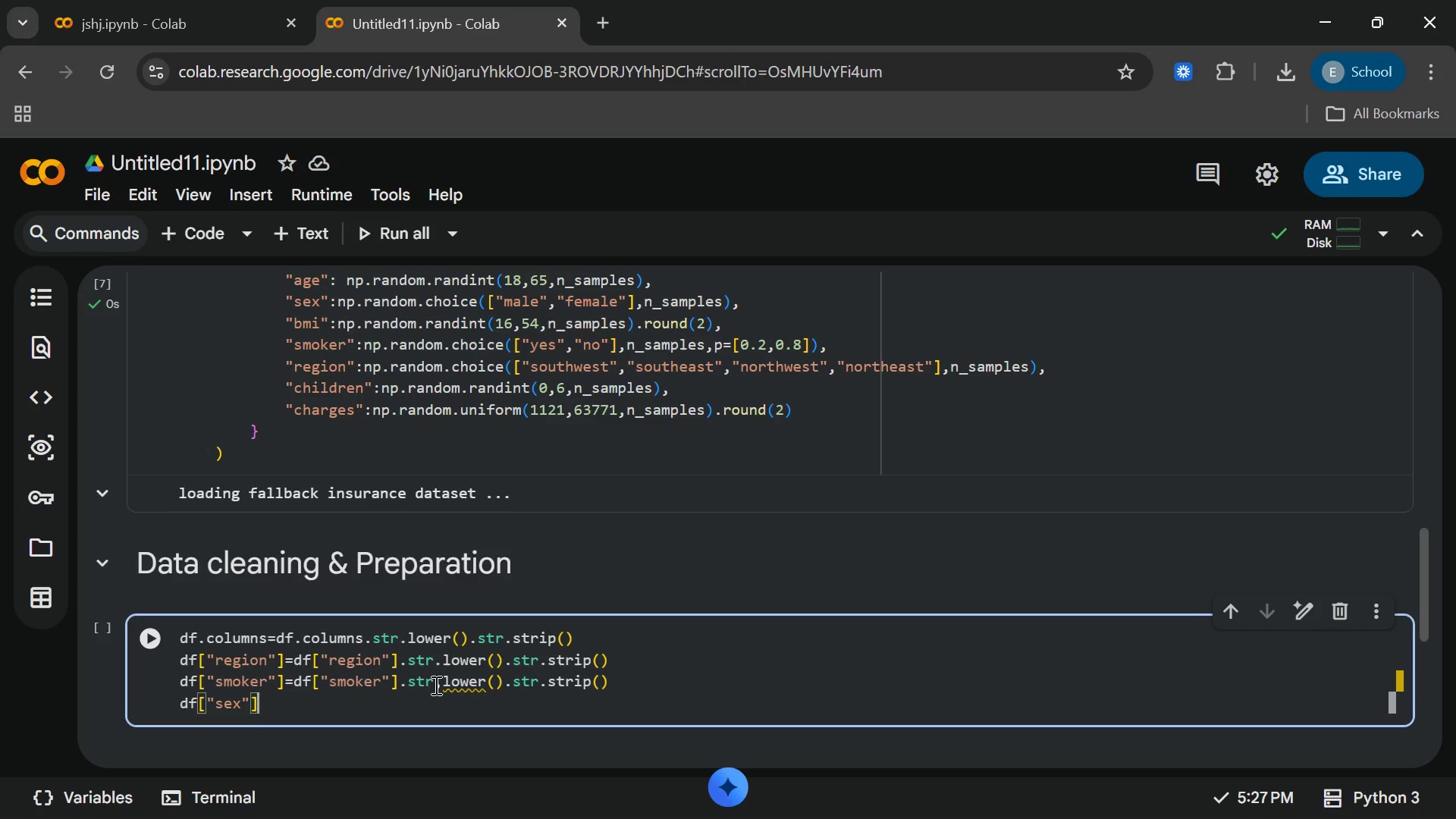 
type(=df["sex)
 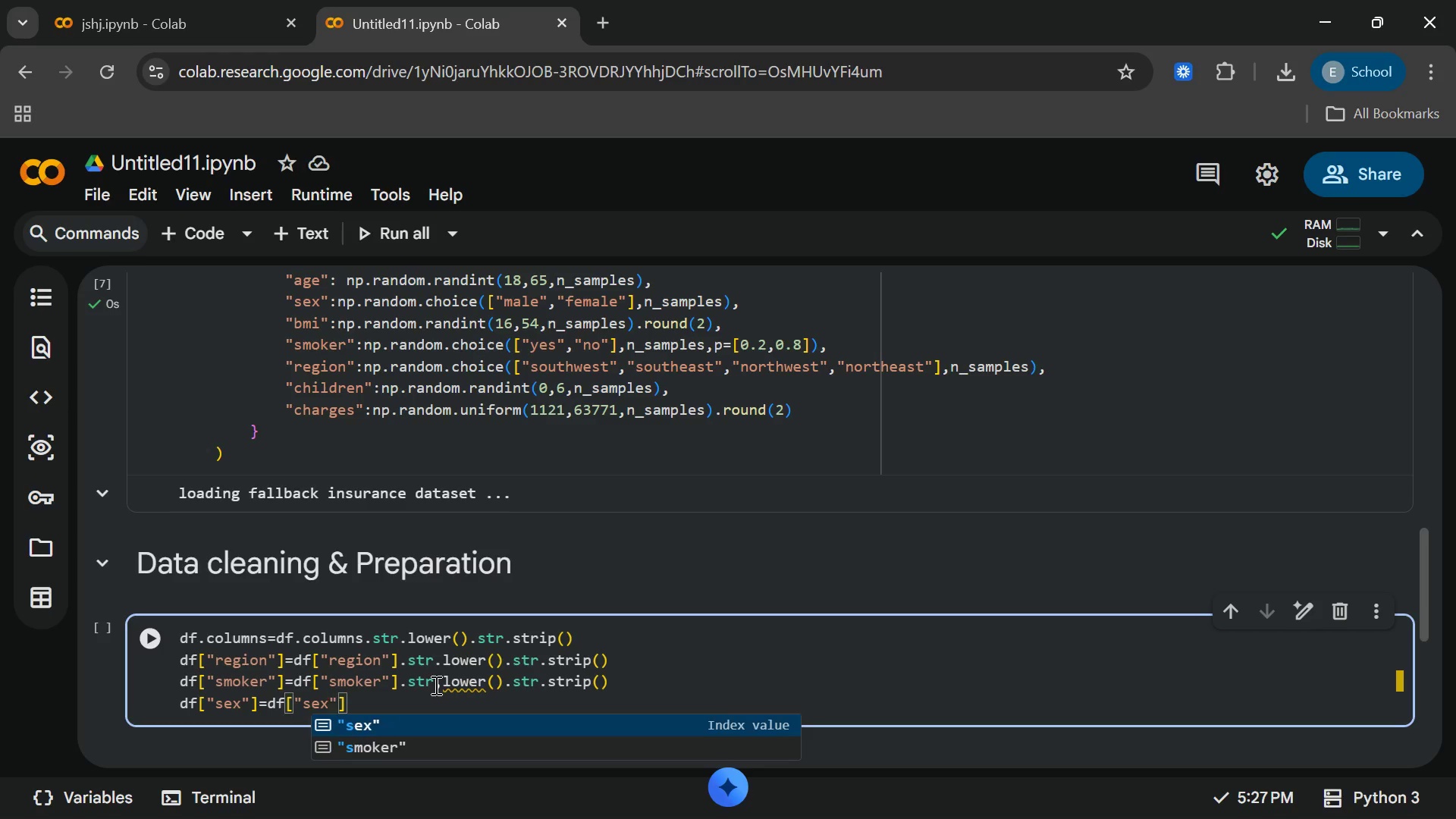 
key(Enter)
 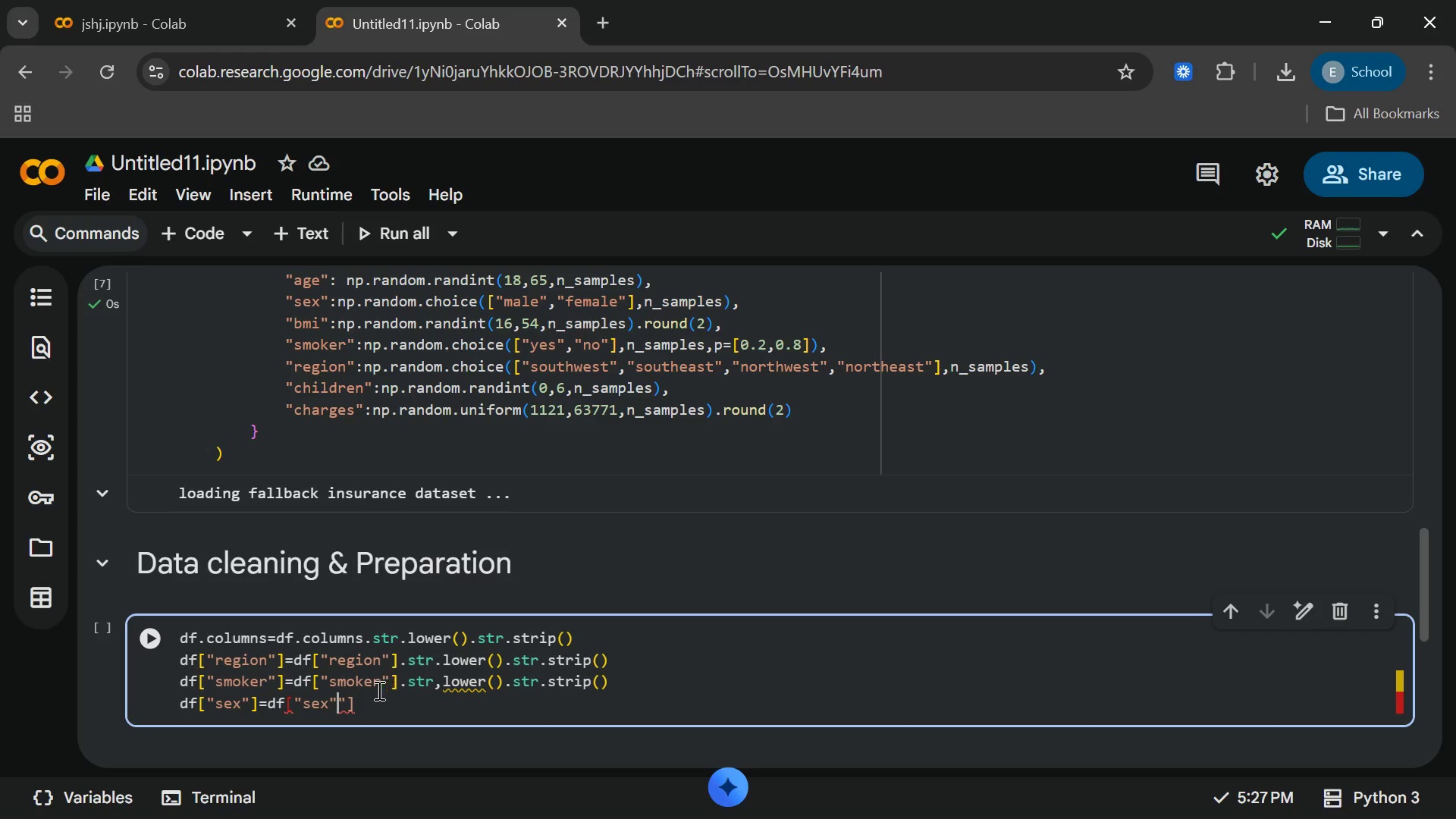 
key(Backspace)
 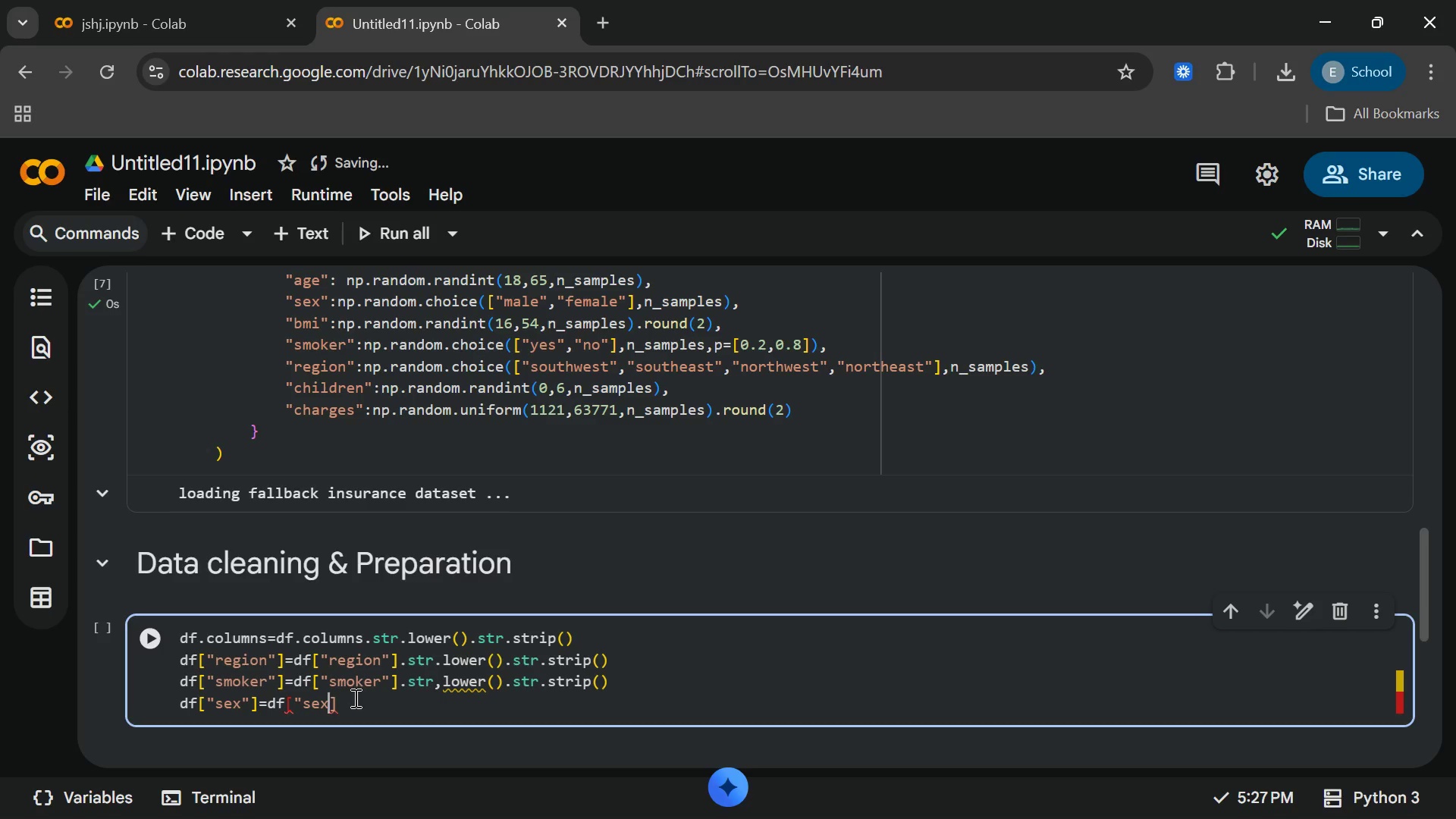 
key(Shift+ShiftRight)
 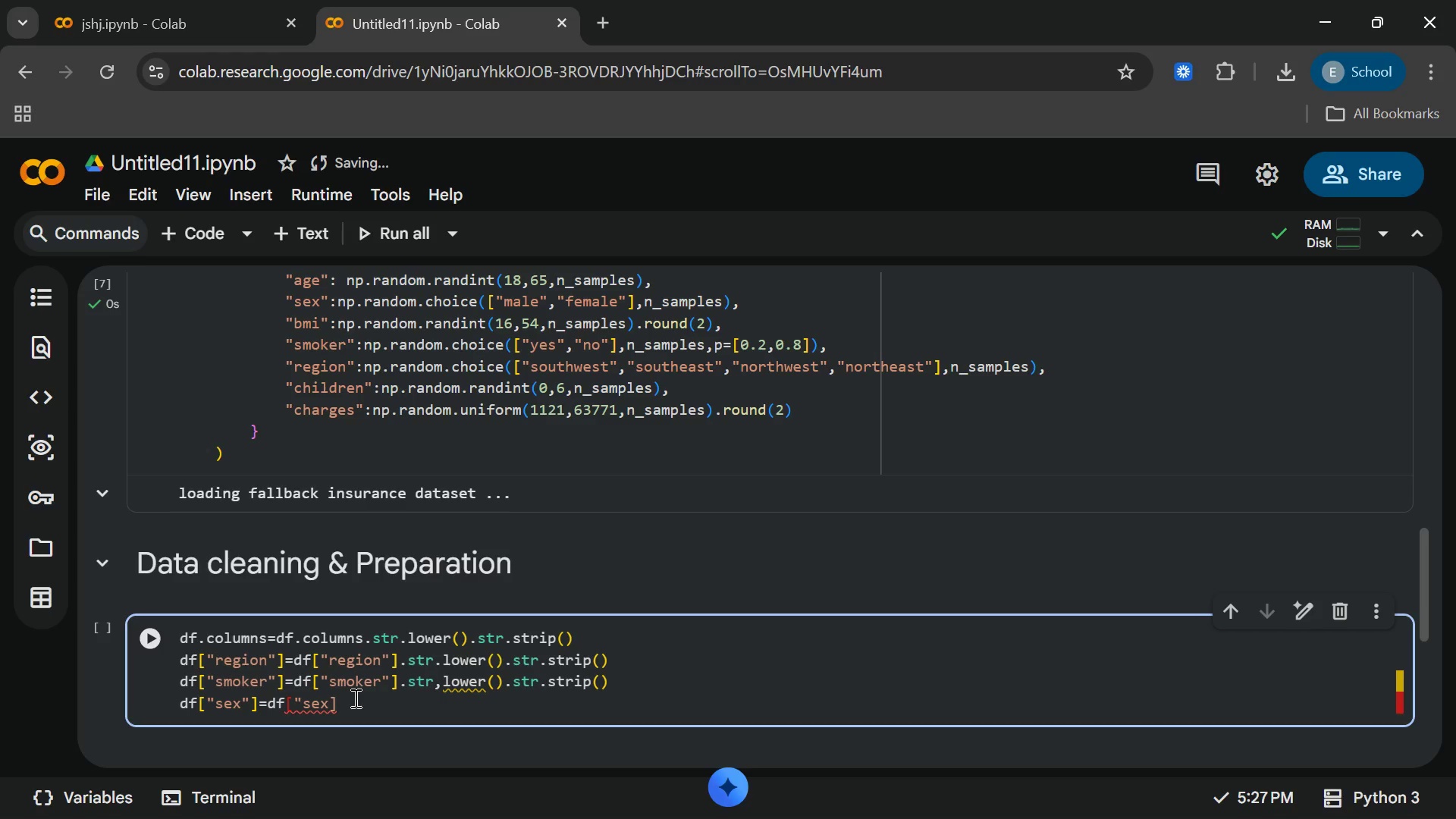 
key(Shift+Quote)
 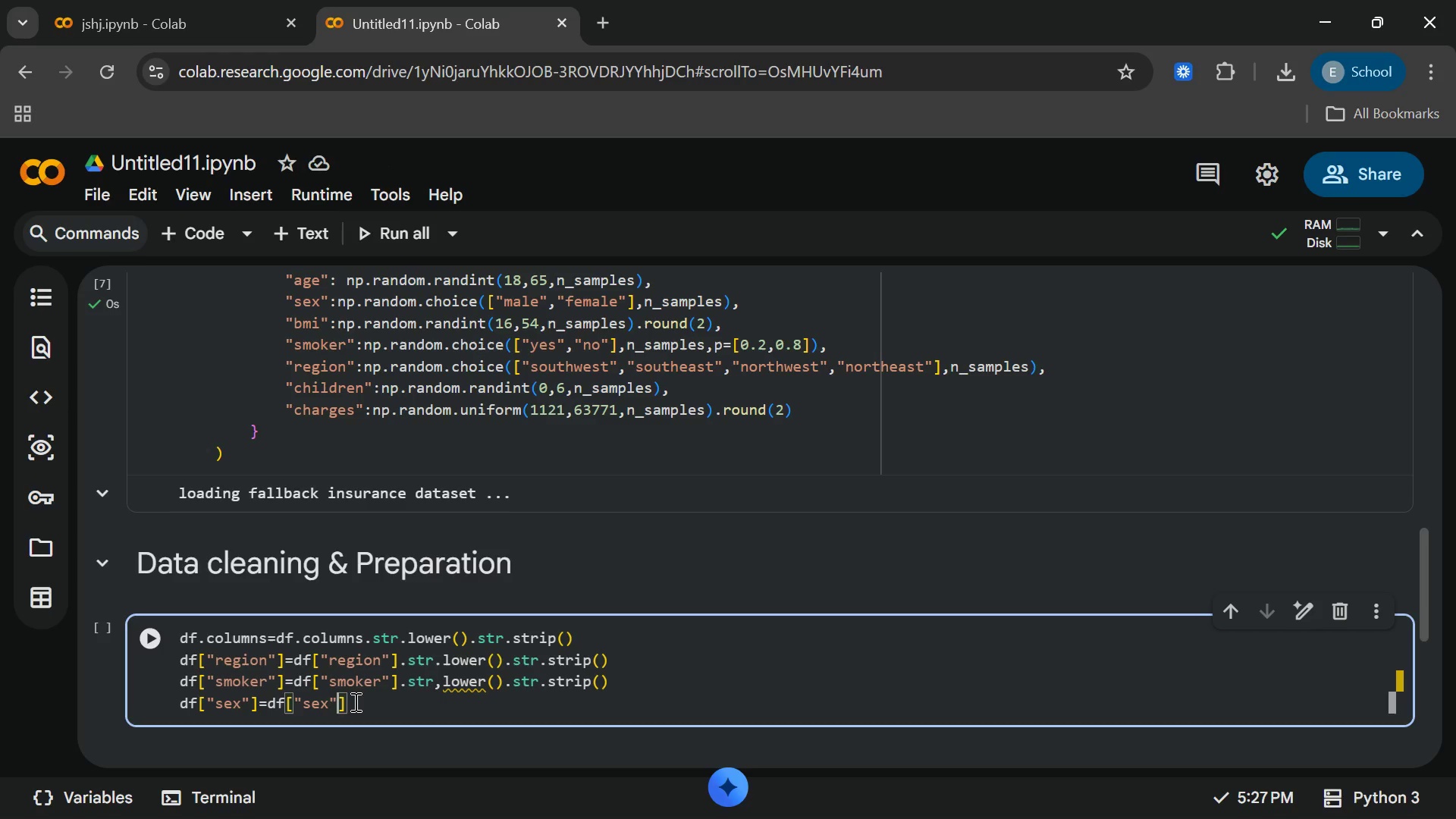 
key(Period)
 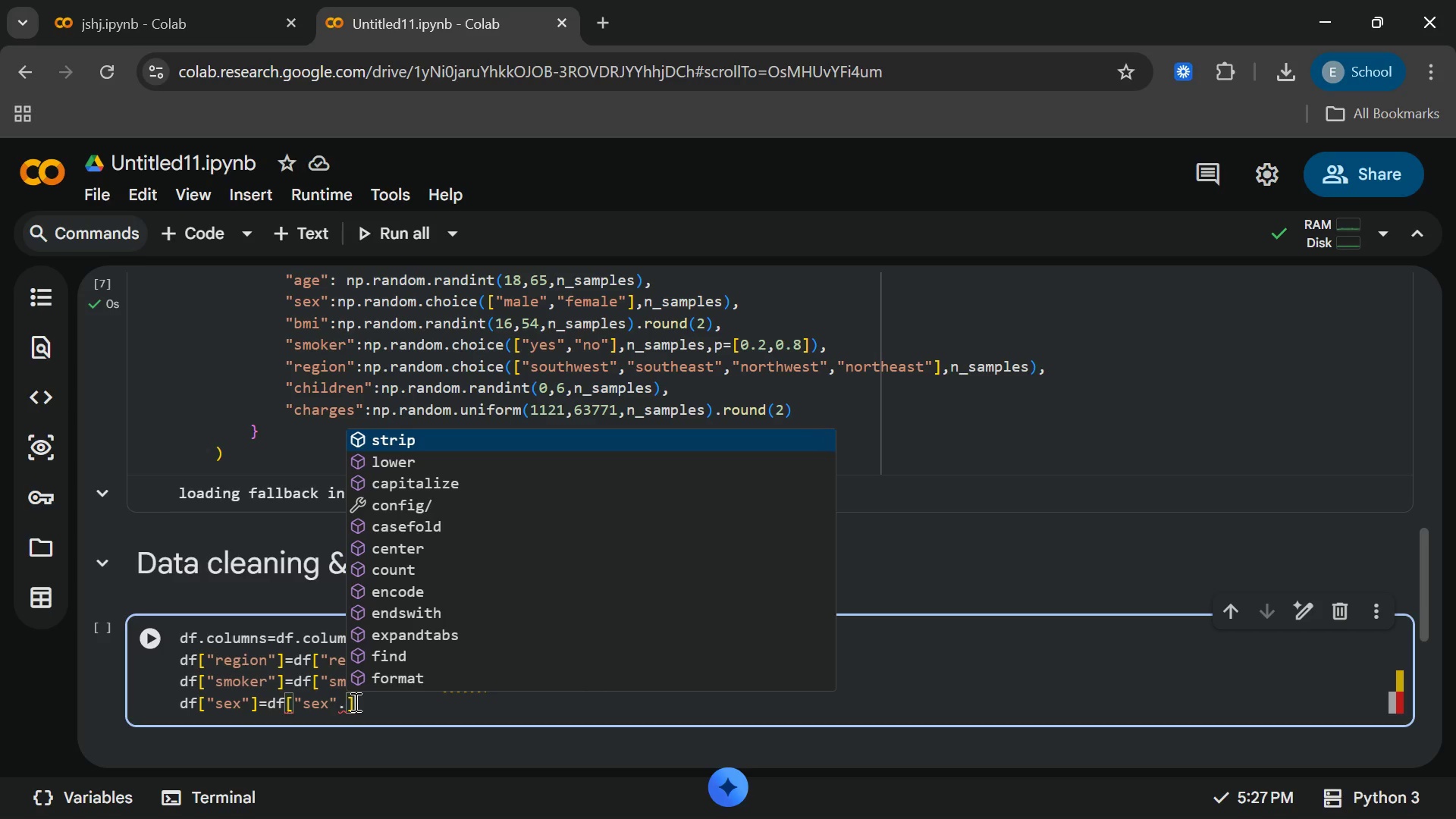 
key(Backspace)
 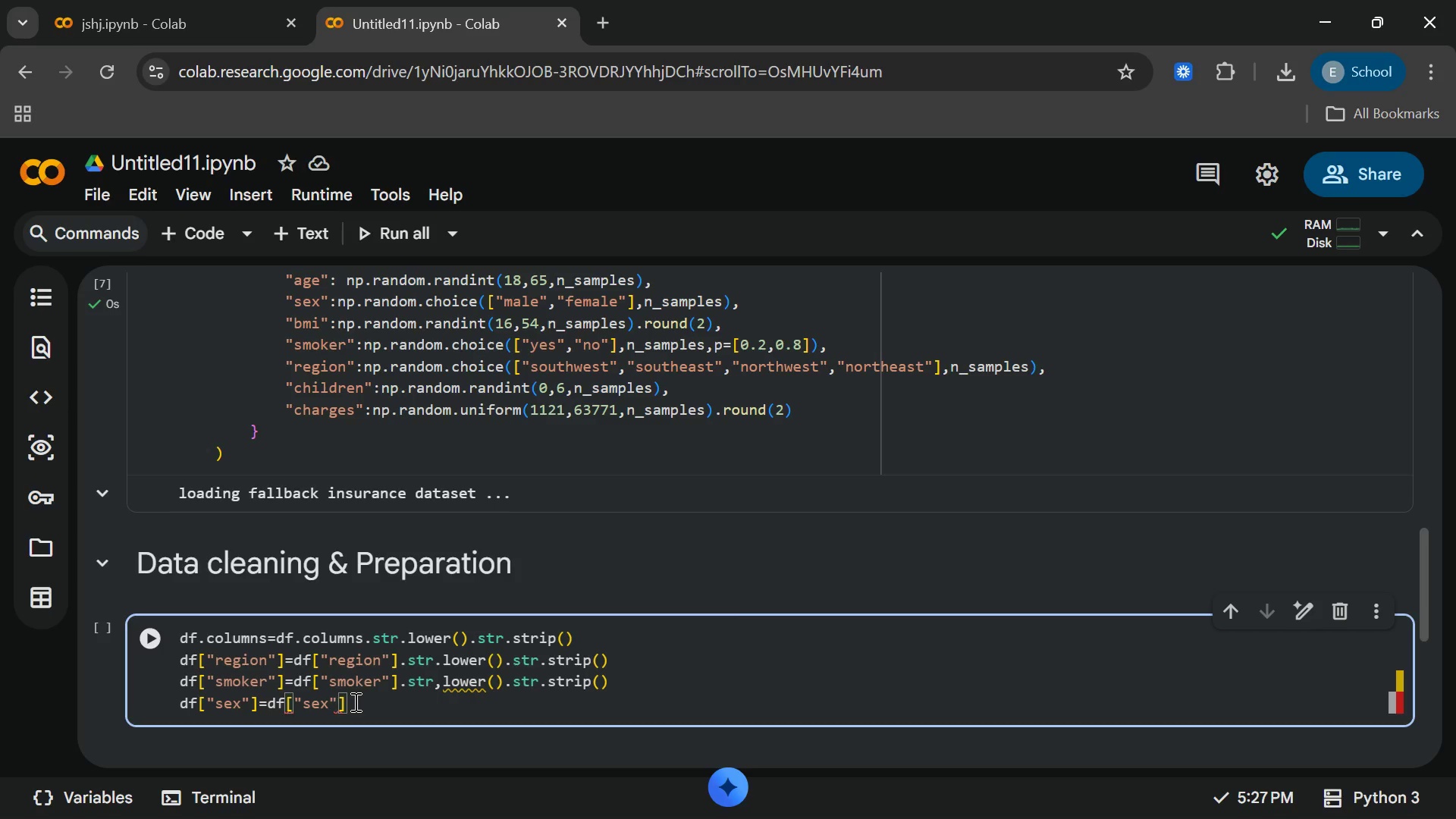 
key(ArrowRight)
 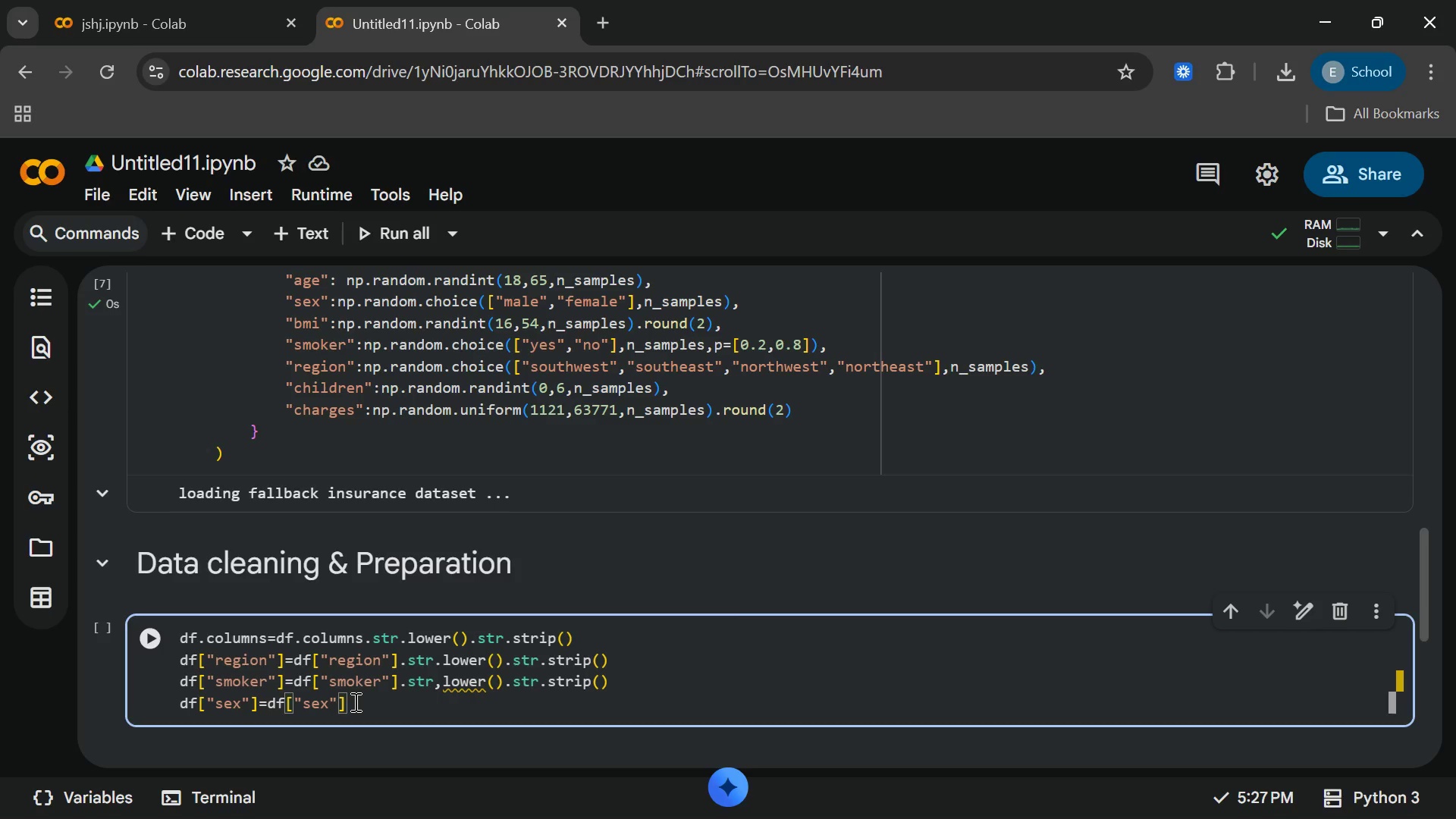 
type(.str.lower()
 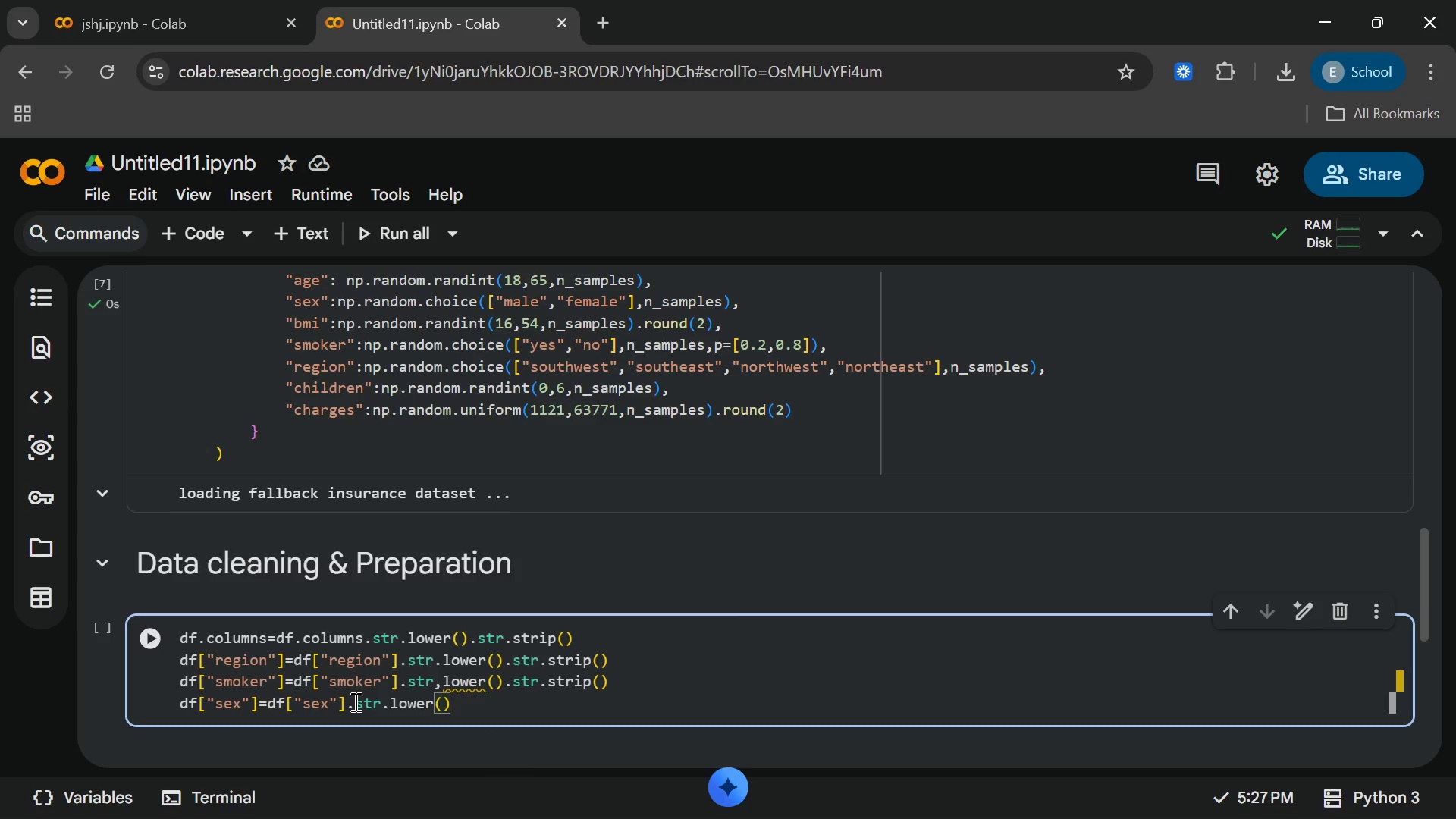 
key(ArrowRight)
 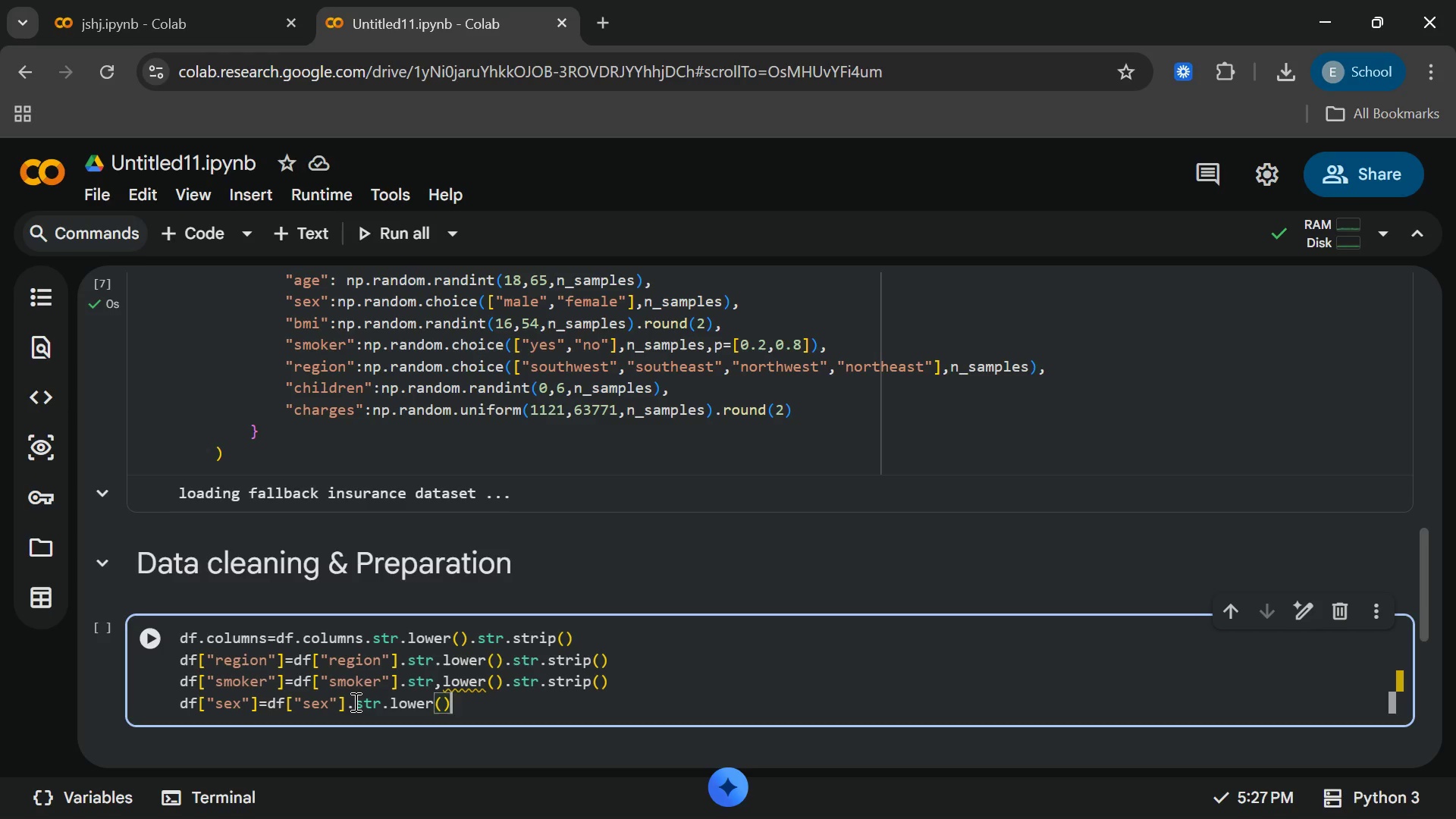 
type(.str.strip)
 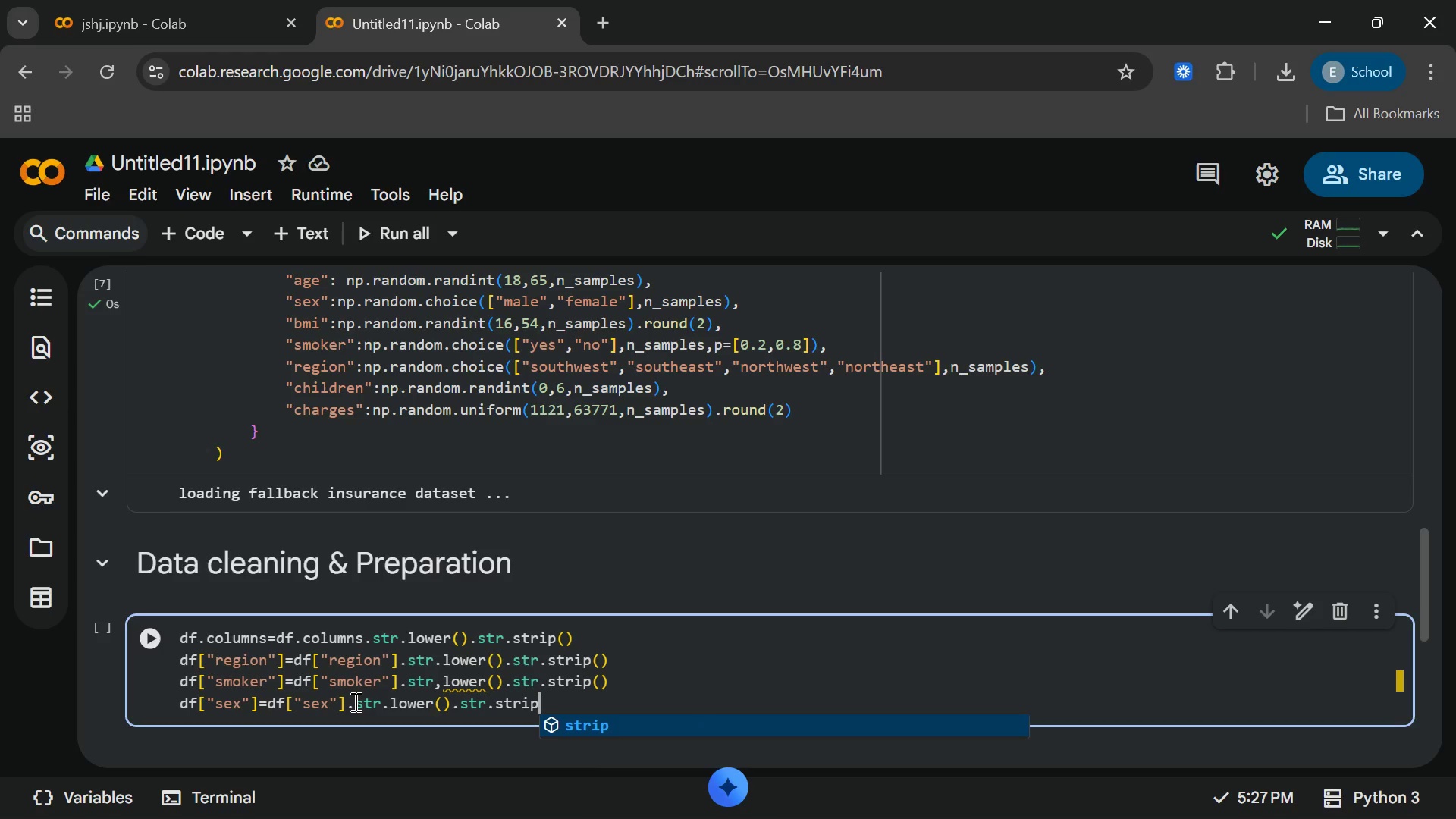 
key(Shift+9)
 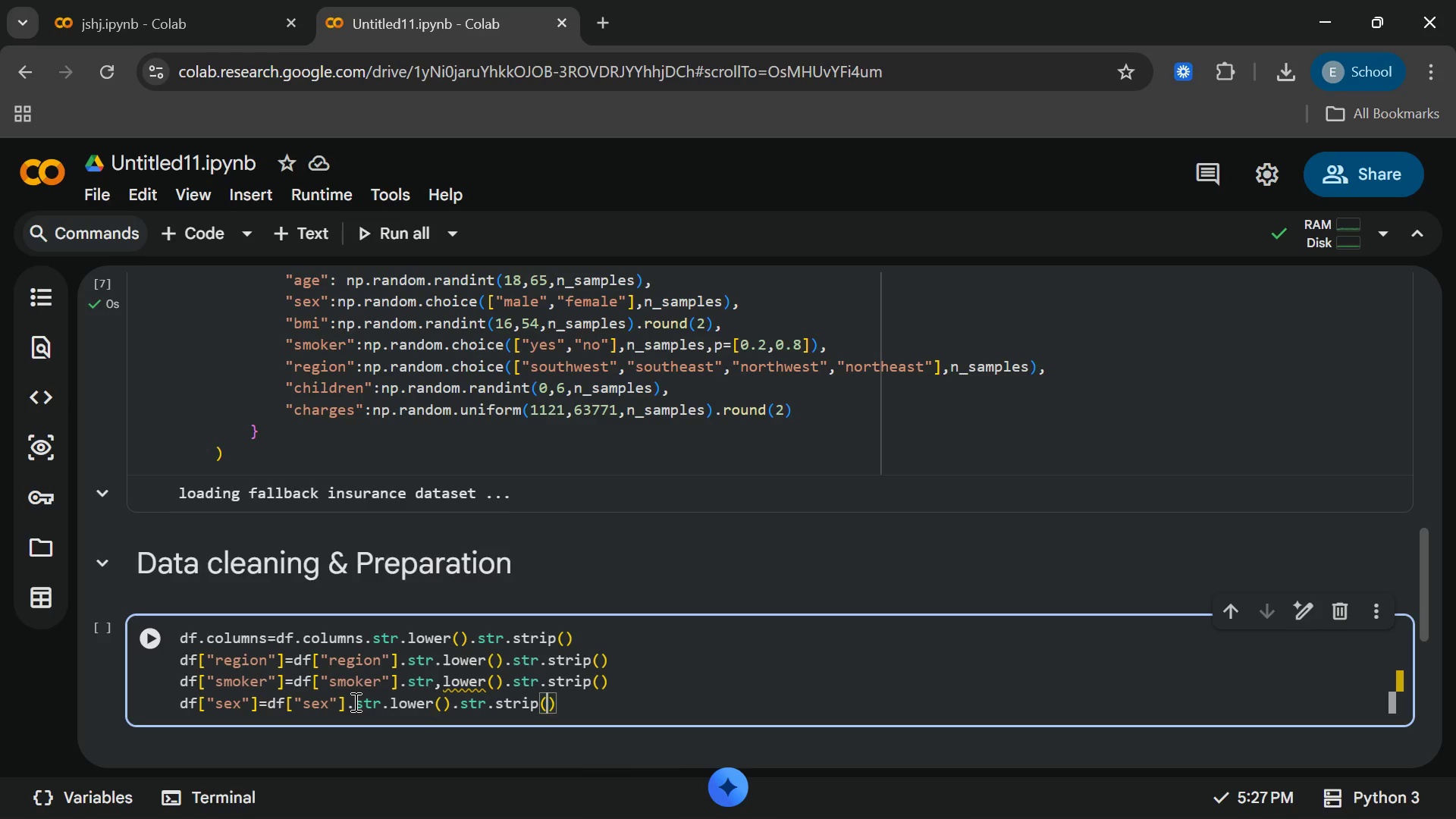 
key(ArrowRight)
 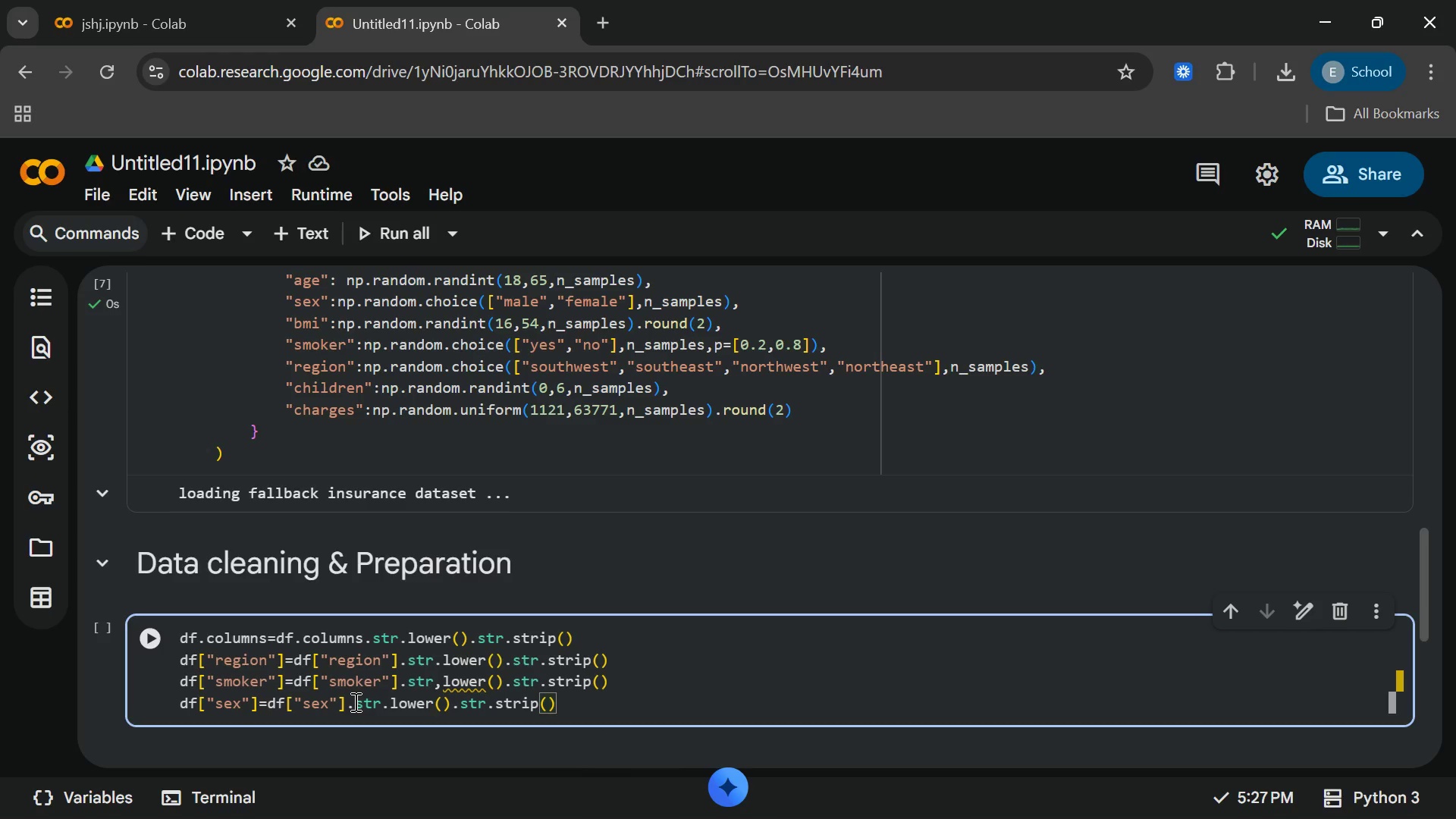 
key(Enter)
 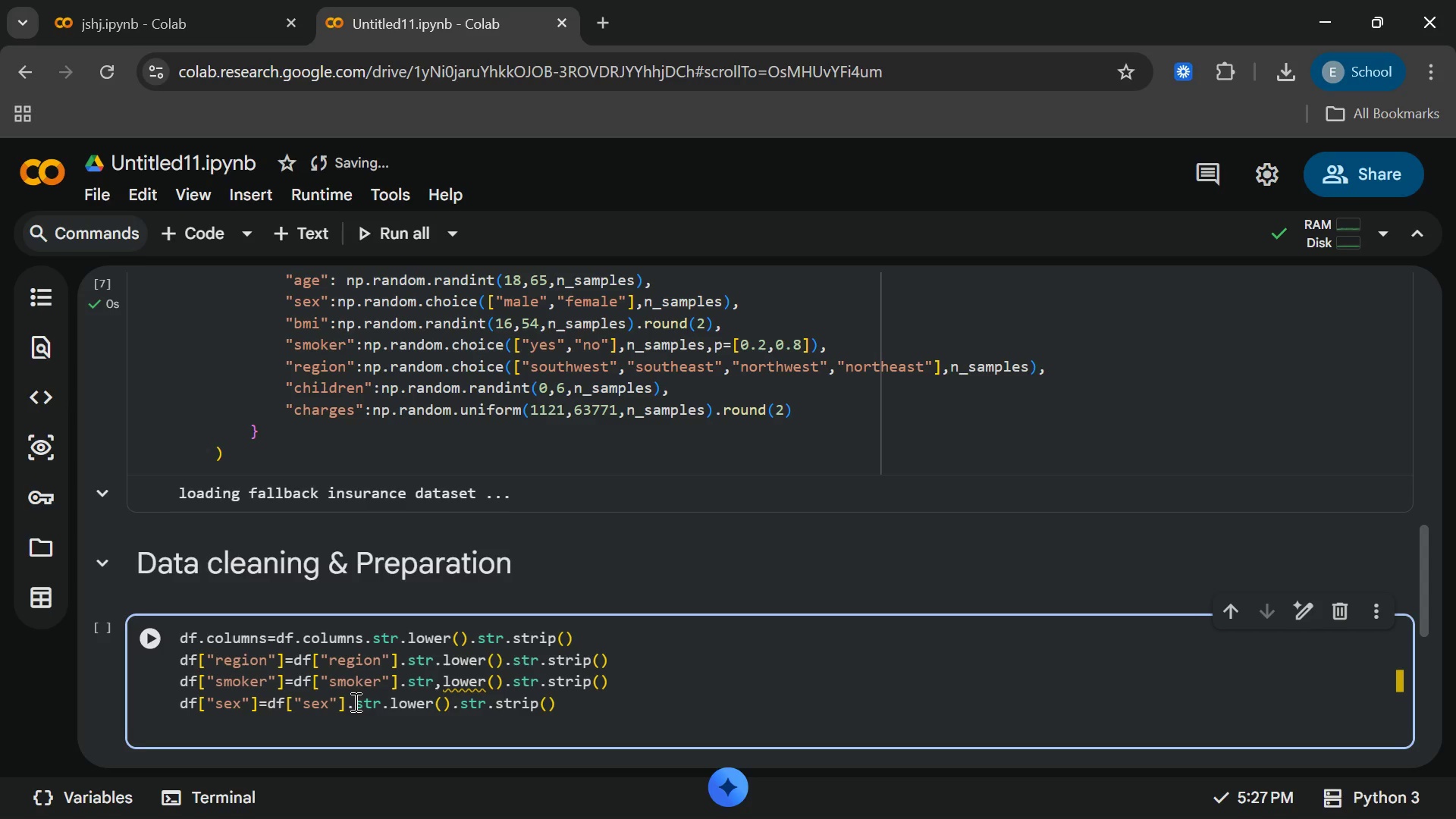 
wait(6.28)
 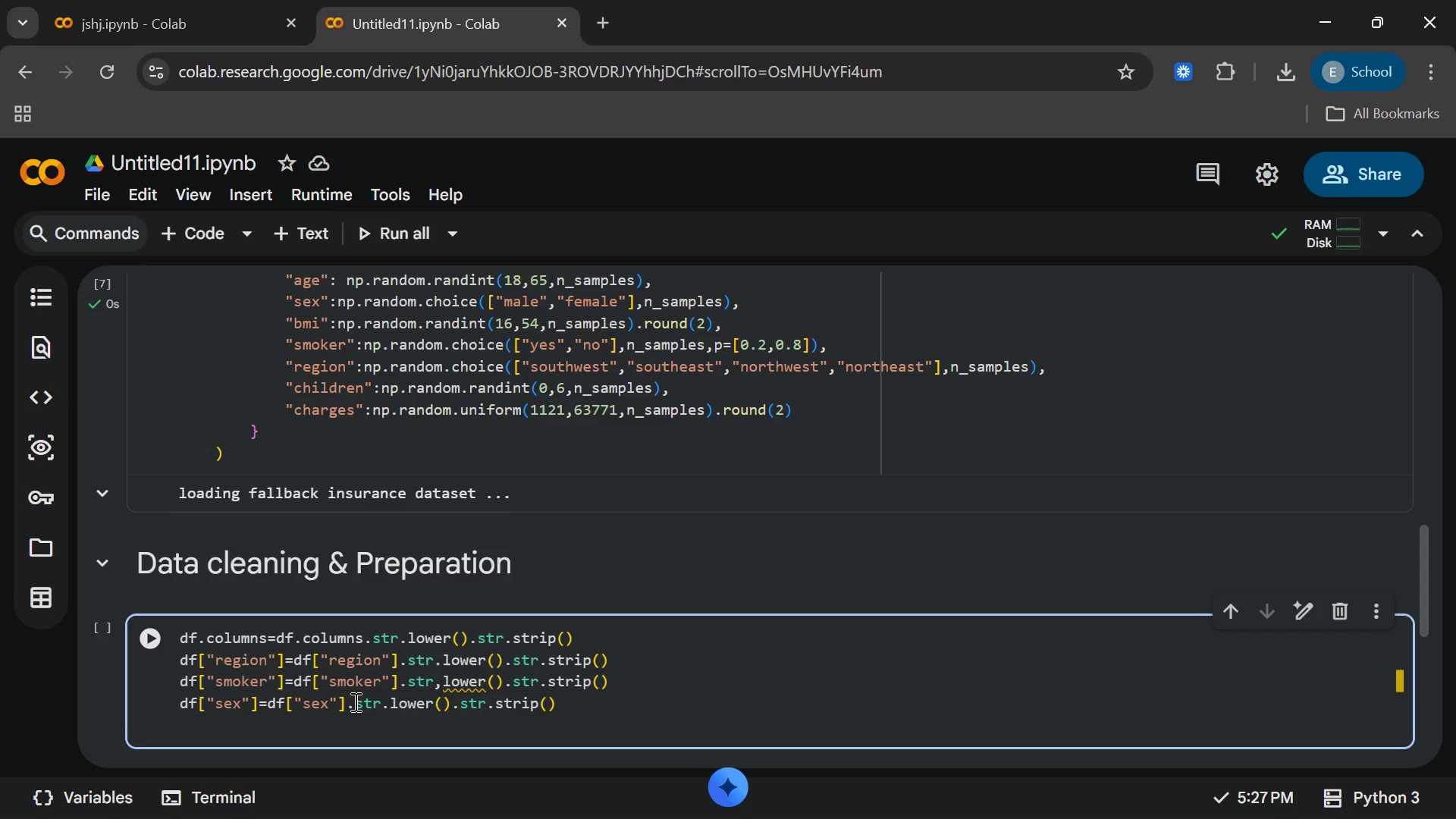 
key(Enter)
 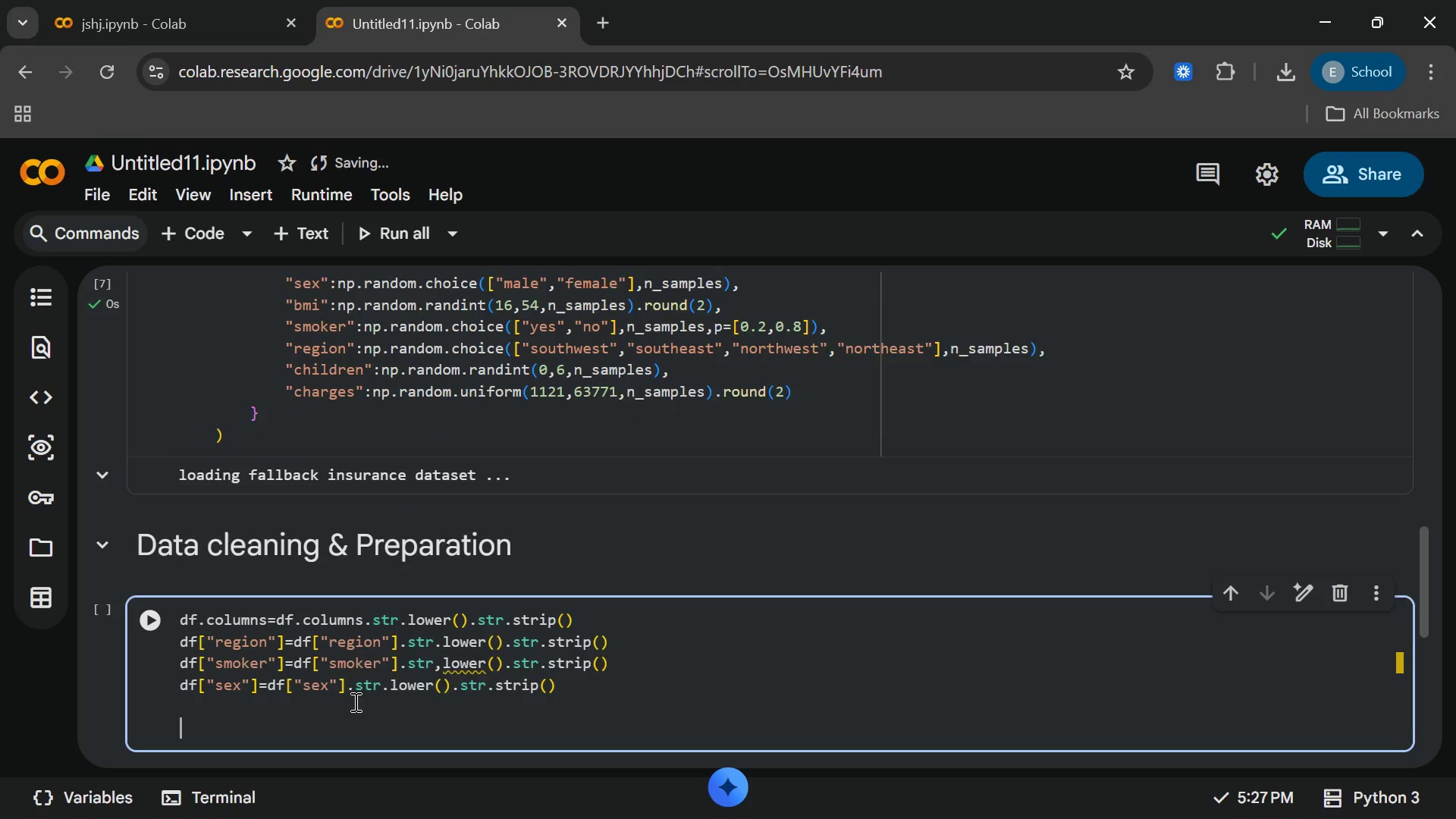 
key(Enter)
 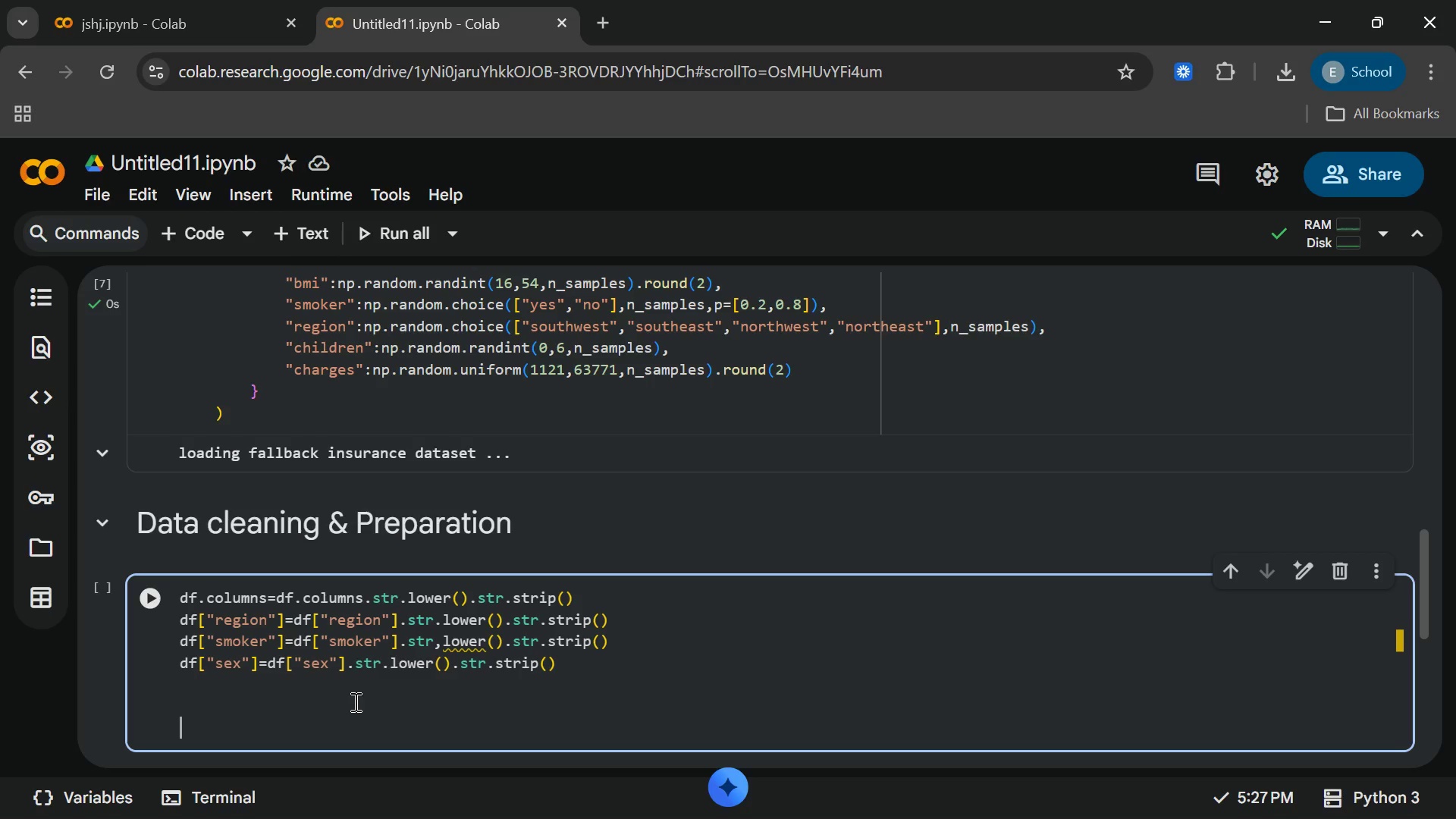 
wait(5.67)
 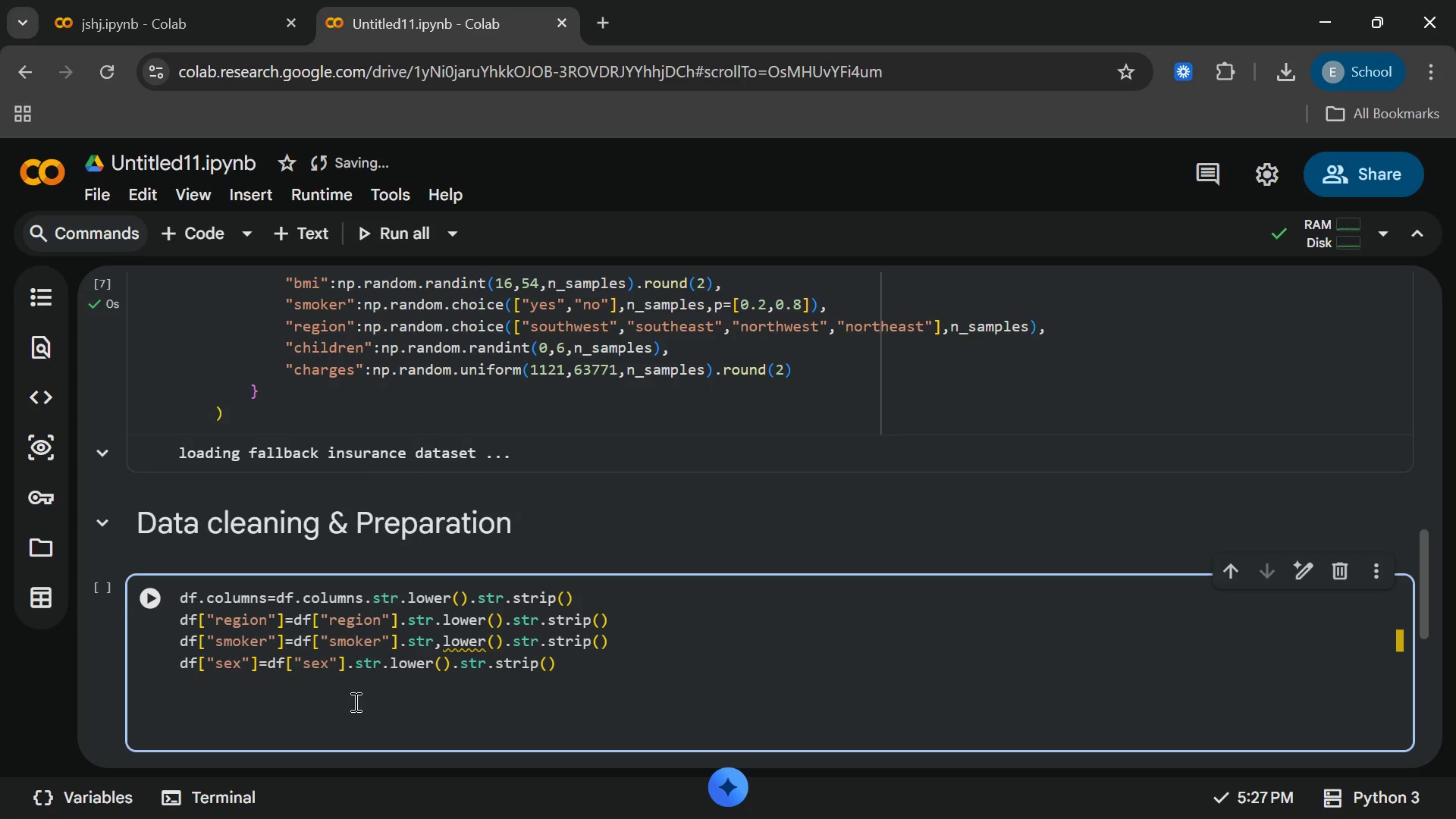 
type(df=df.drop)
 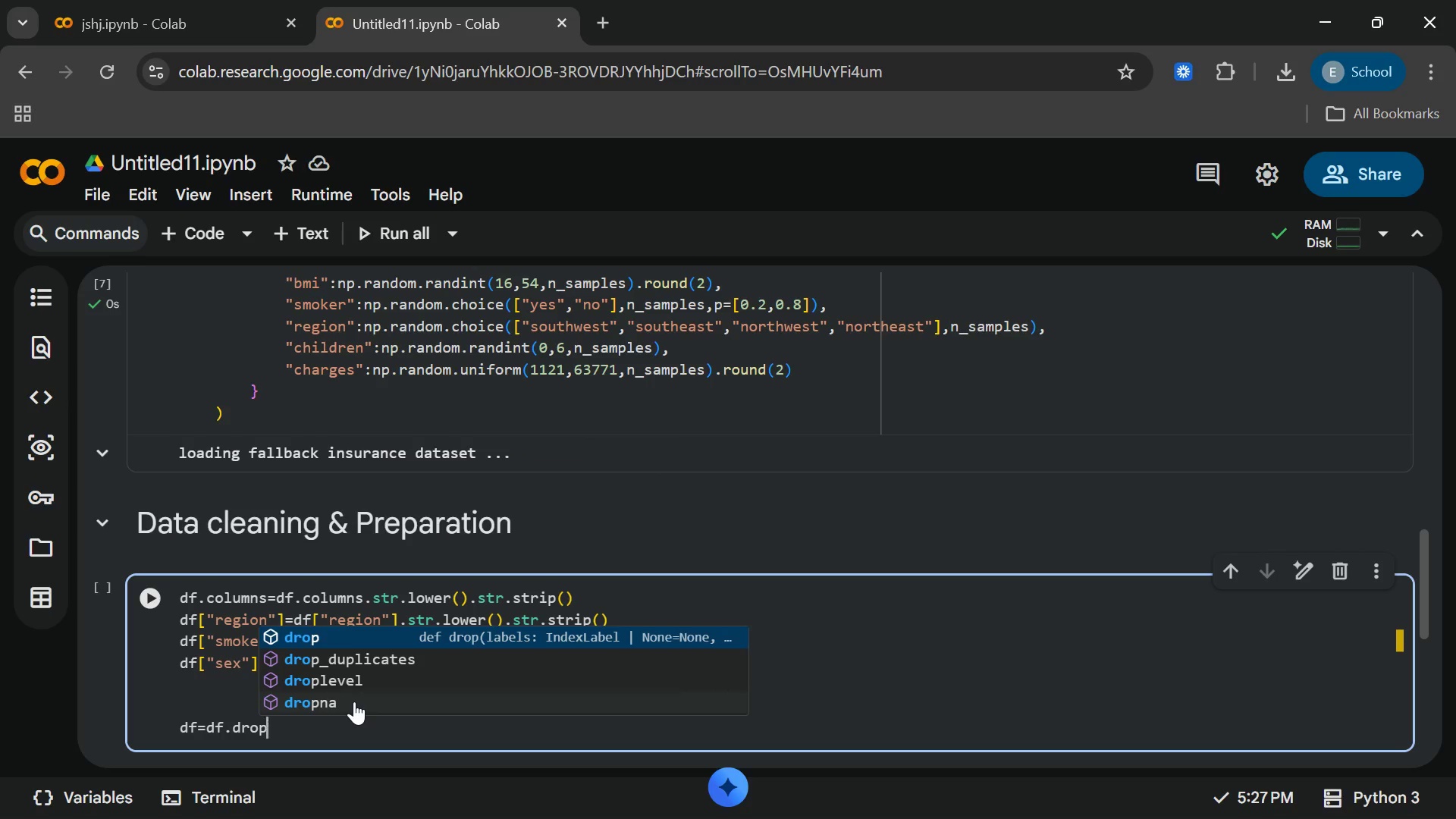 
left_click([354, 701])
 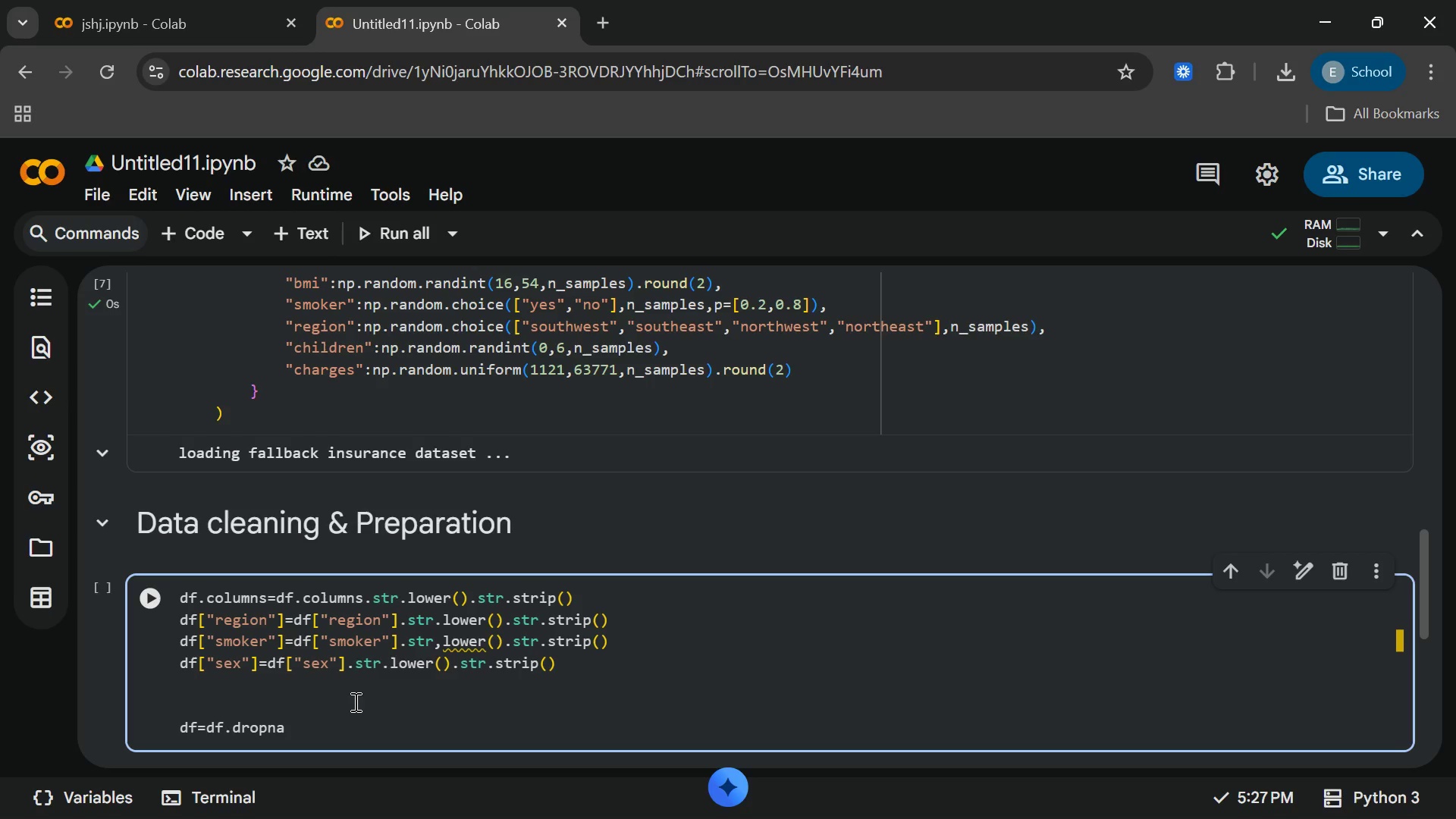 
key(Shift+9)
 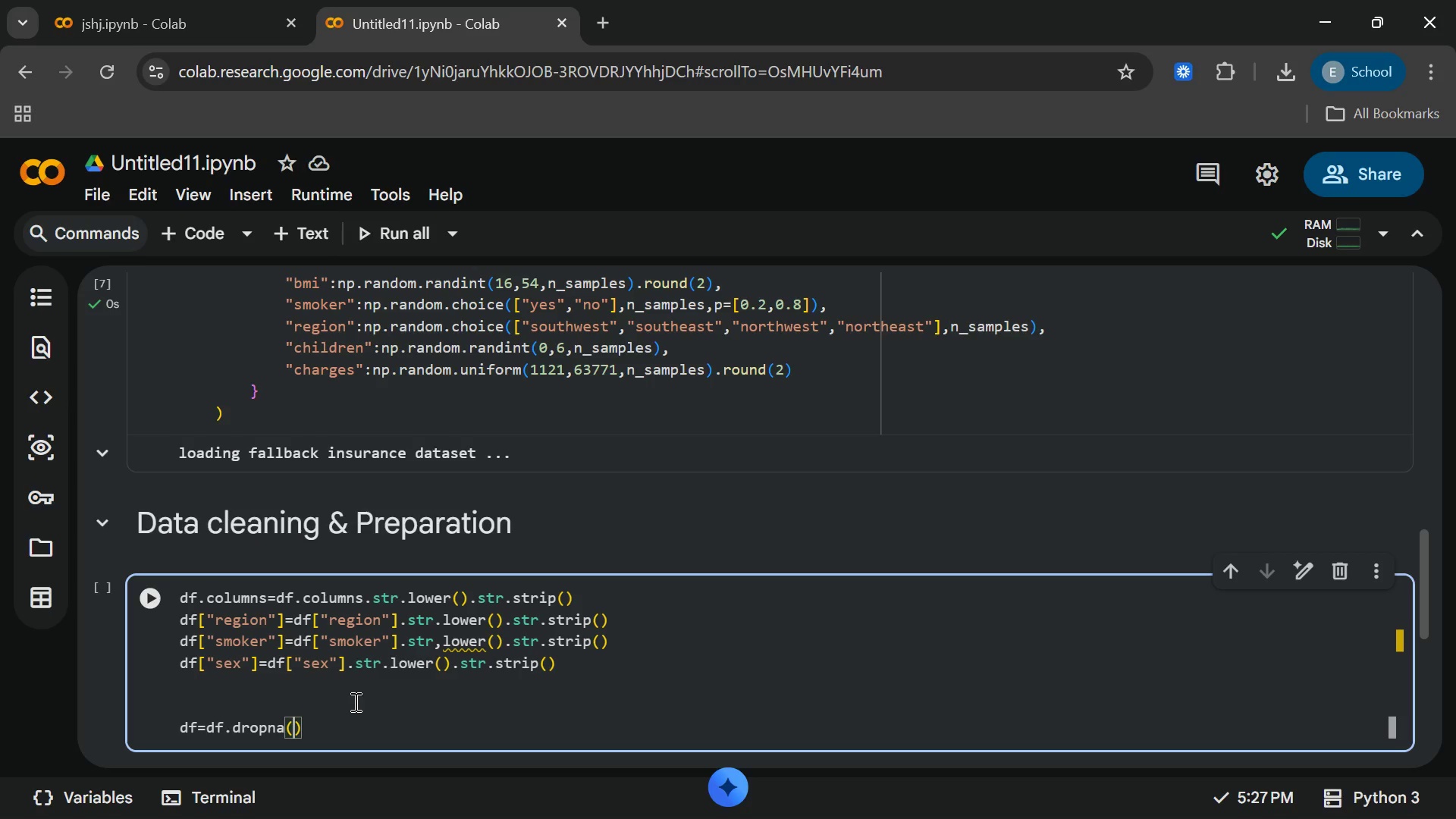 
key(ArrowRight)
 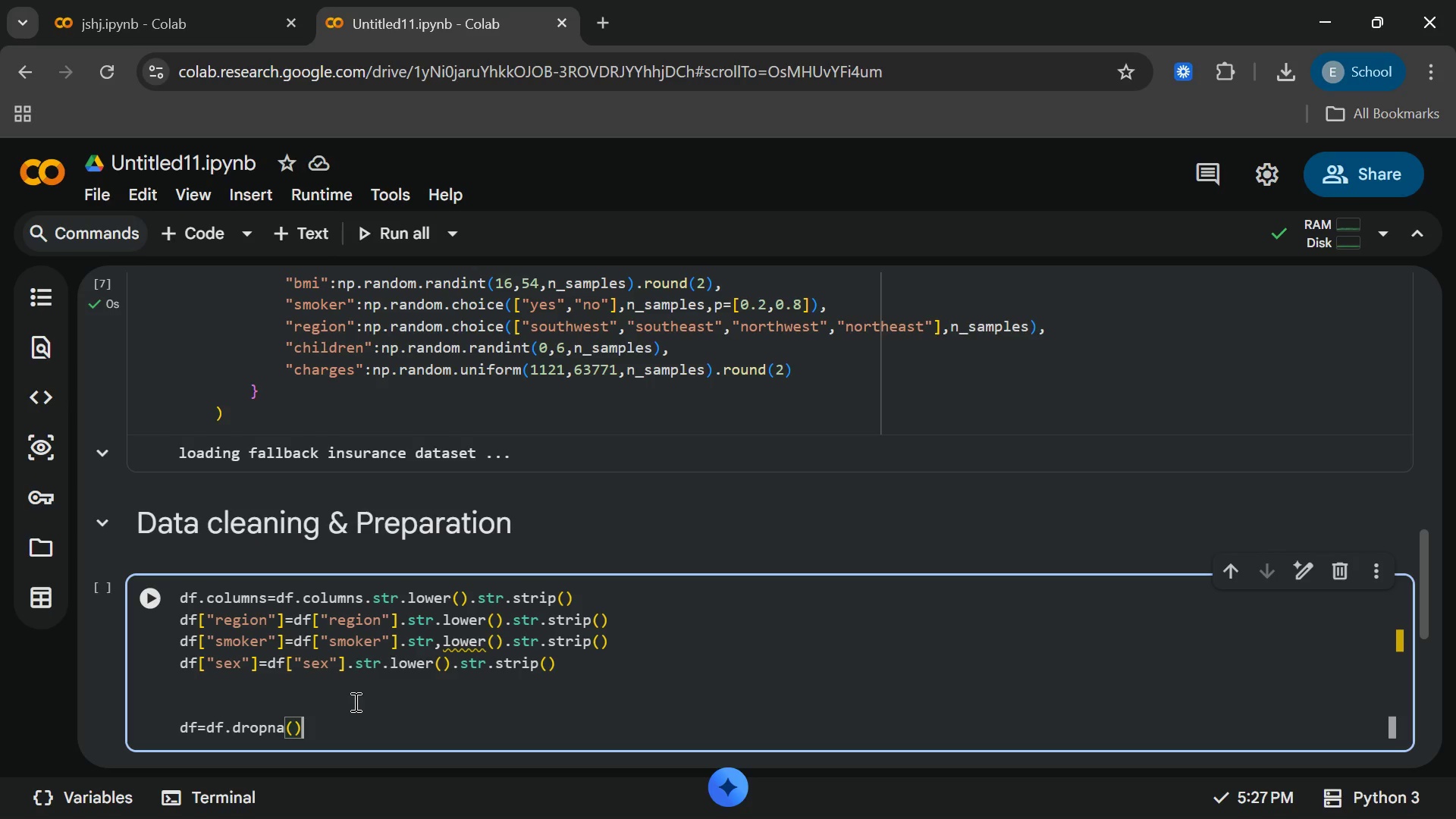 
wait(7.05)
 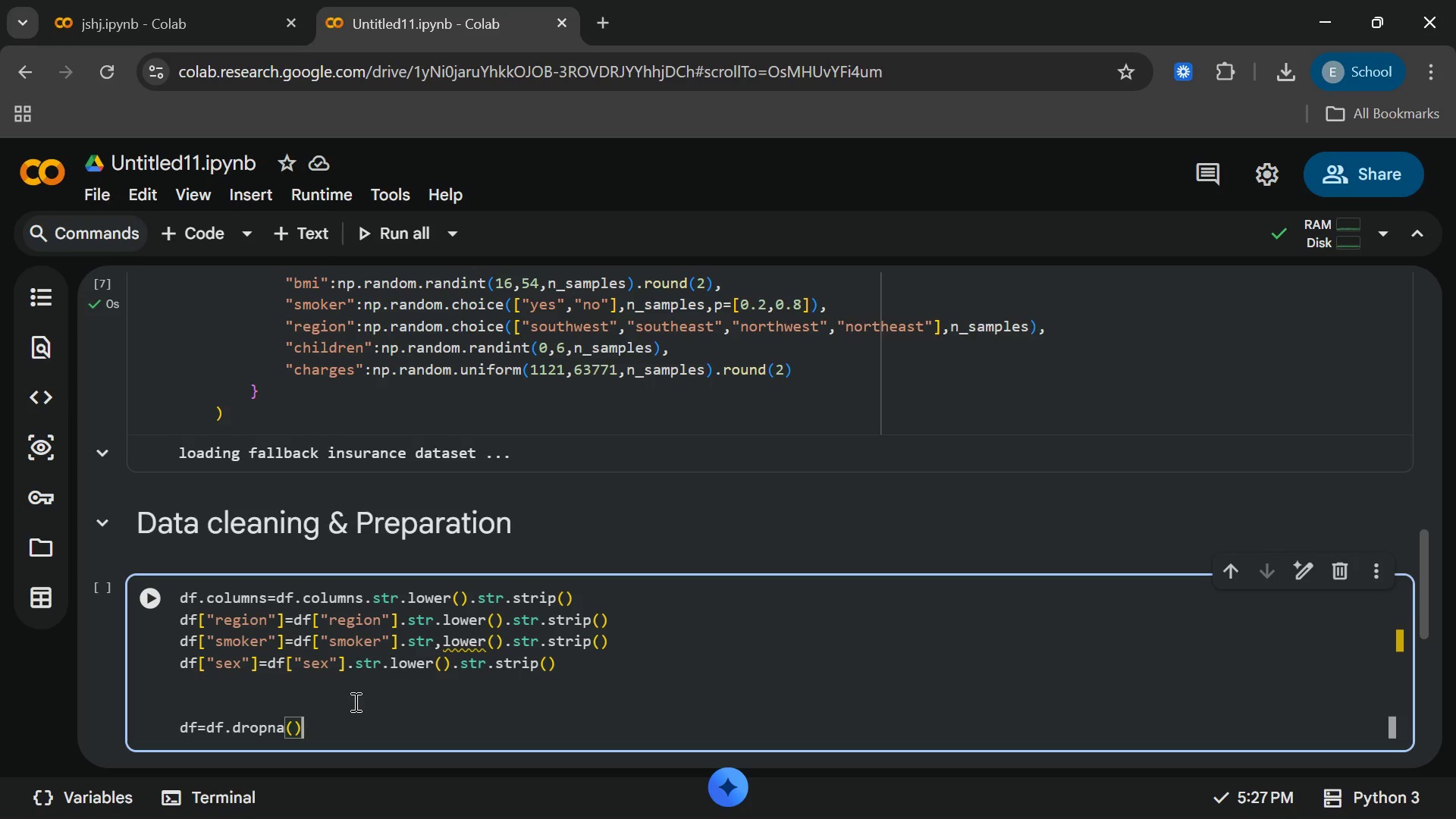 
key(Enter)
 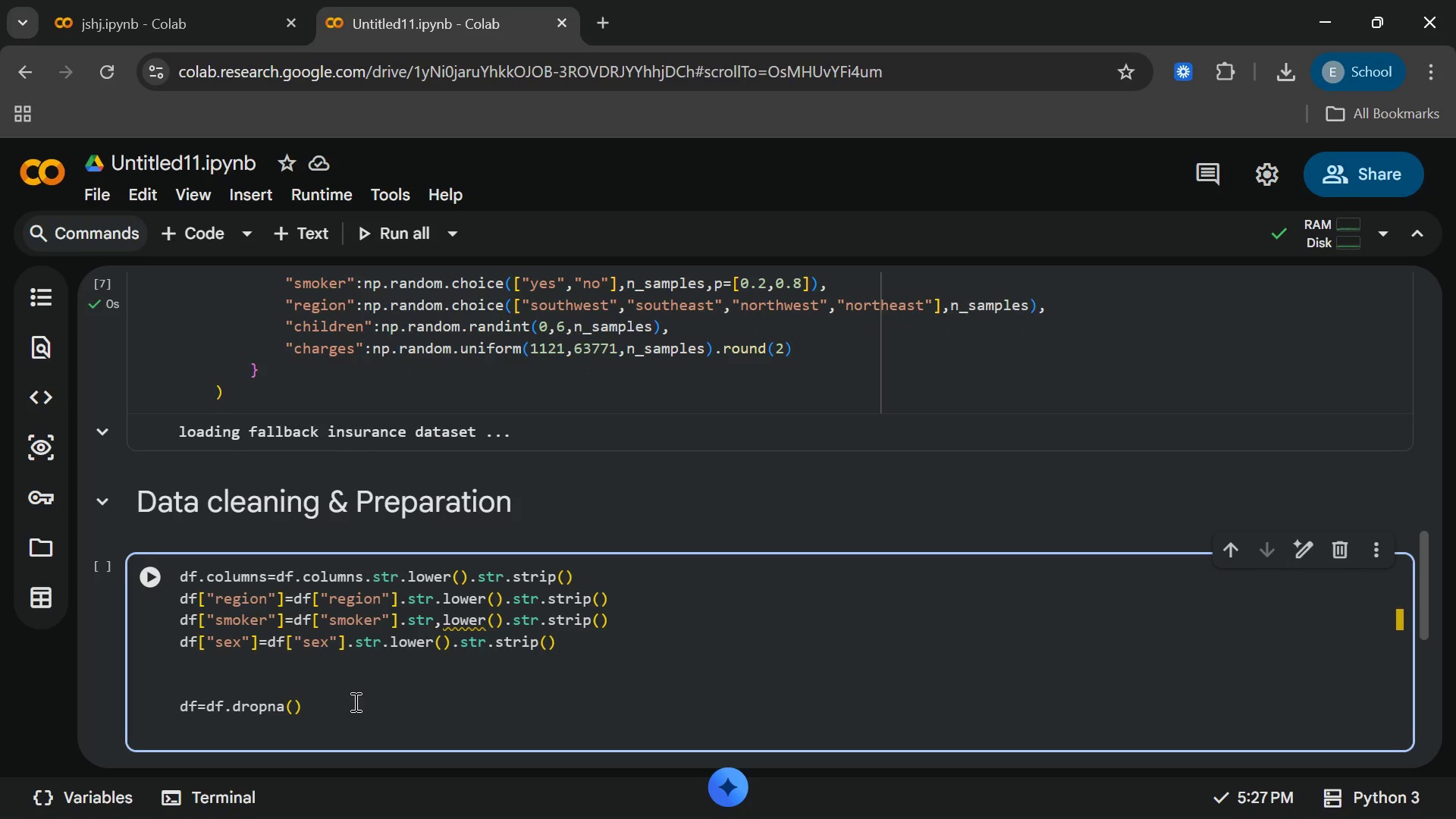 
type(df[)
 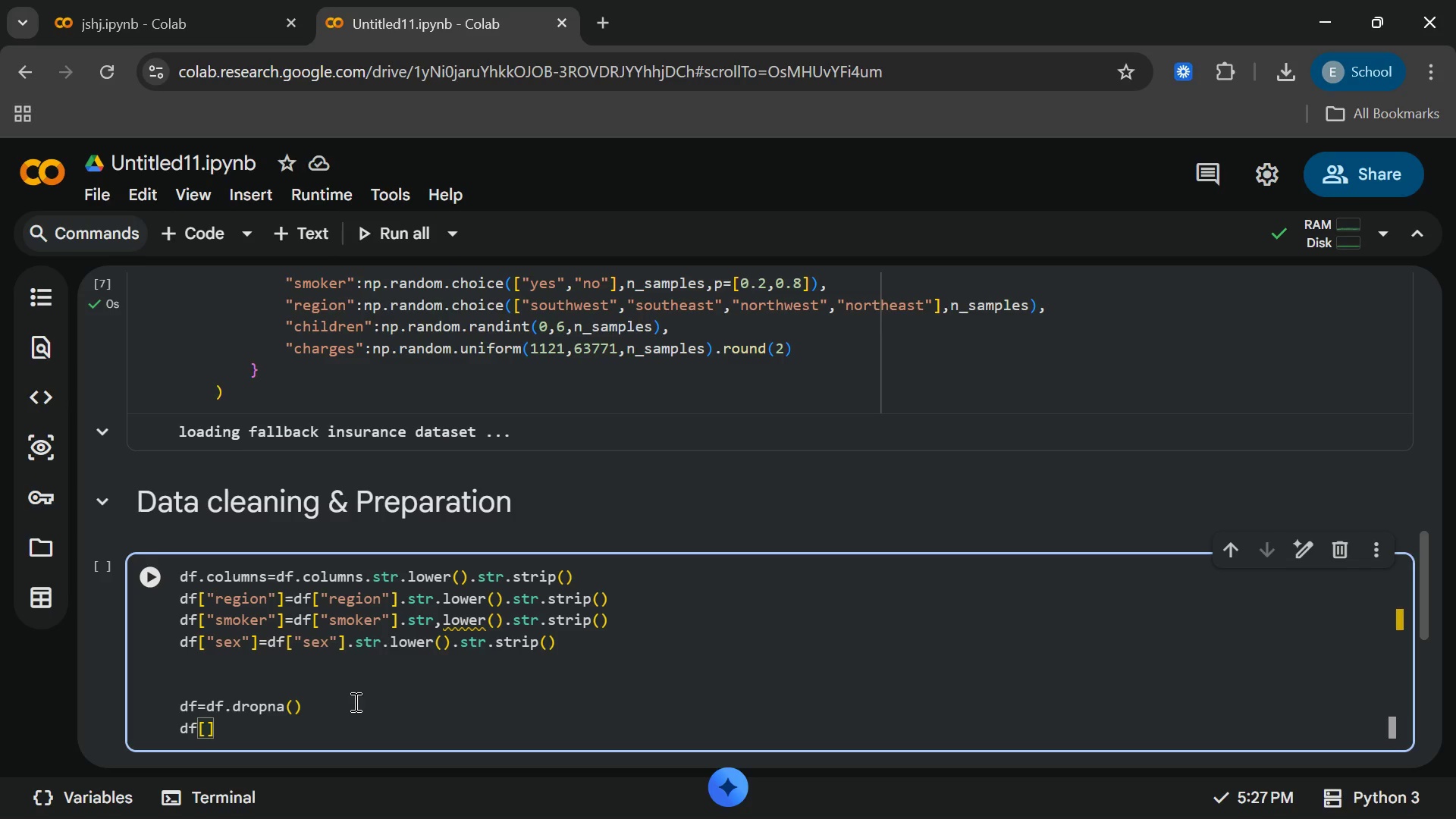 
key(ArrowUp)
 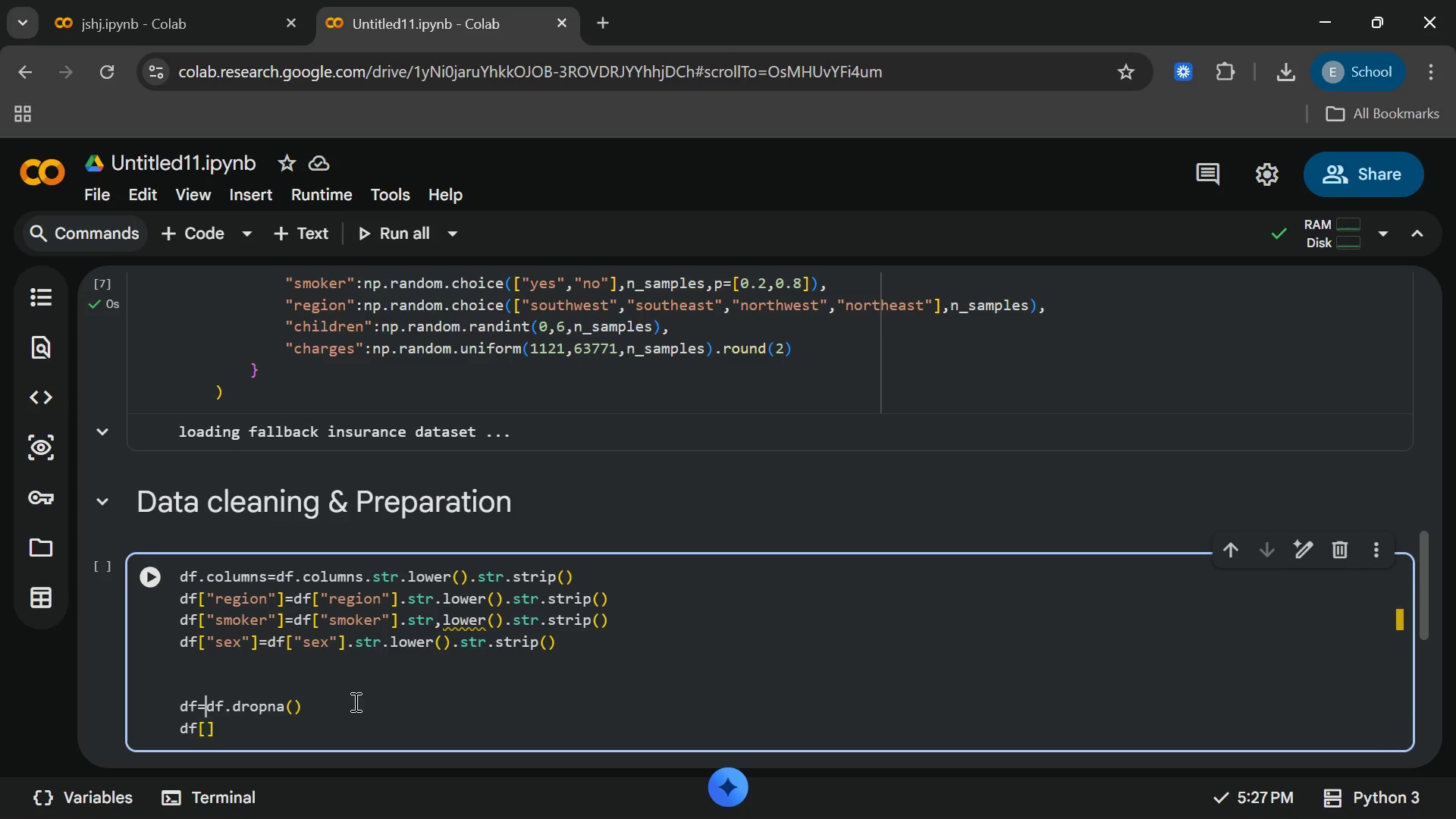 
key(Shift+ShiftRight)
 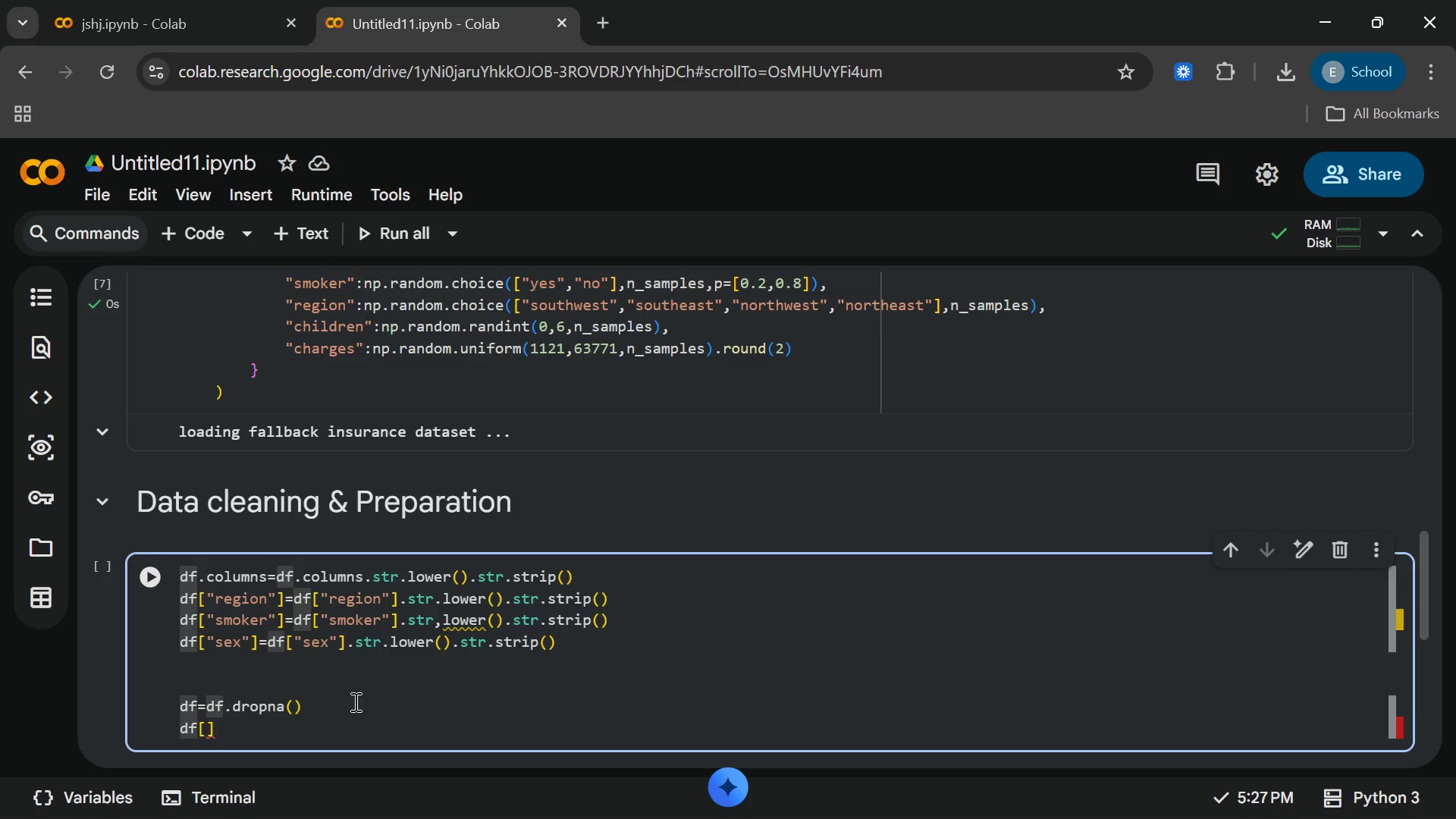 
key(ArrowDown)
 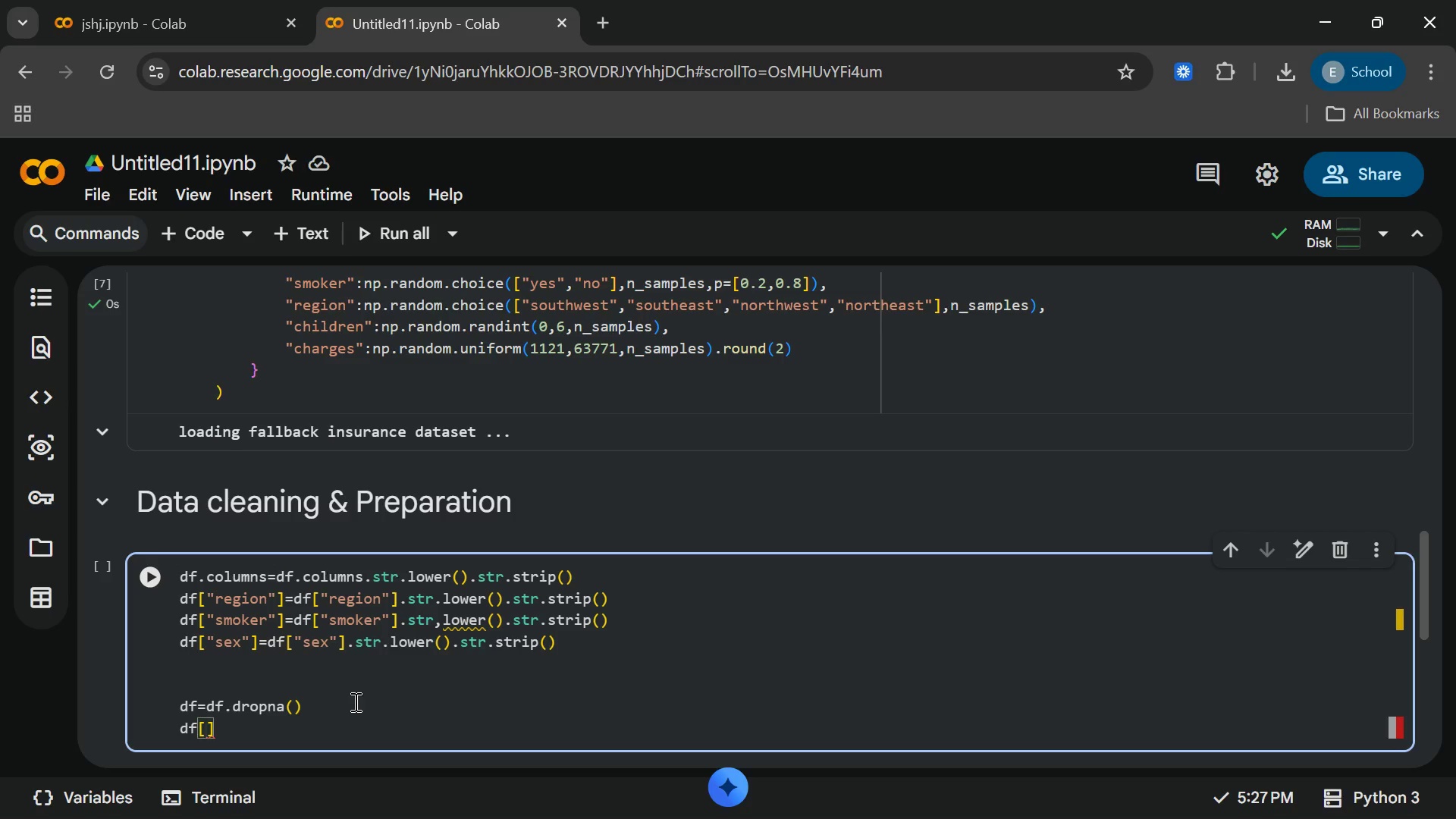 
type("childe)
key(Backspace)
type(ren)
 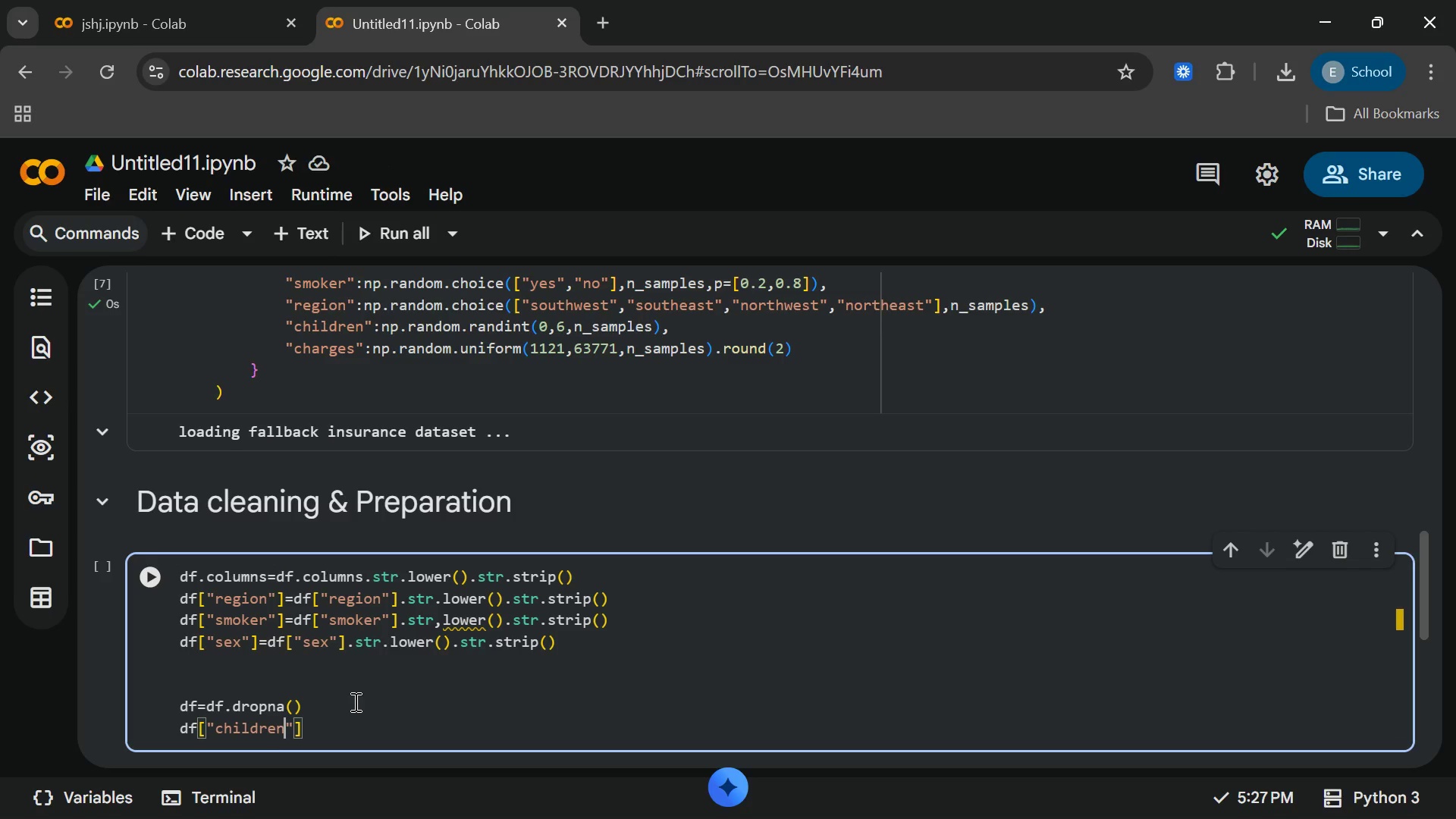 
key(ArrowRight)
 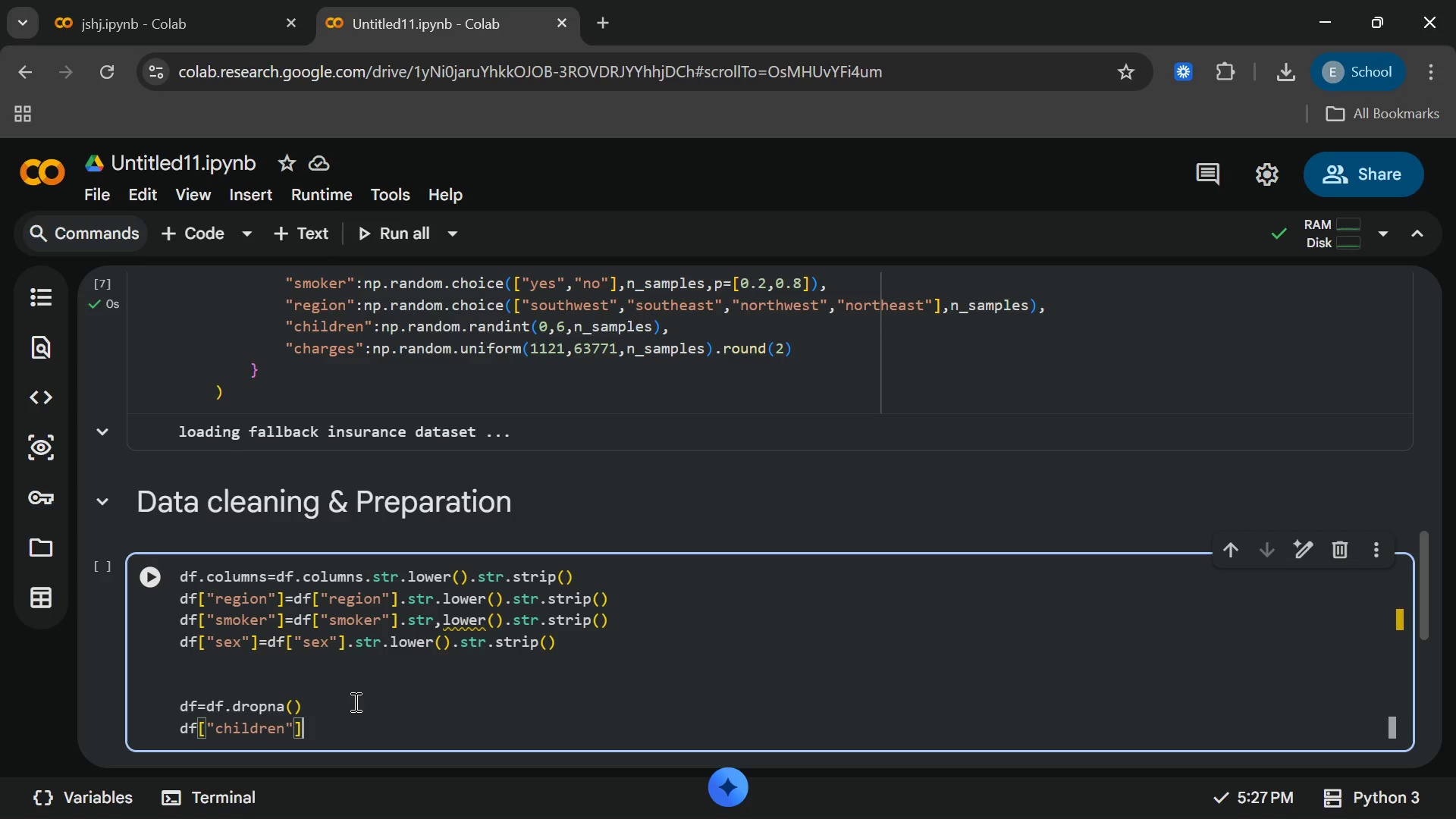 
key(ArrowRight)
 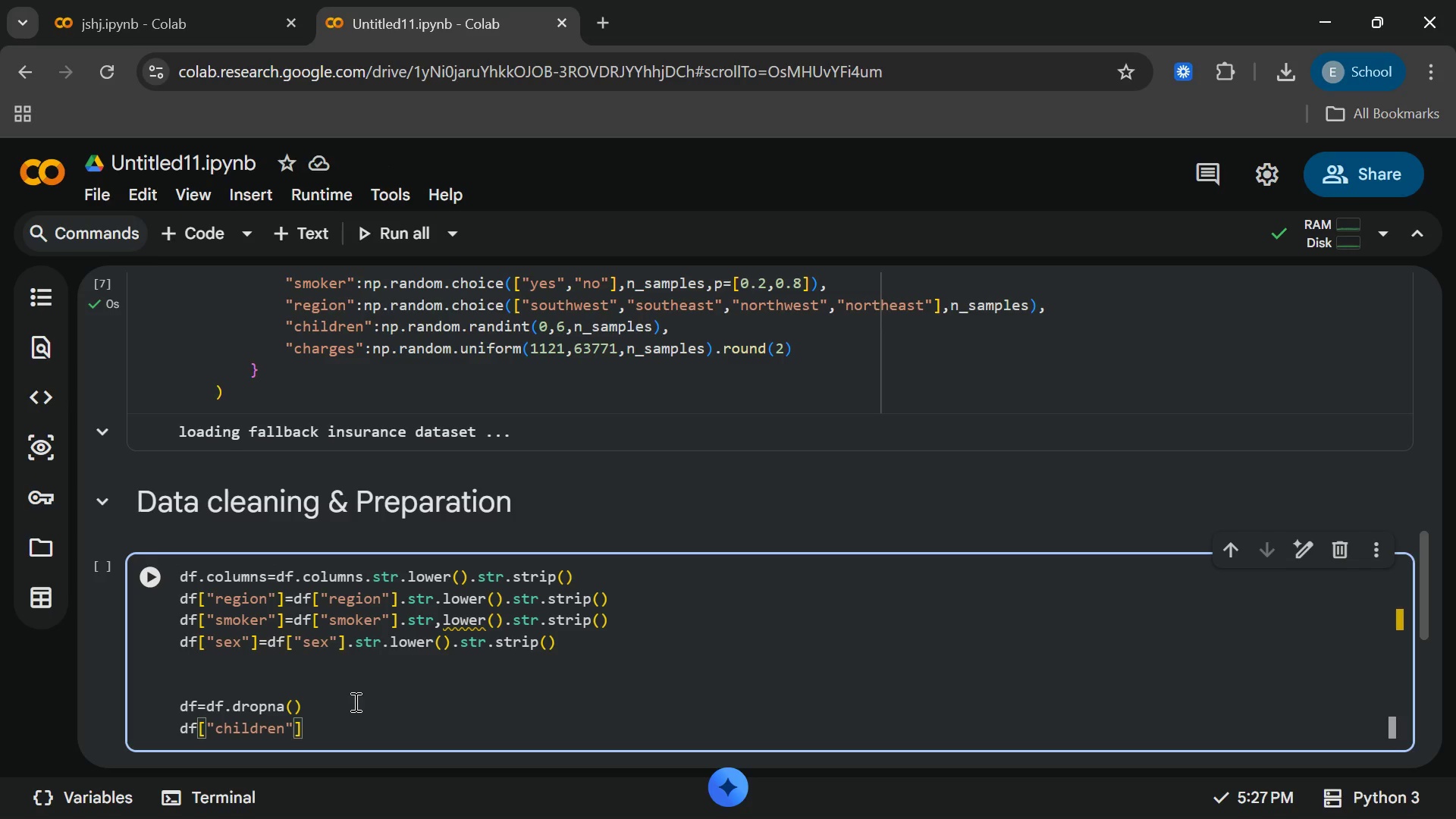 
type(=df[")
 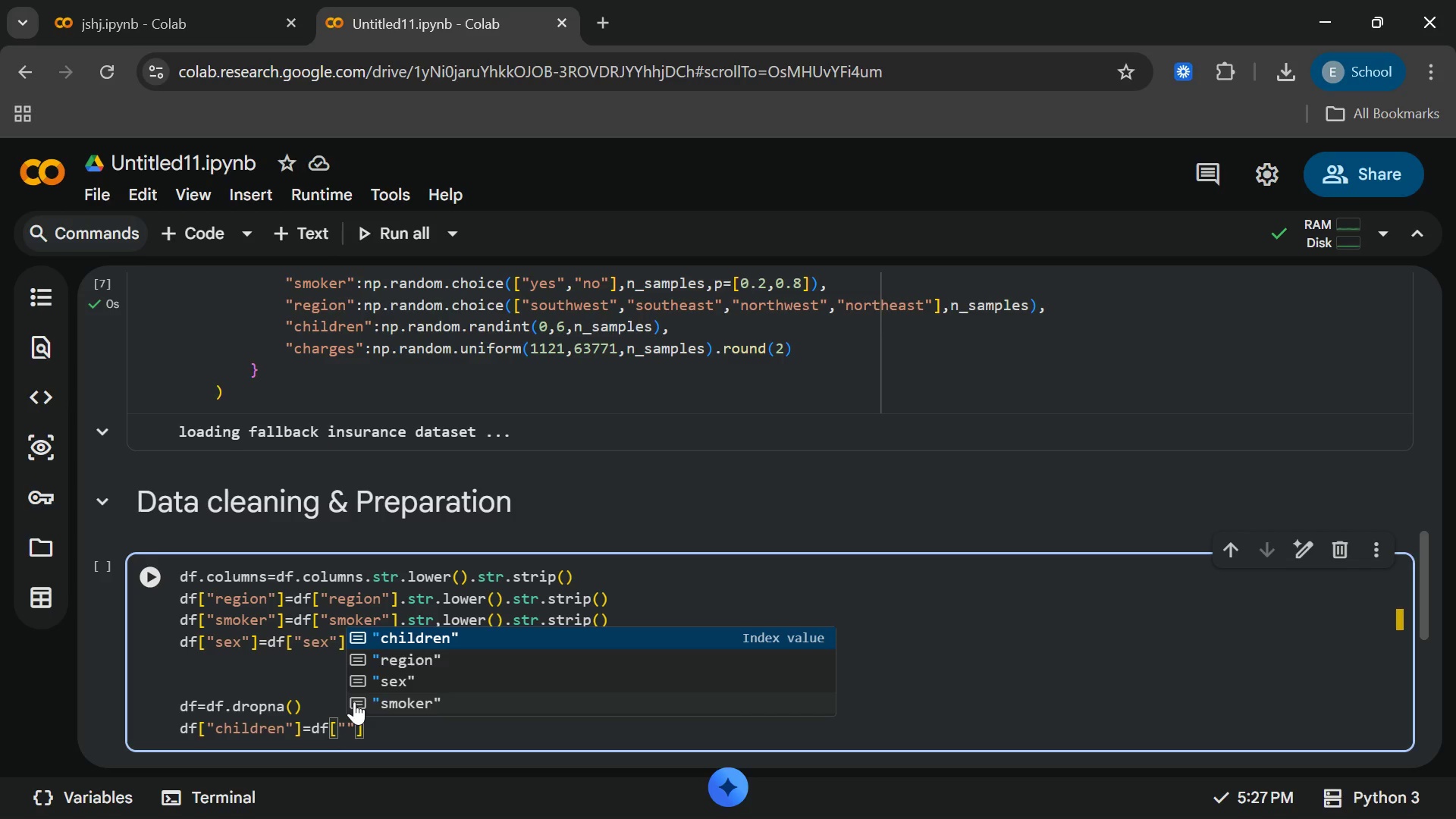 
left_click([418, 635])
 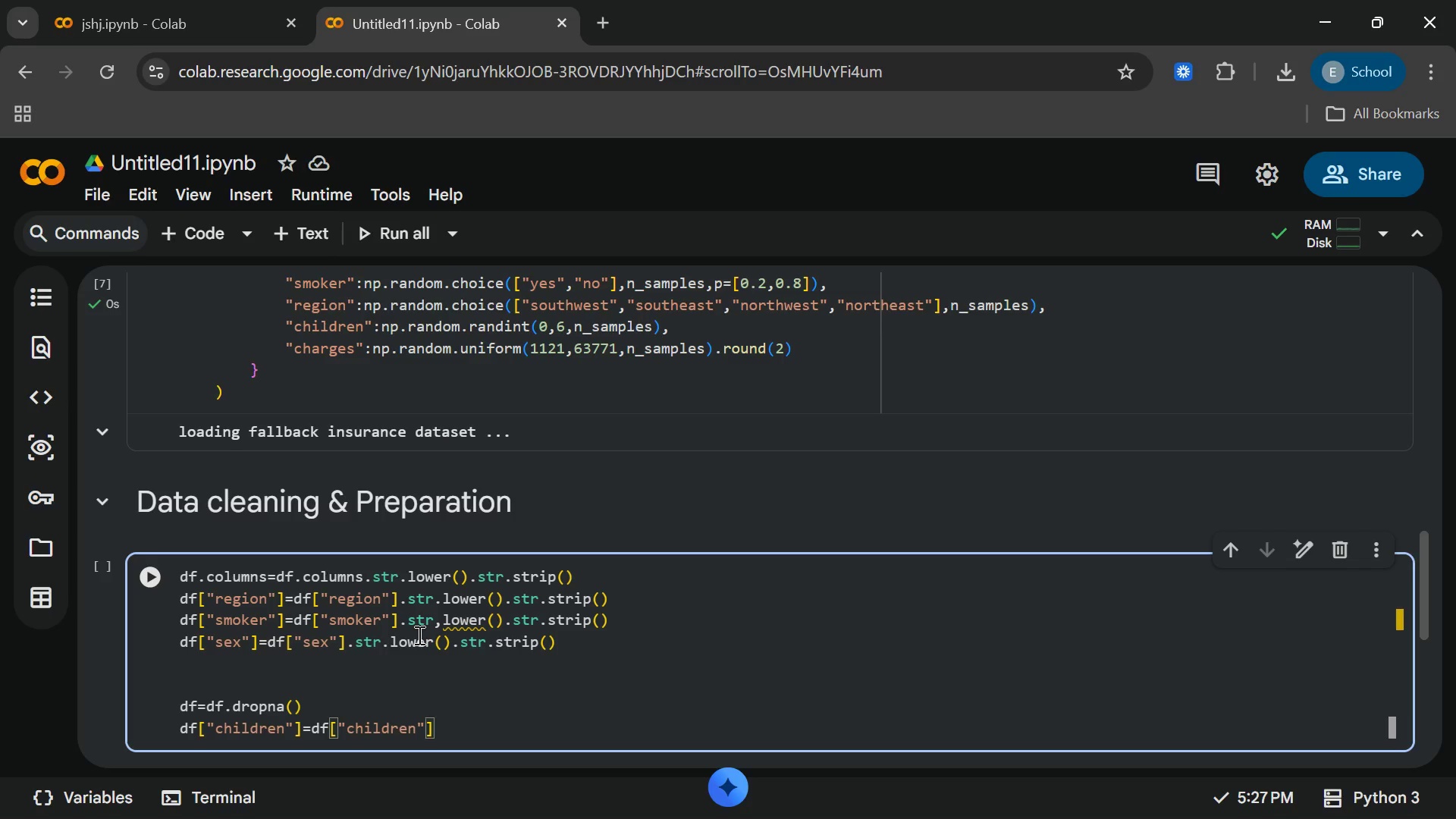 
left_click([485, 731])
 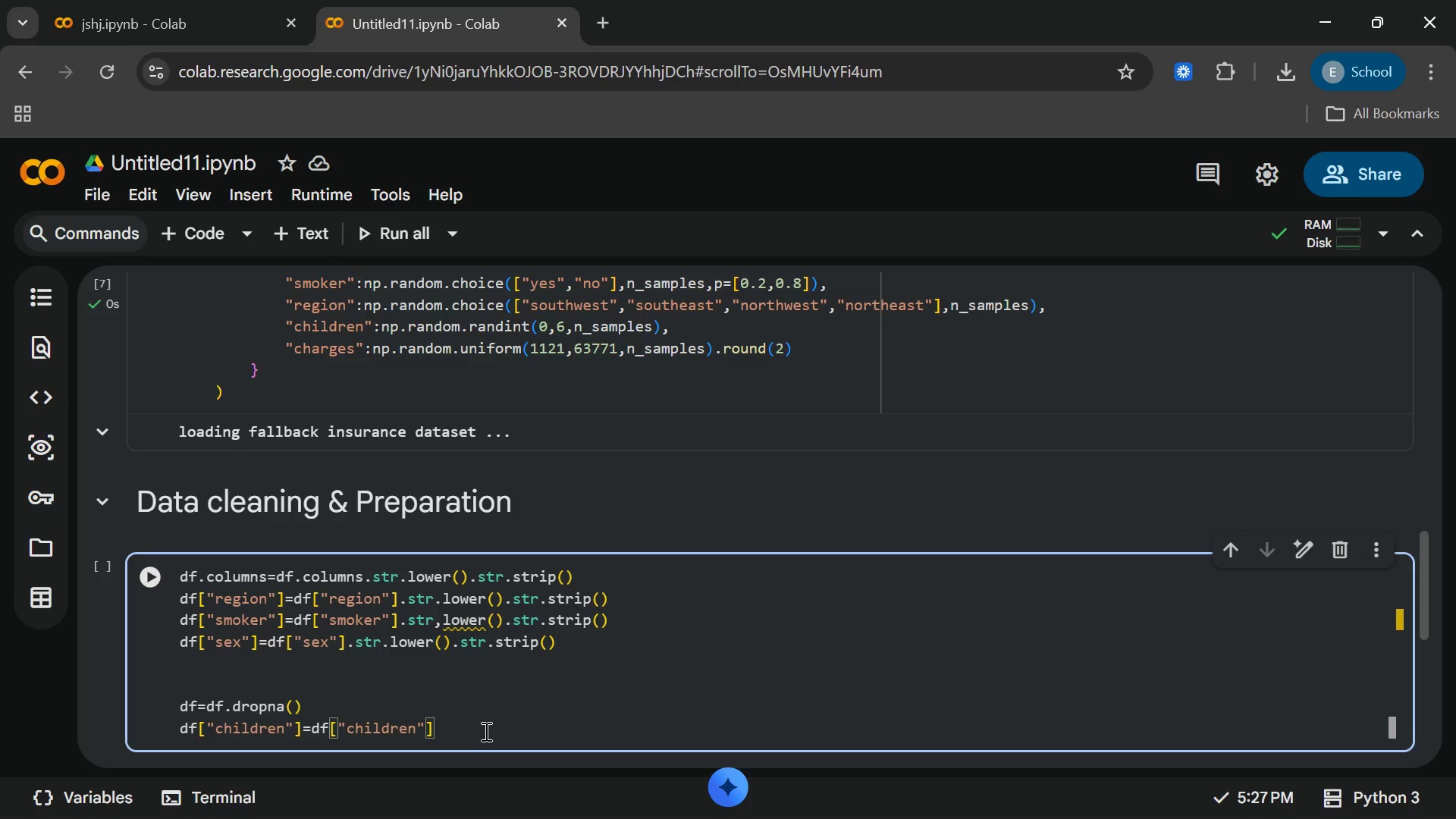 
type(.astyo)
key(Backspace)
type(pe(int)
 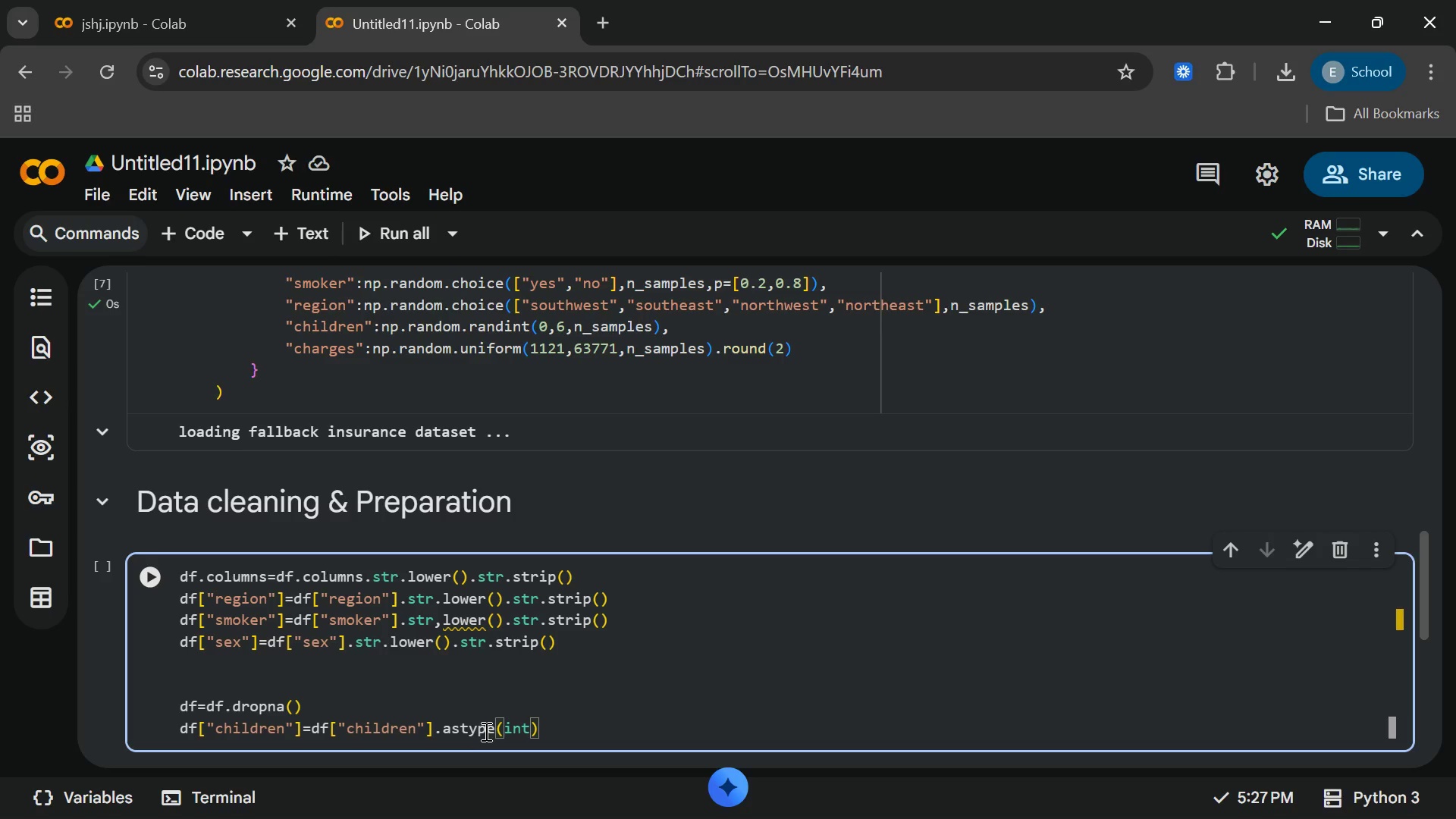 
wait(5.95)
 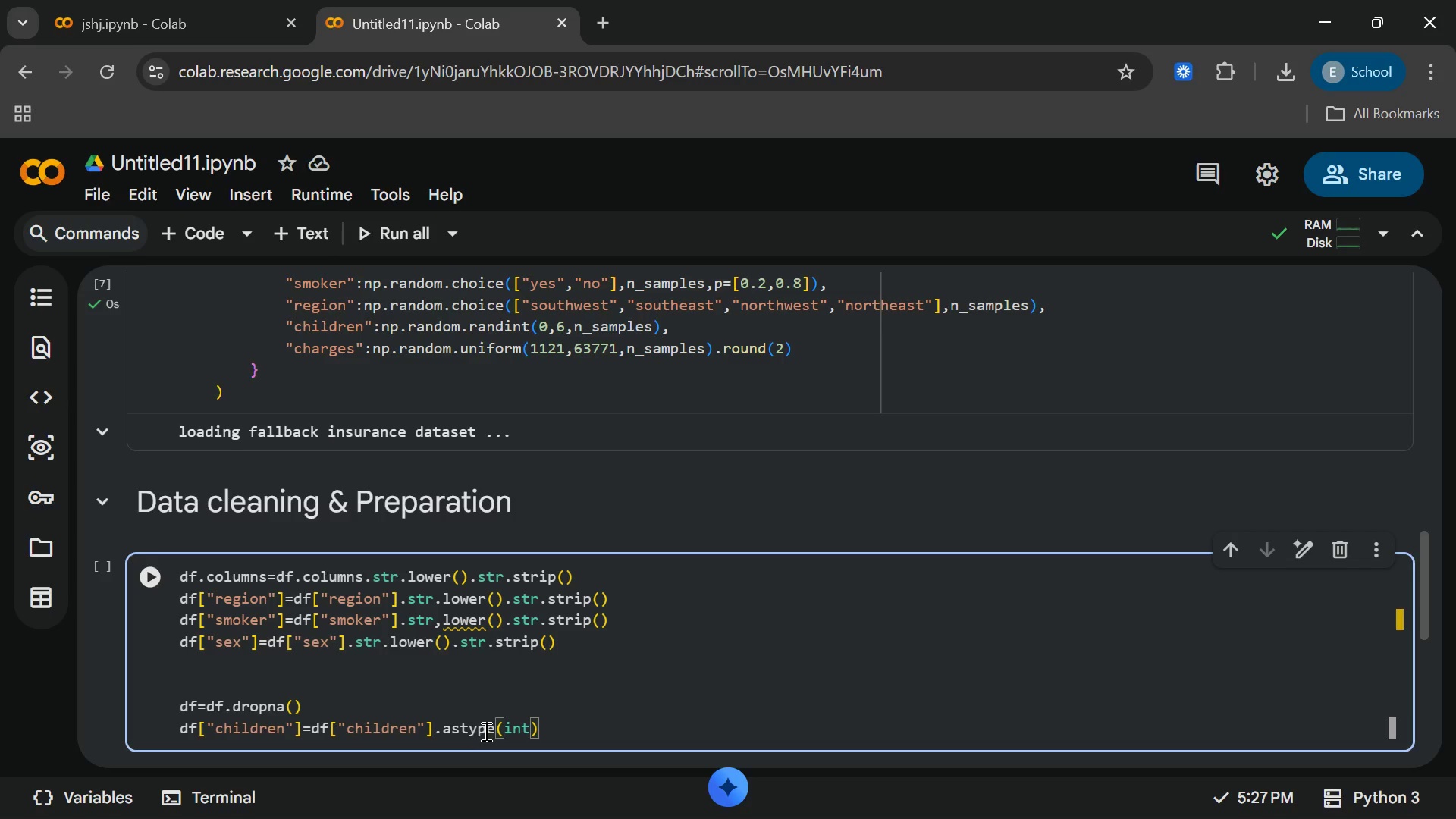 
left_click([572, 614])
 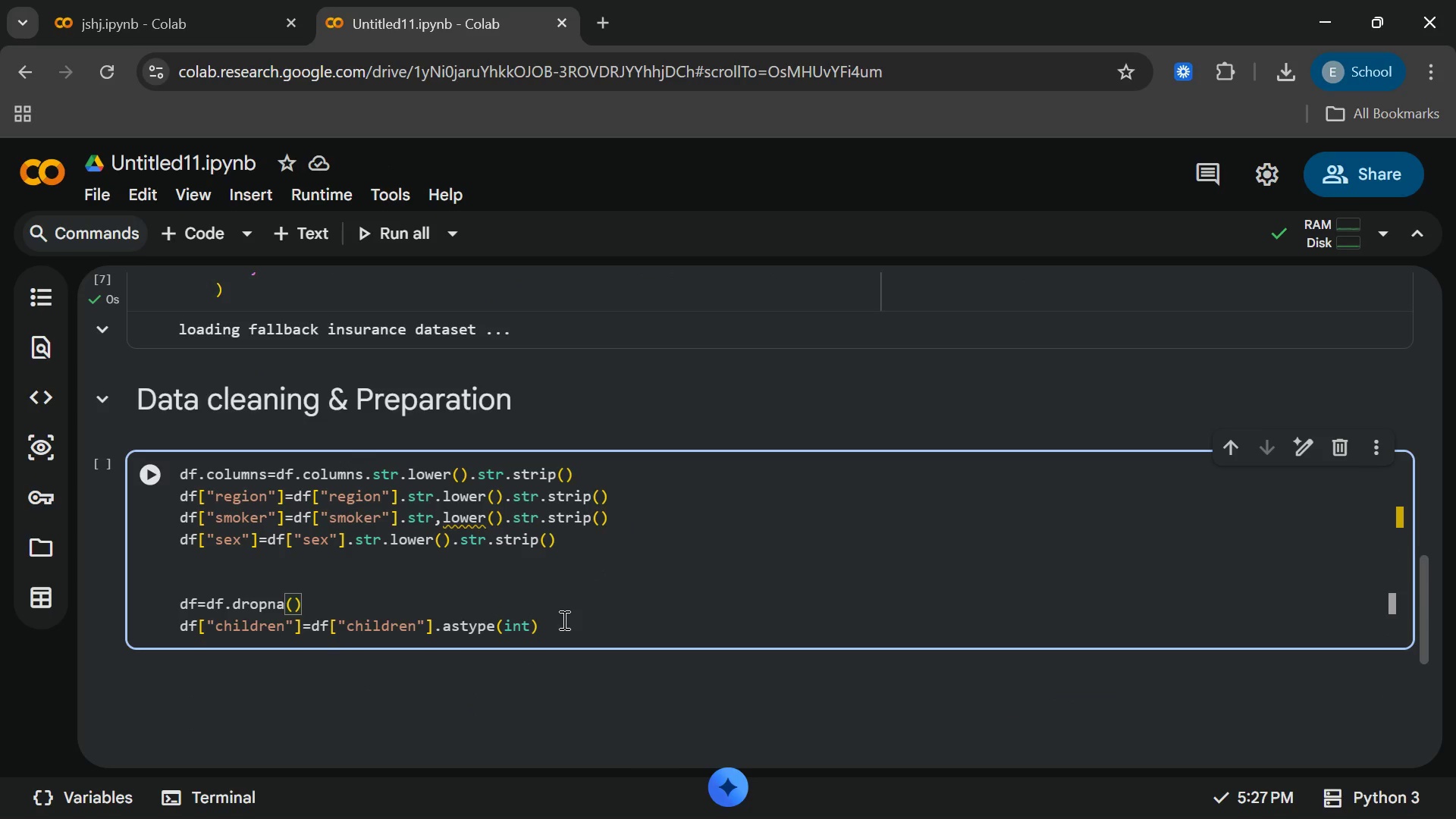 
left_click([563, 620])
 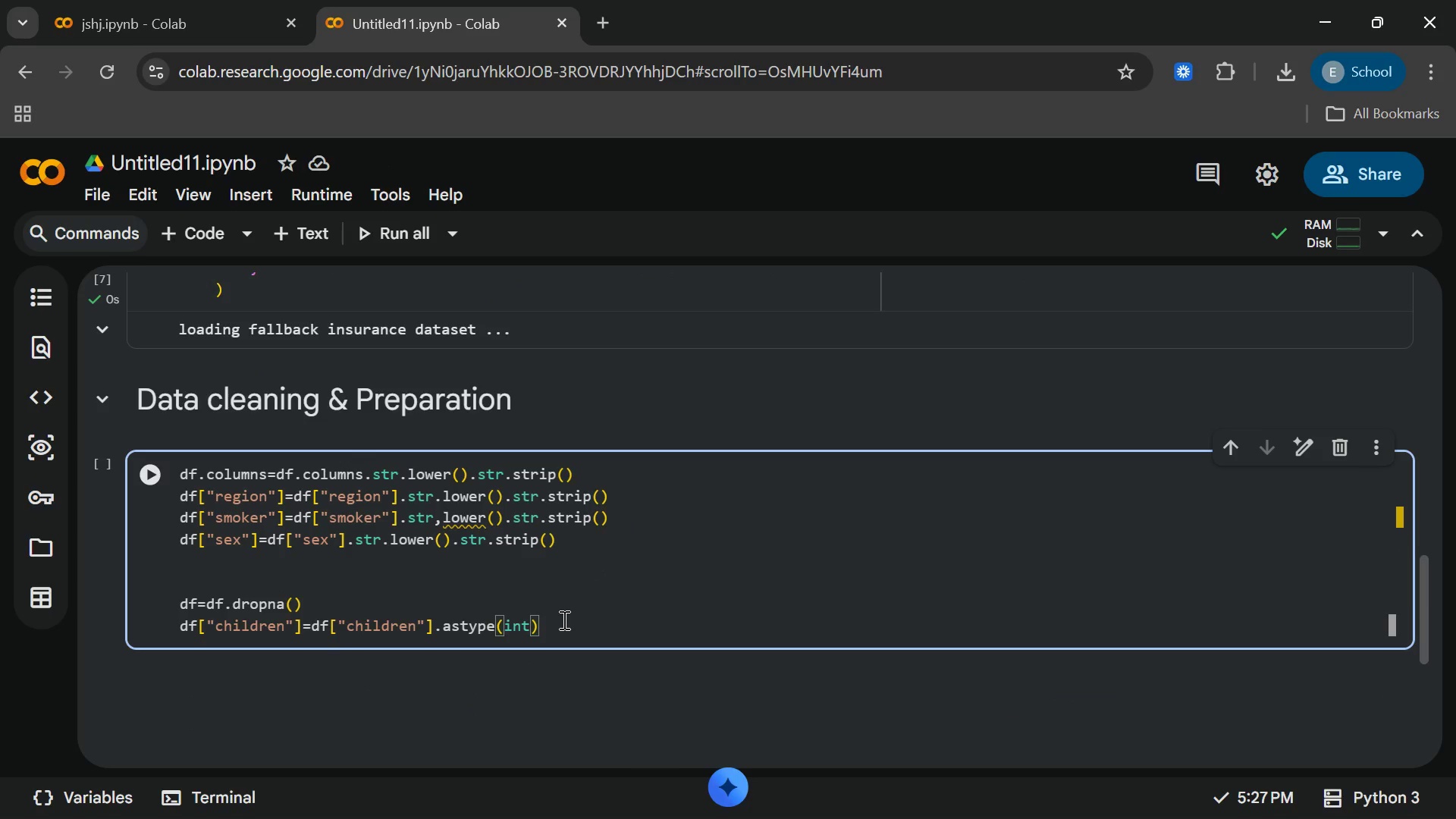 
key(Enter)
 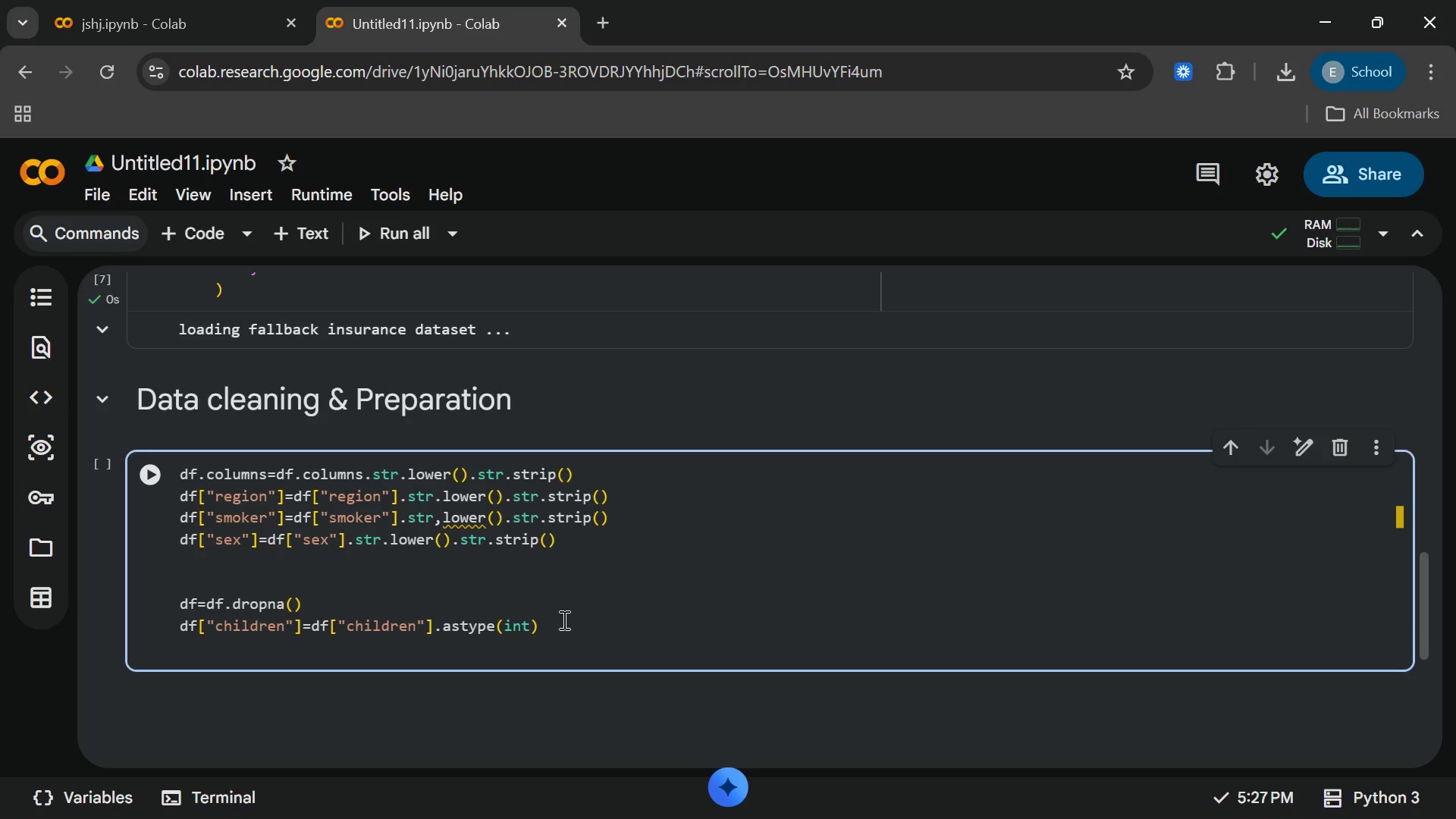 
wait(5.92)
 